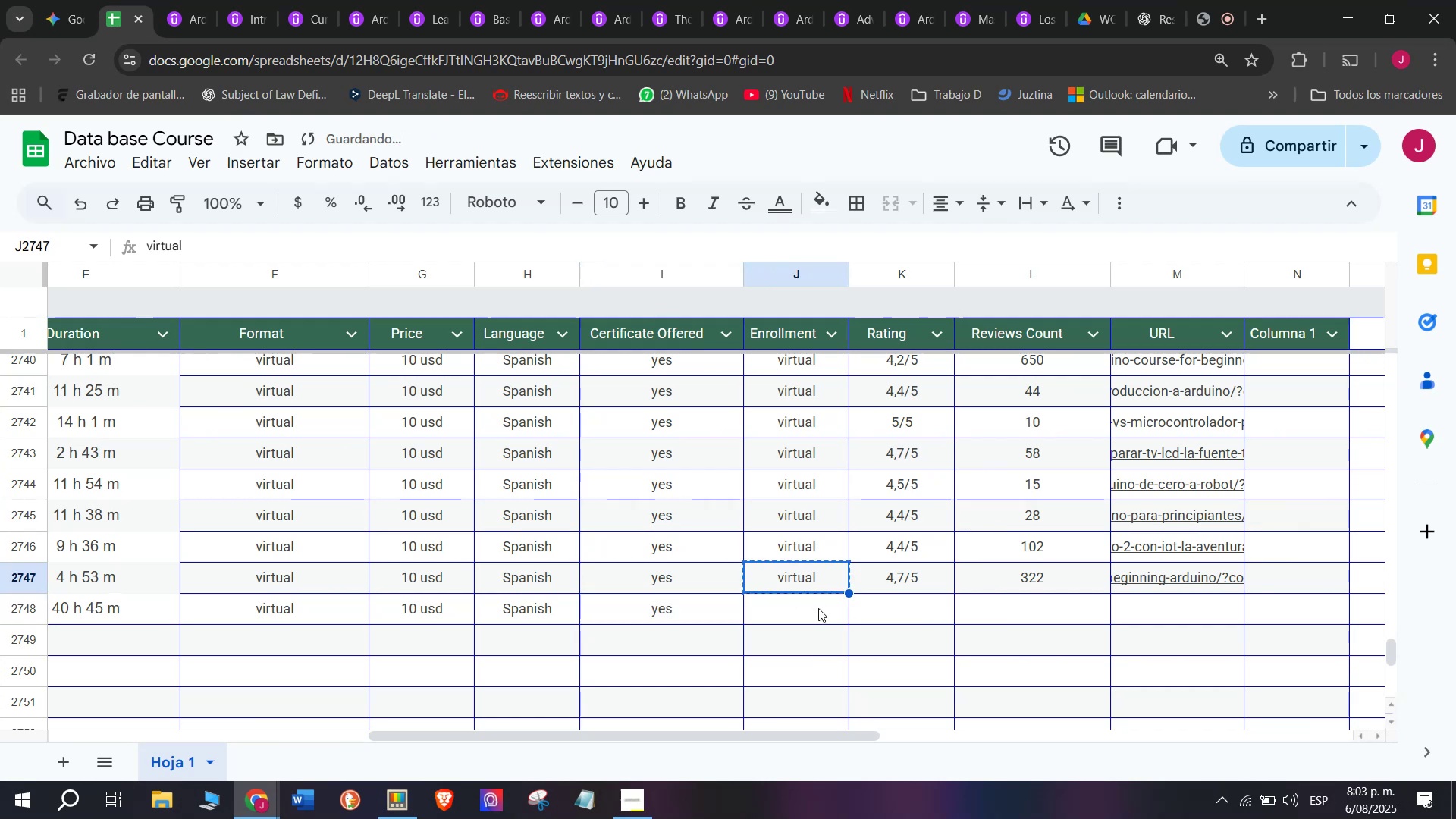 
triple_click([818, 608])
 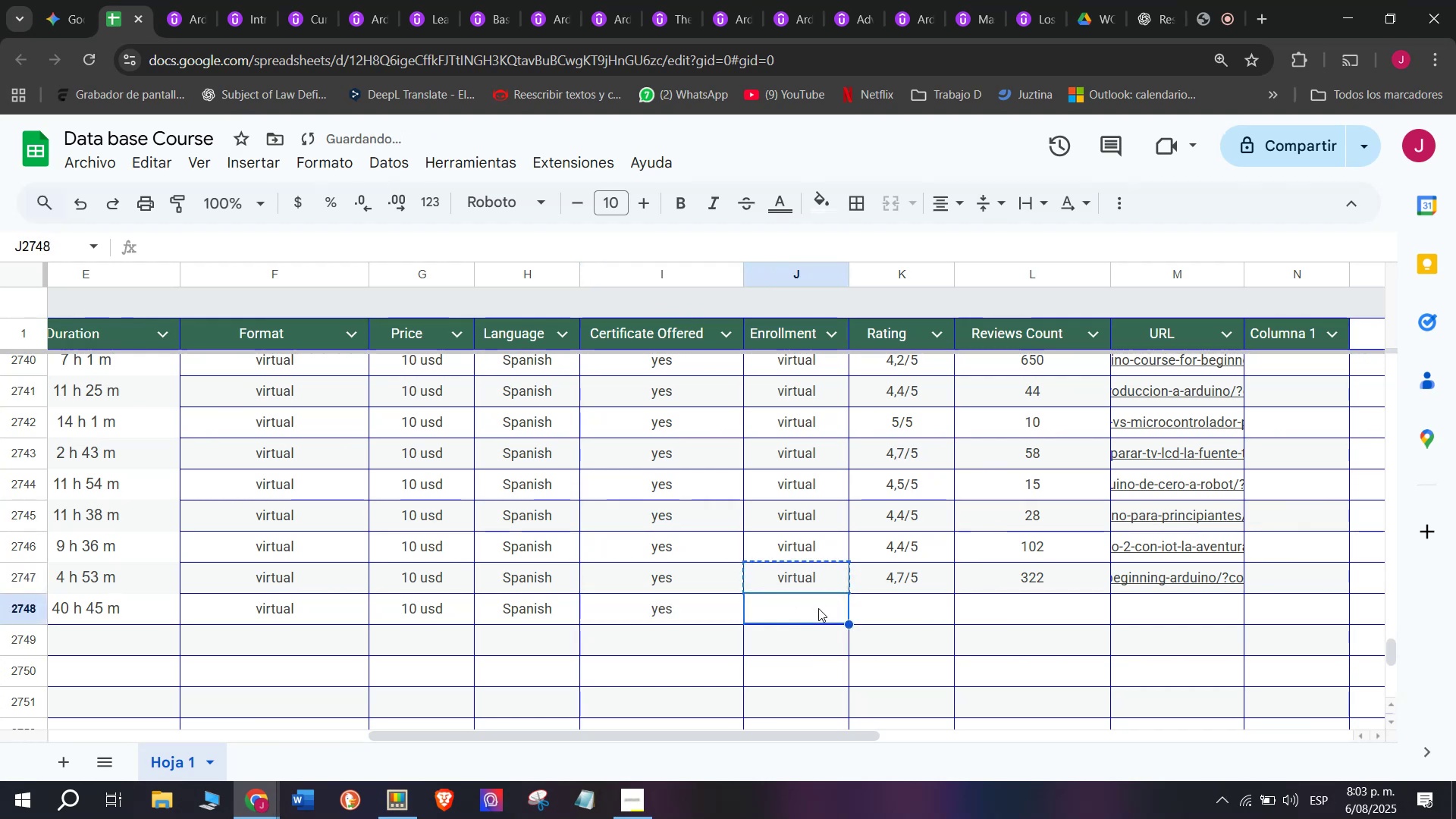 
key(Control+ControlLeft)
 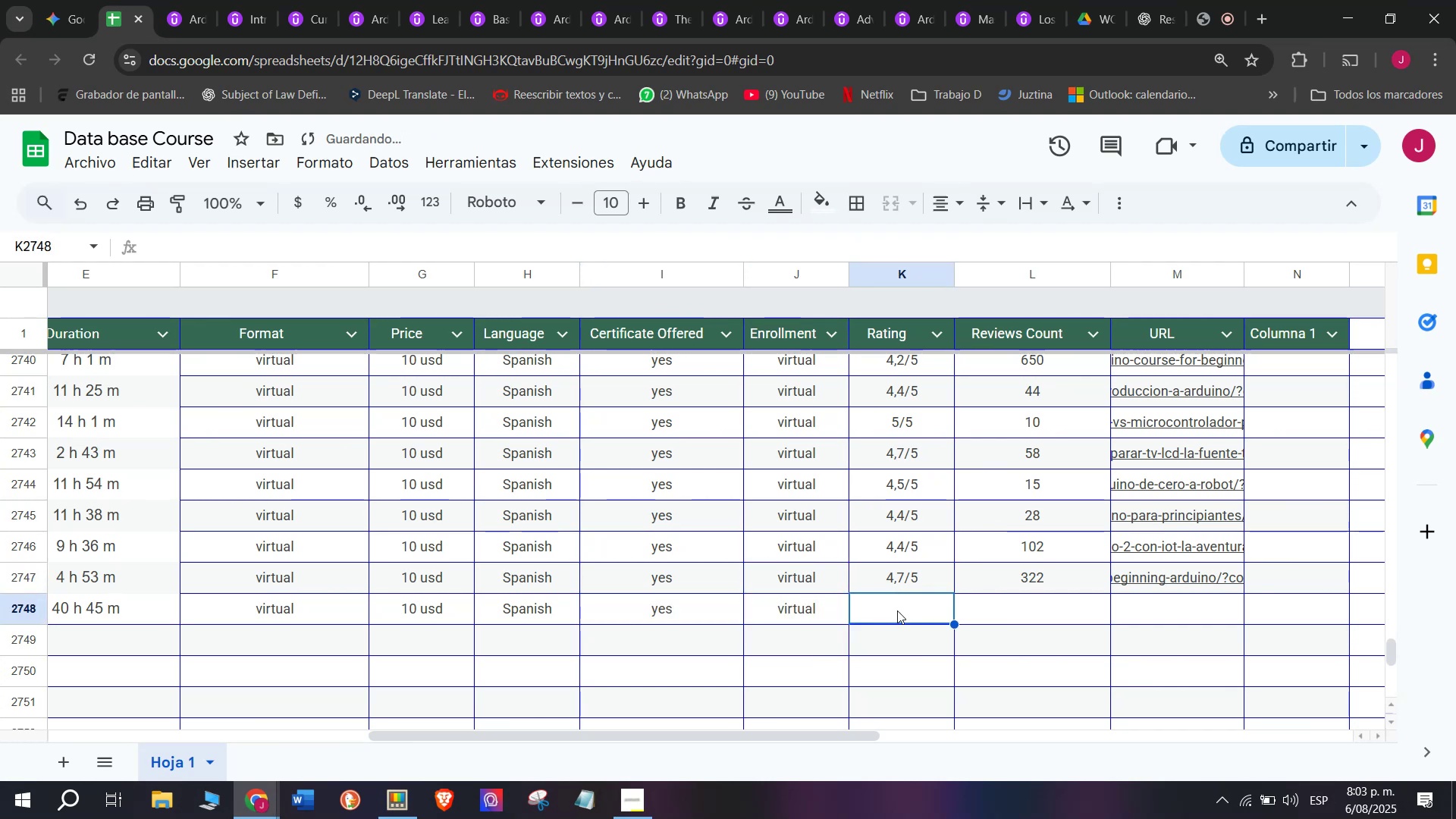 
key(Z)
 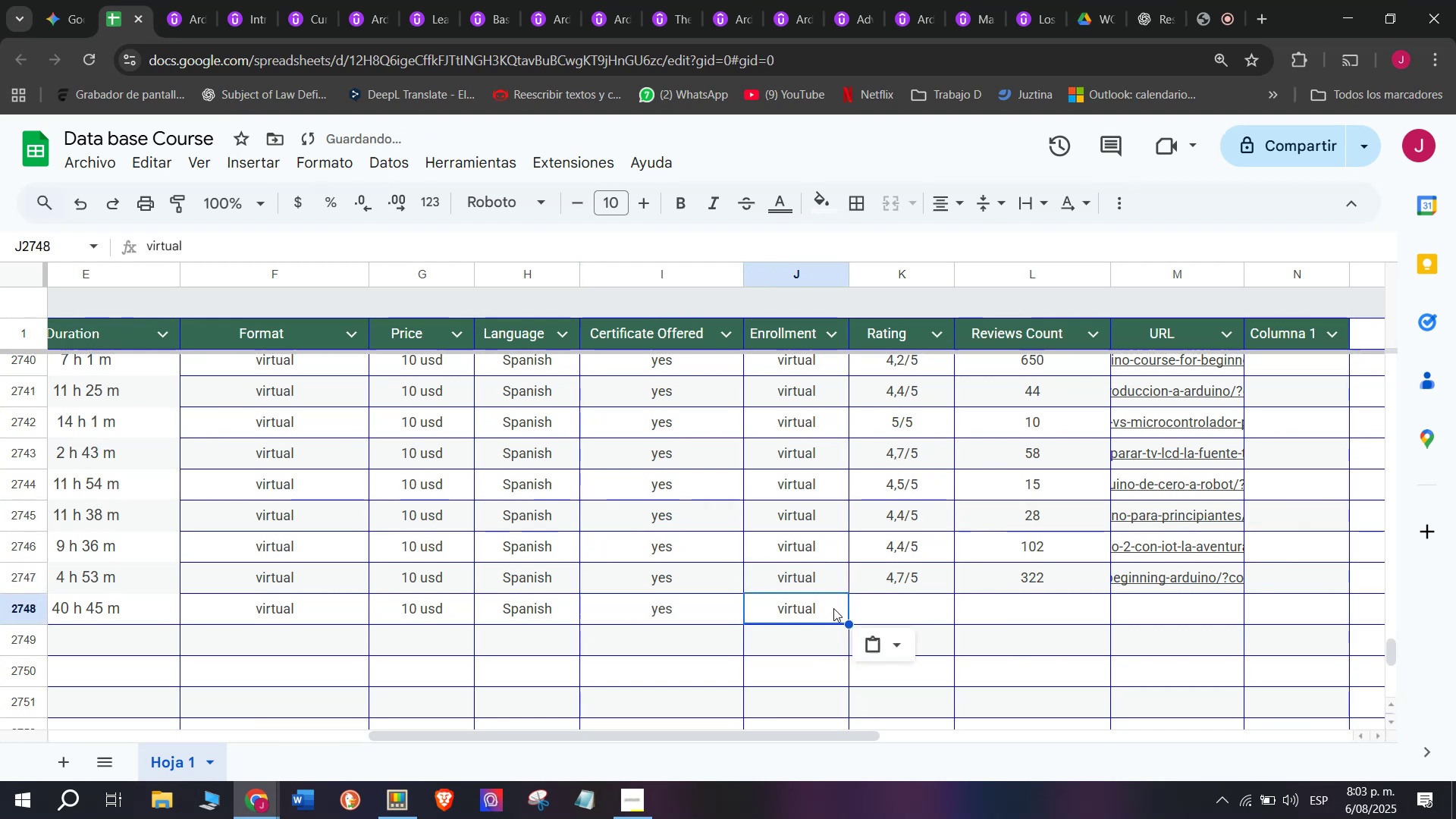 
key(Control+V)
 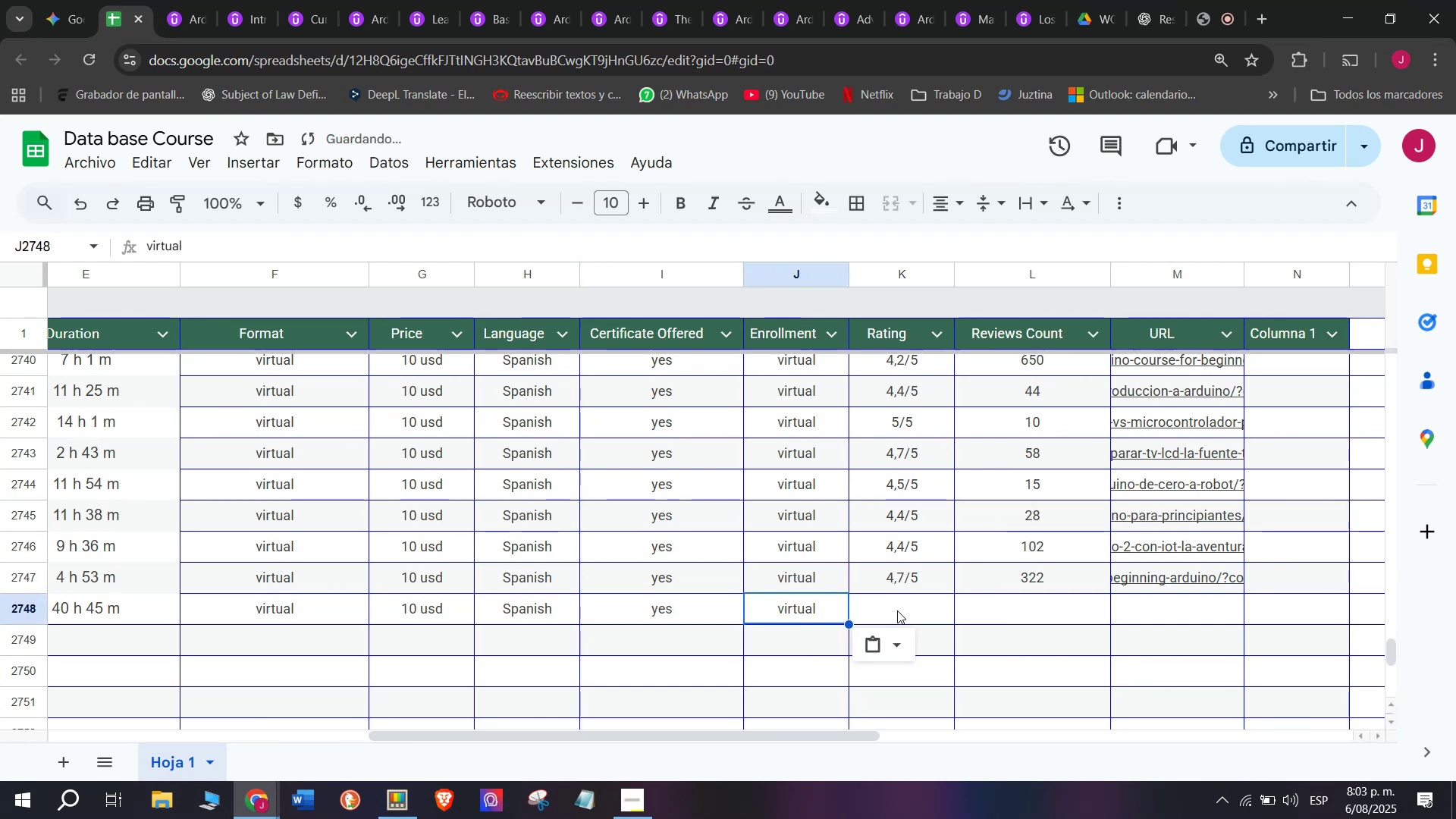 
triple_click([897, 610])
 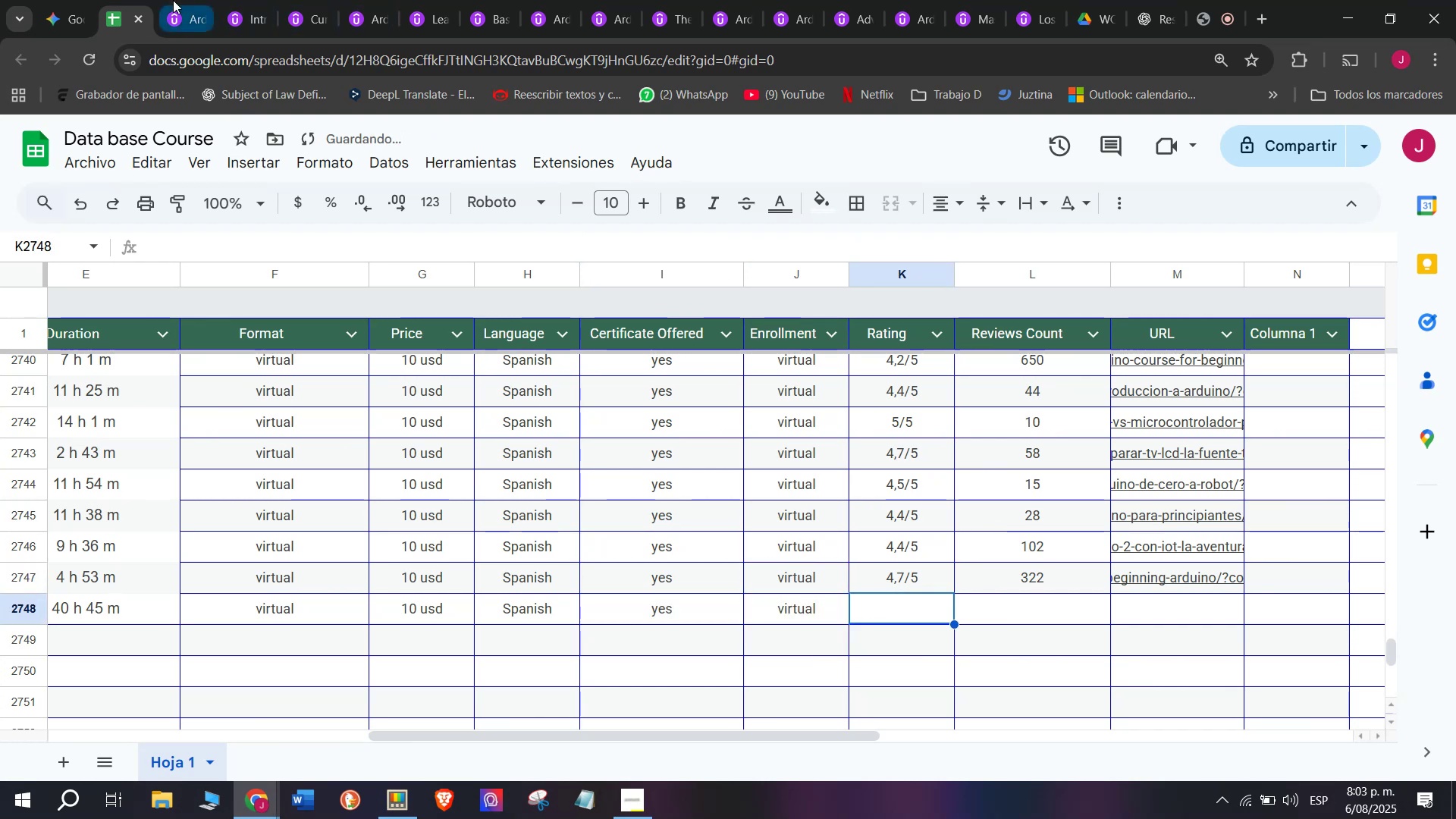 
left_click([173, 0])
 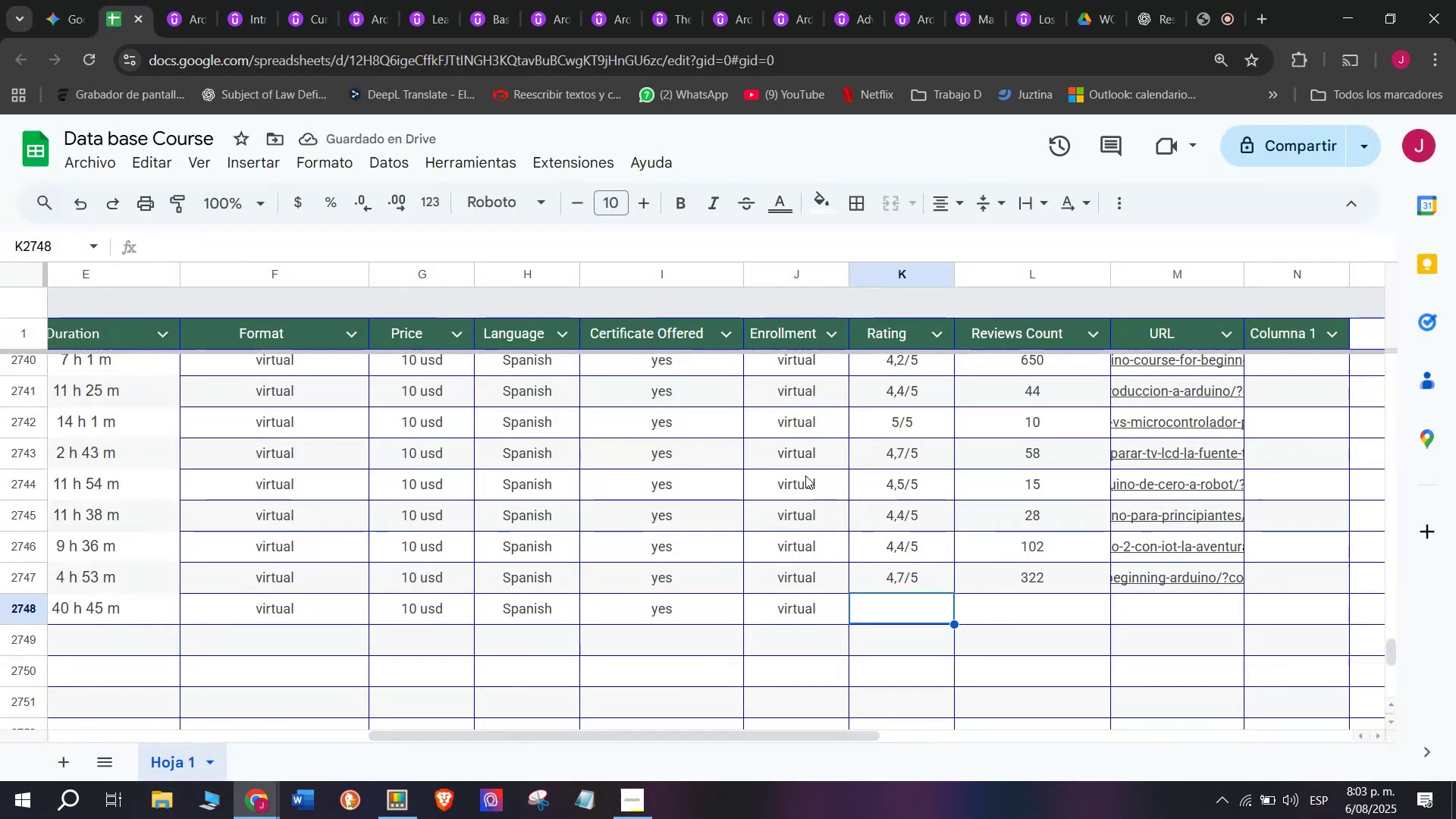 
left_click([908, 583])
 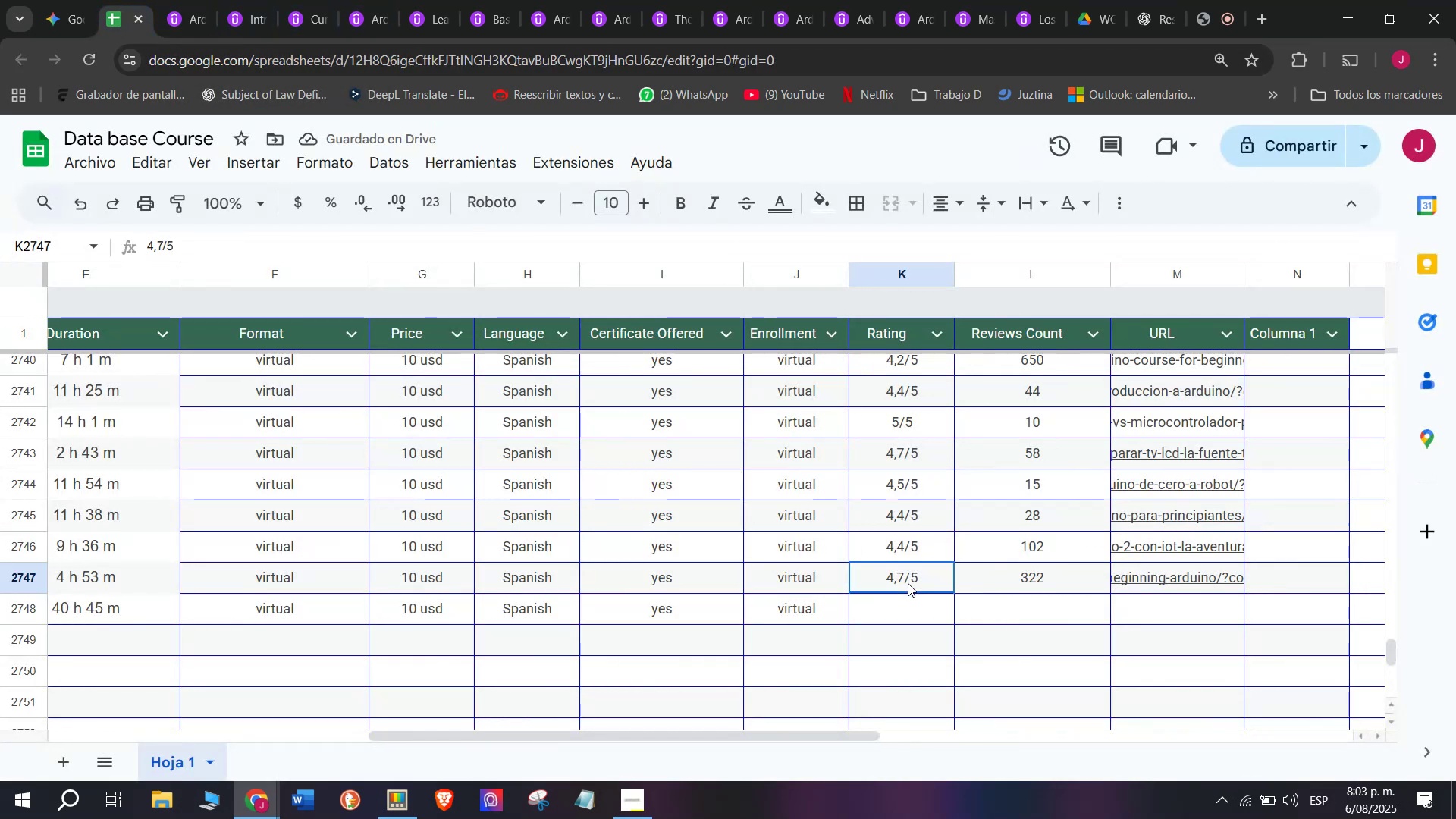 
key(Break)
 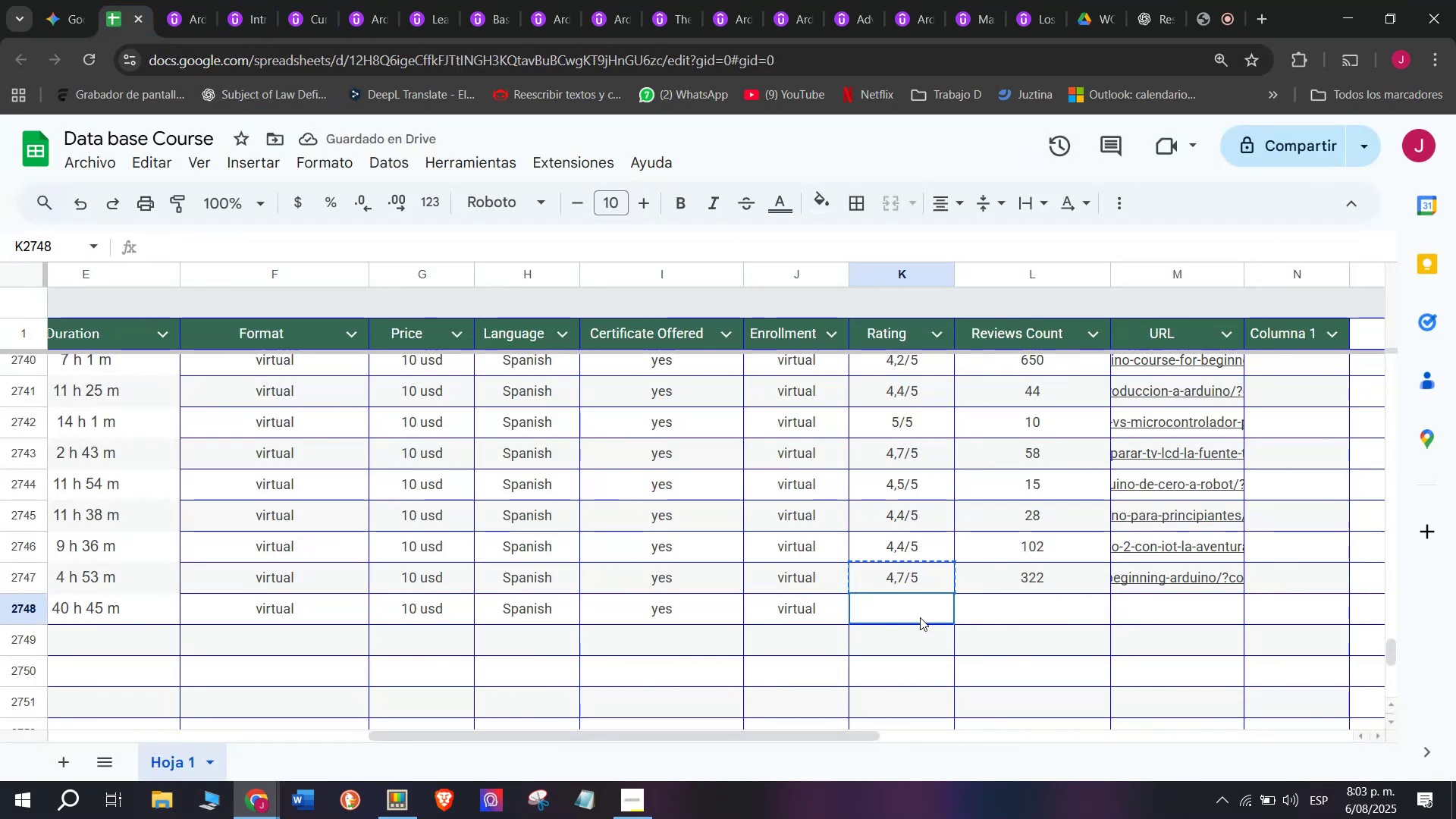 
key(Control+ControlLeft)
 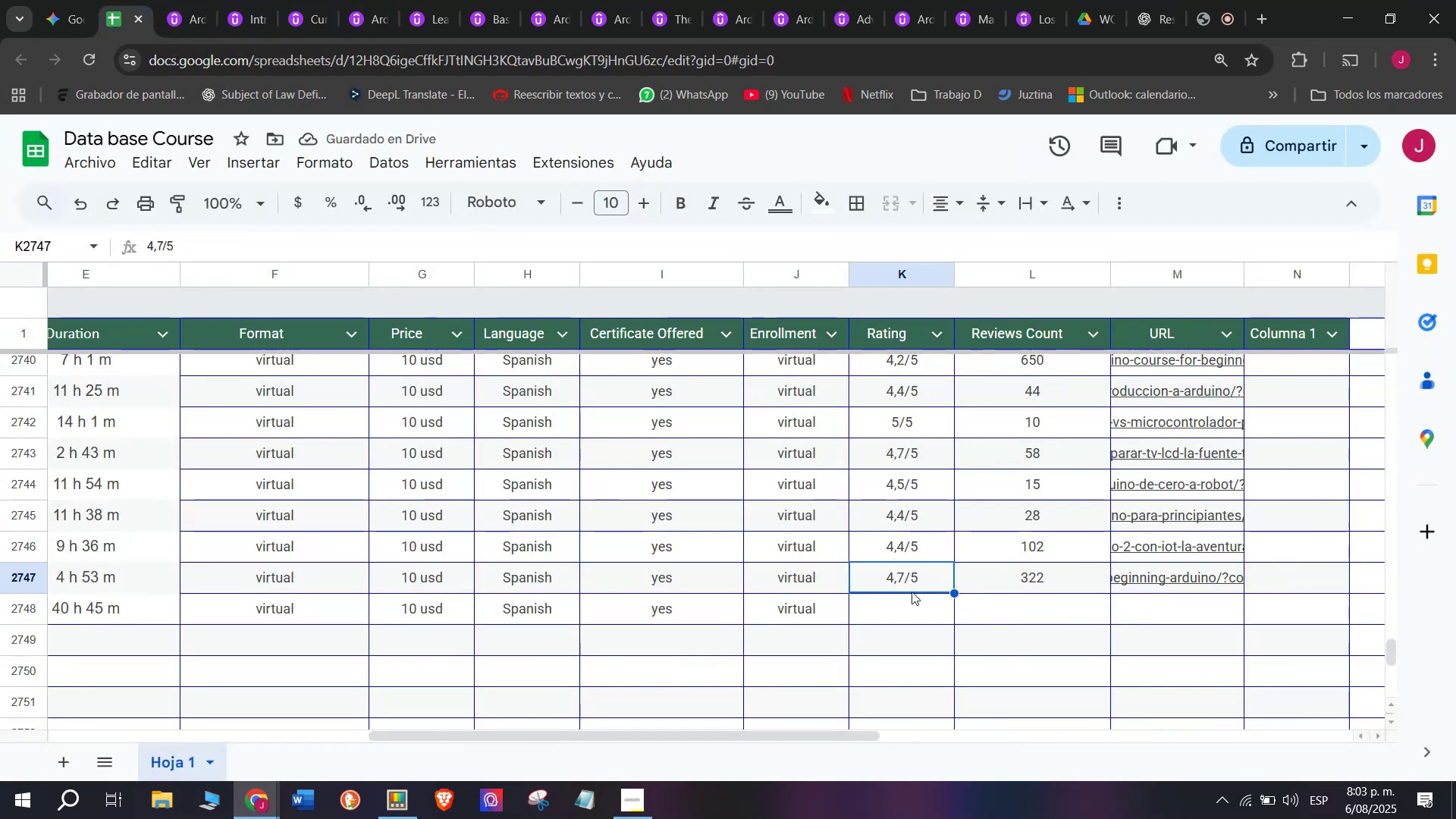 
key(Control+C)
 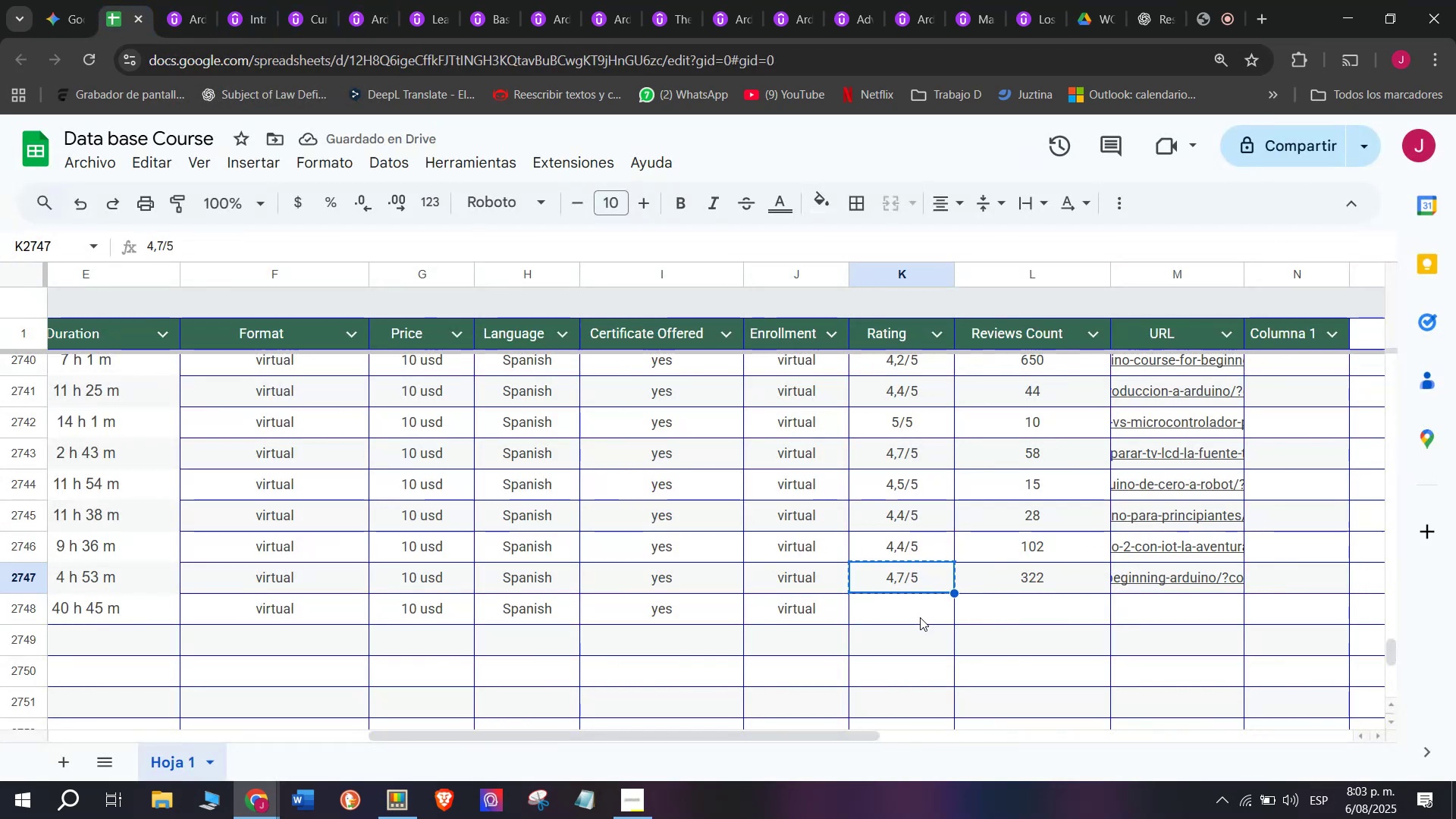 
left_click([920, 617])
 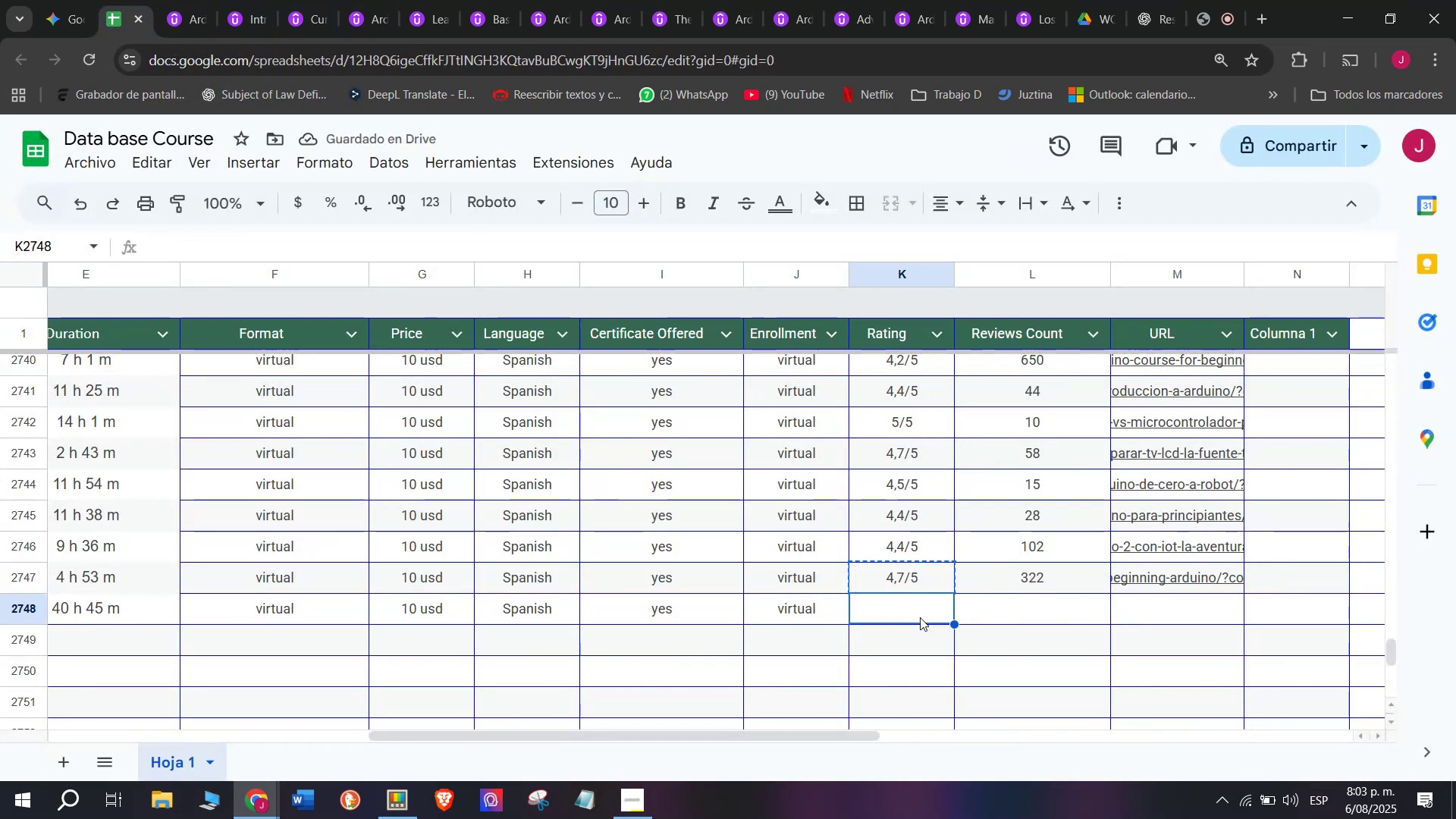 
key(Control+ControlLeft)
 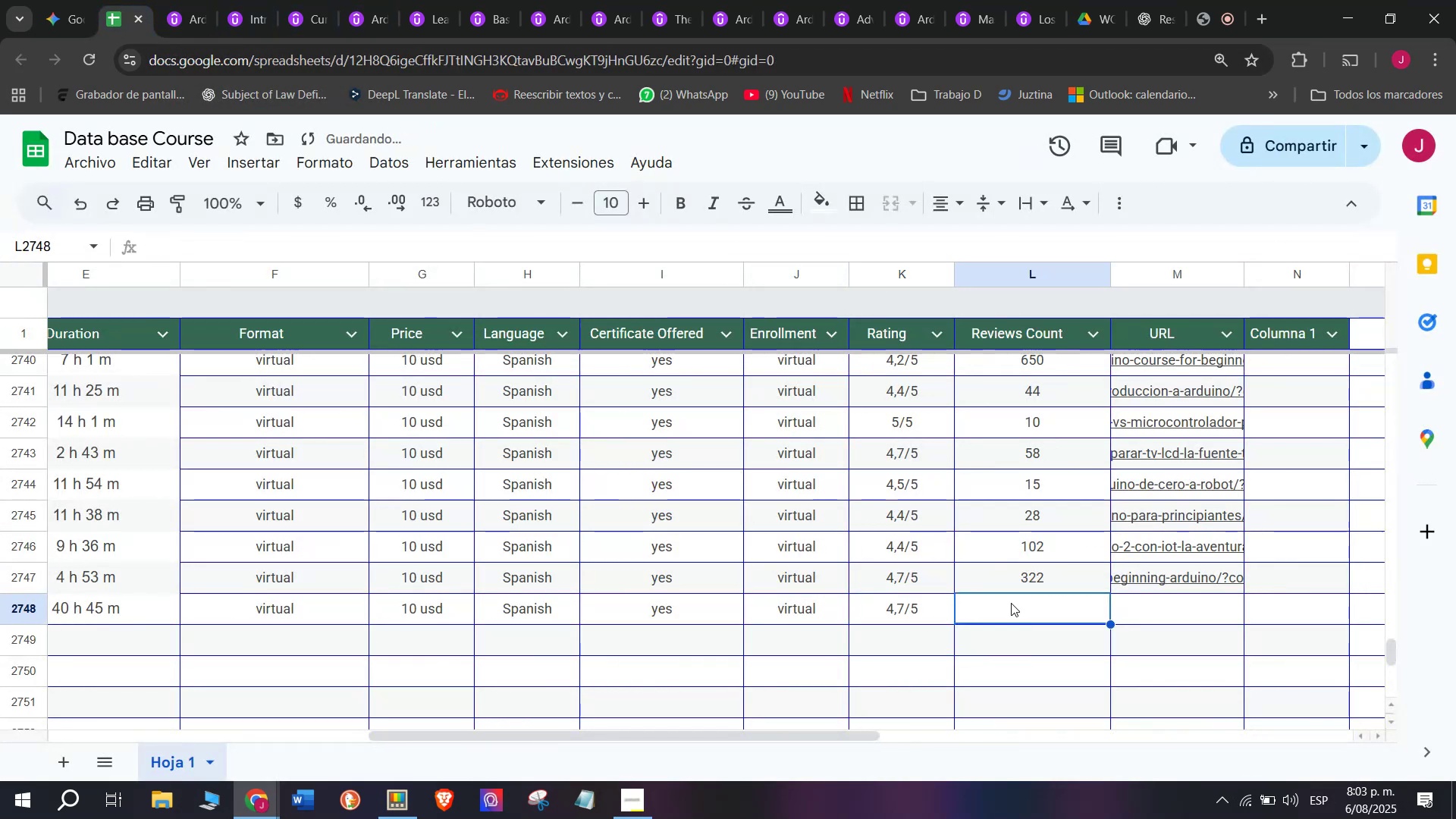 
key(Z)
 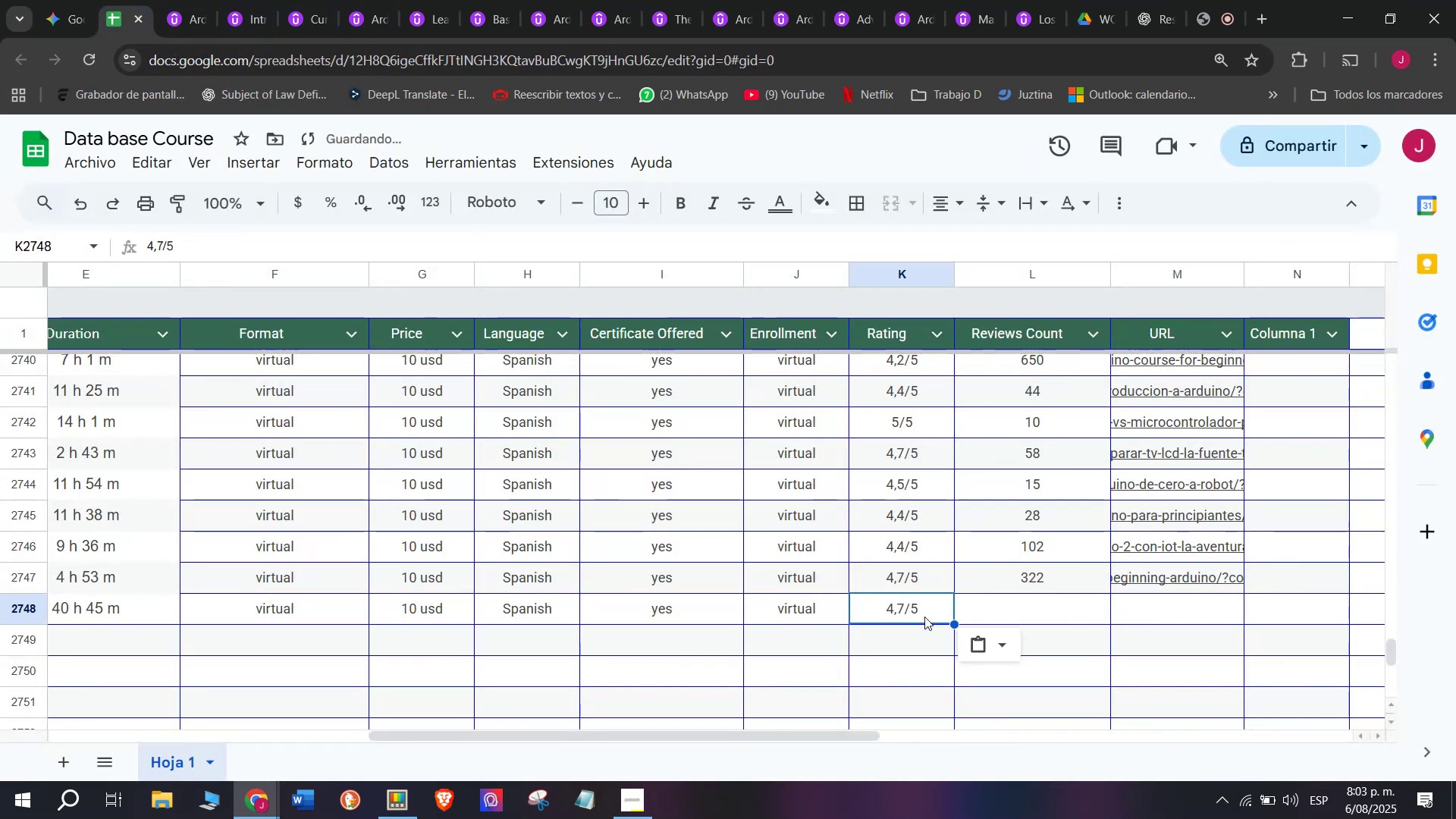 
key(Control+V)
 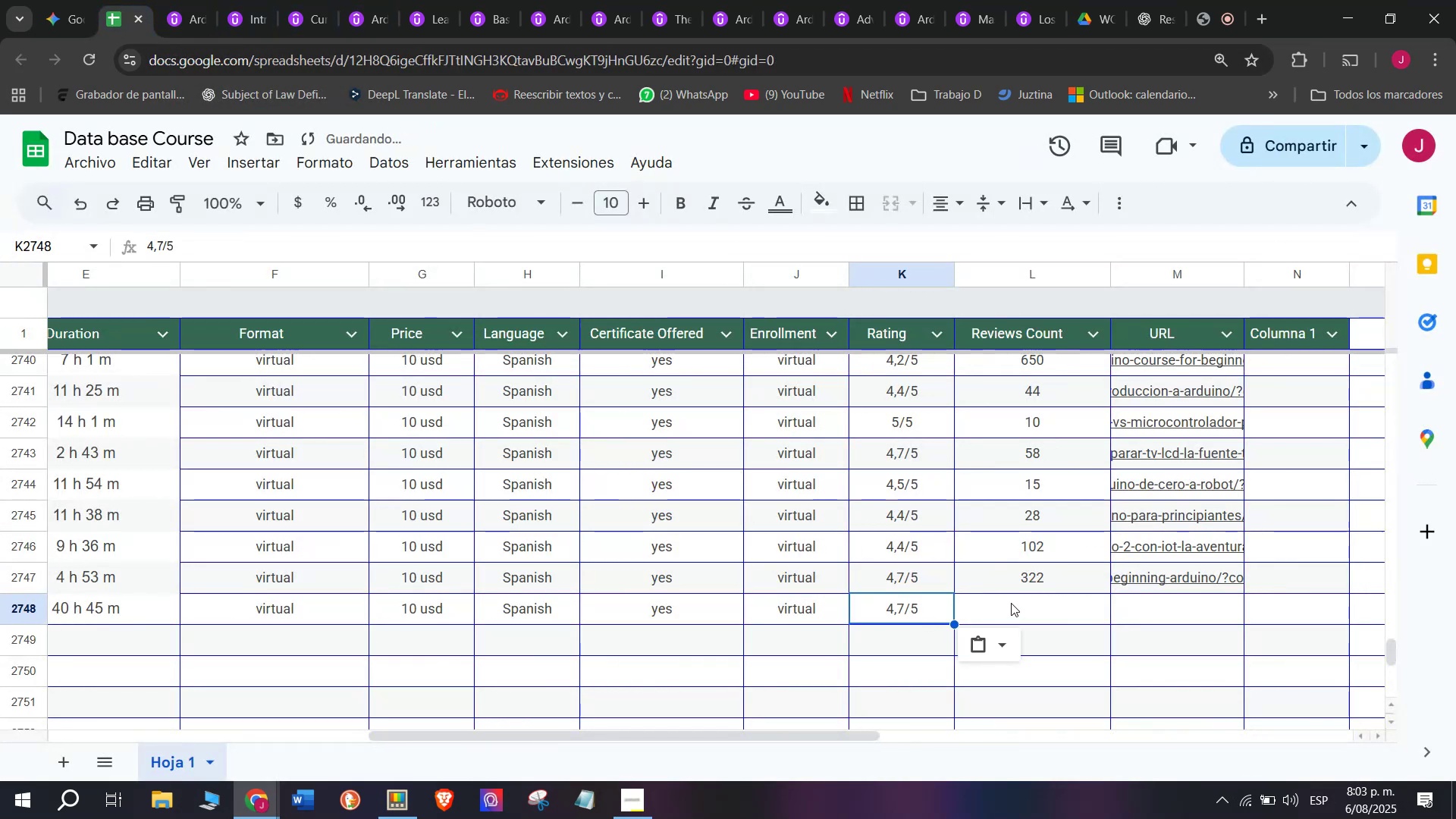 
double_click([1011, 603])
 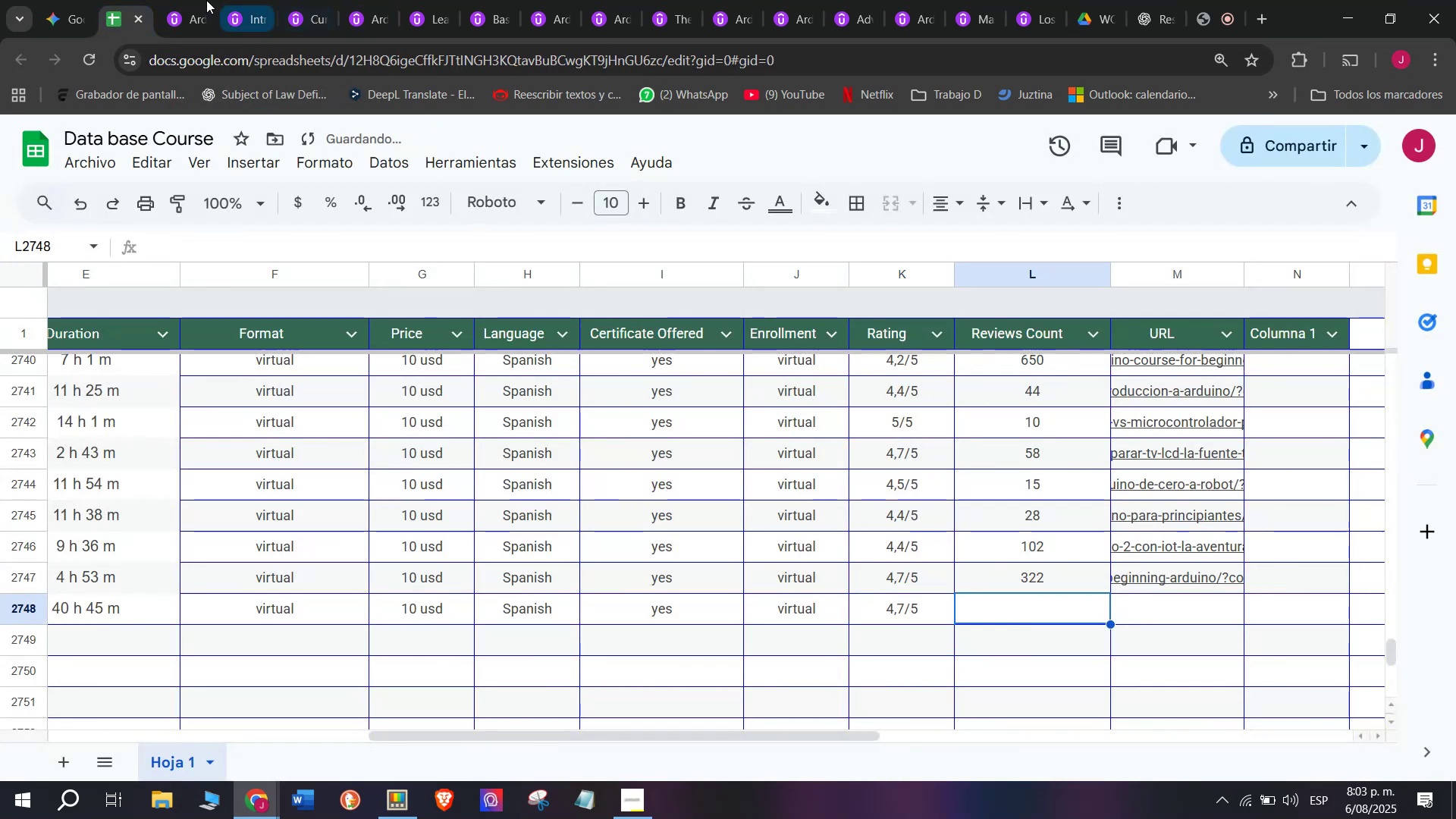 
left_click([190, 0])
 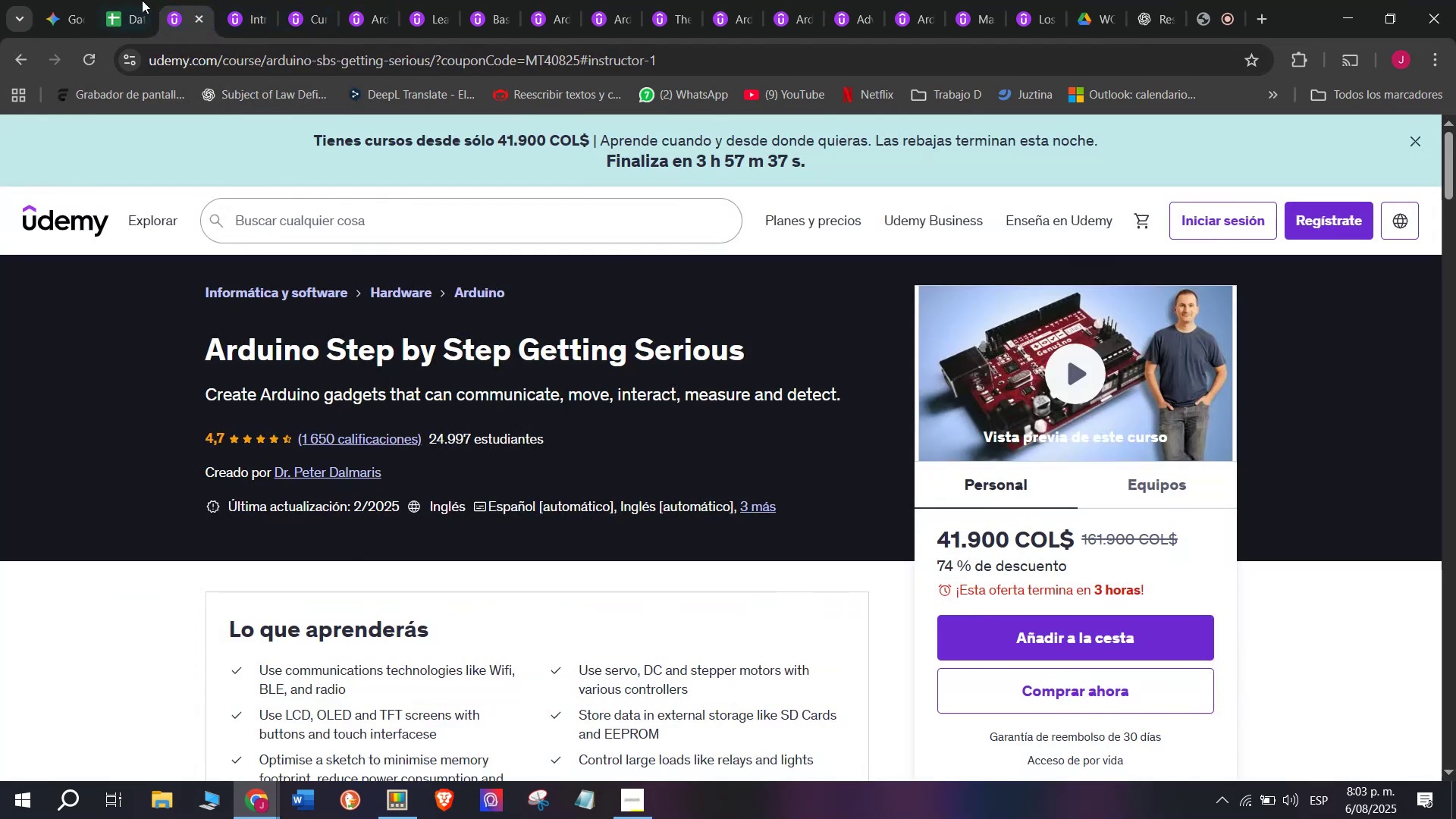 
left_click([120, 0])
 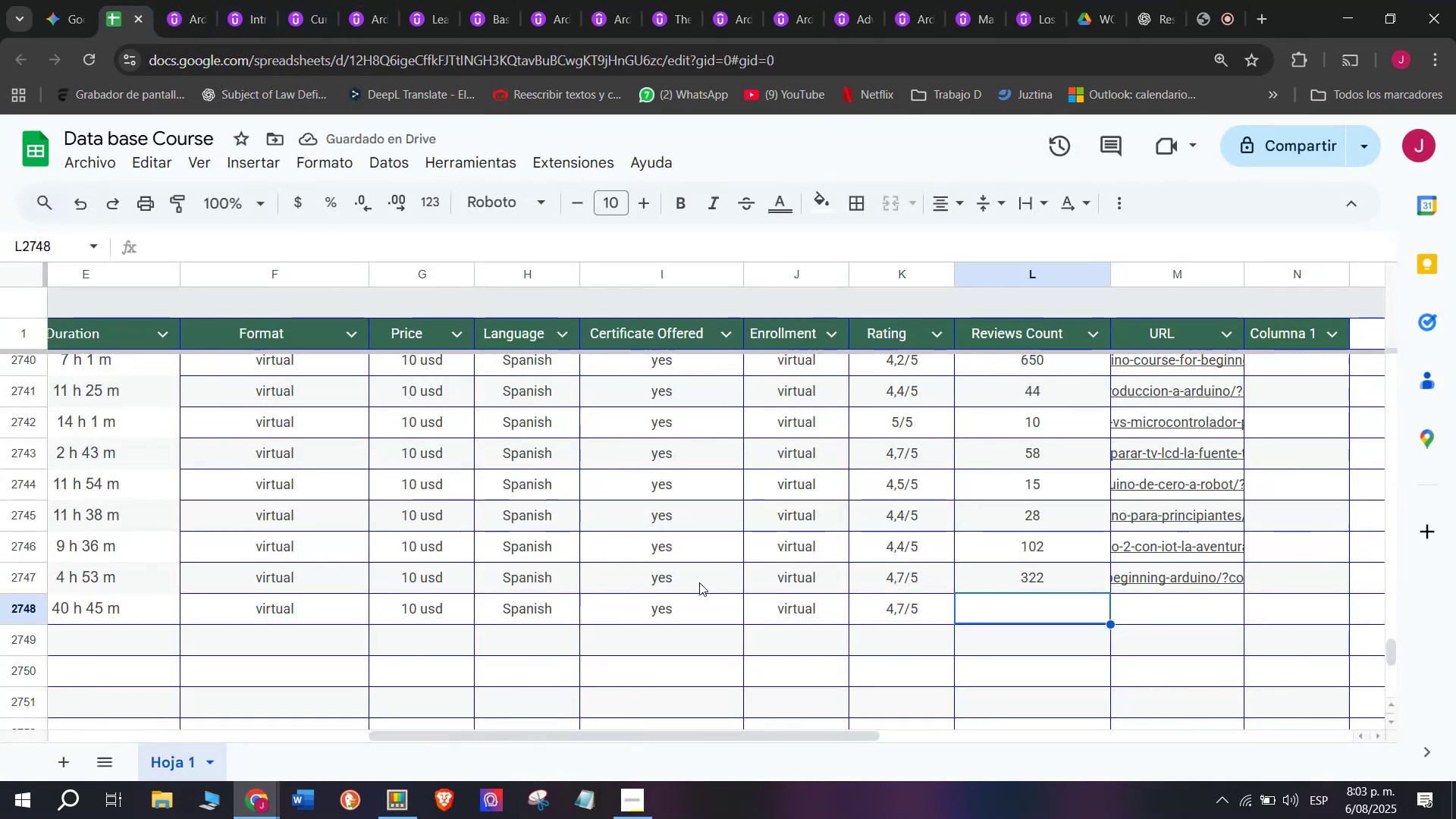 
type(1659)
key(Backspace)
type(0)
 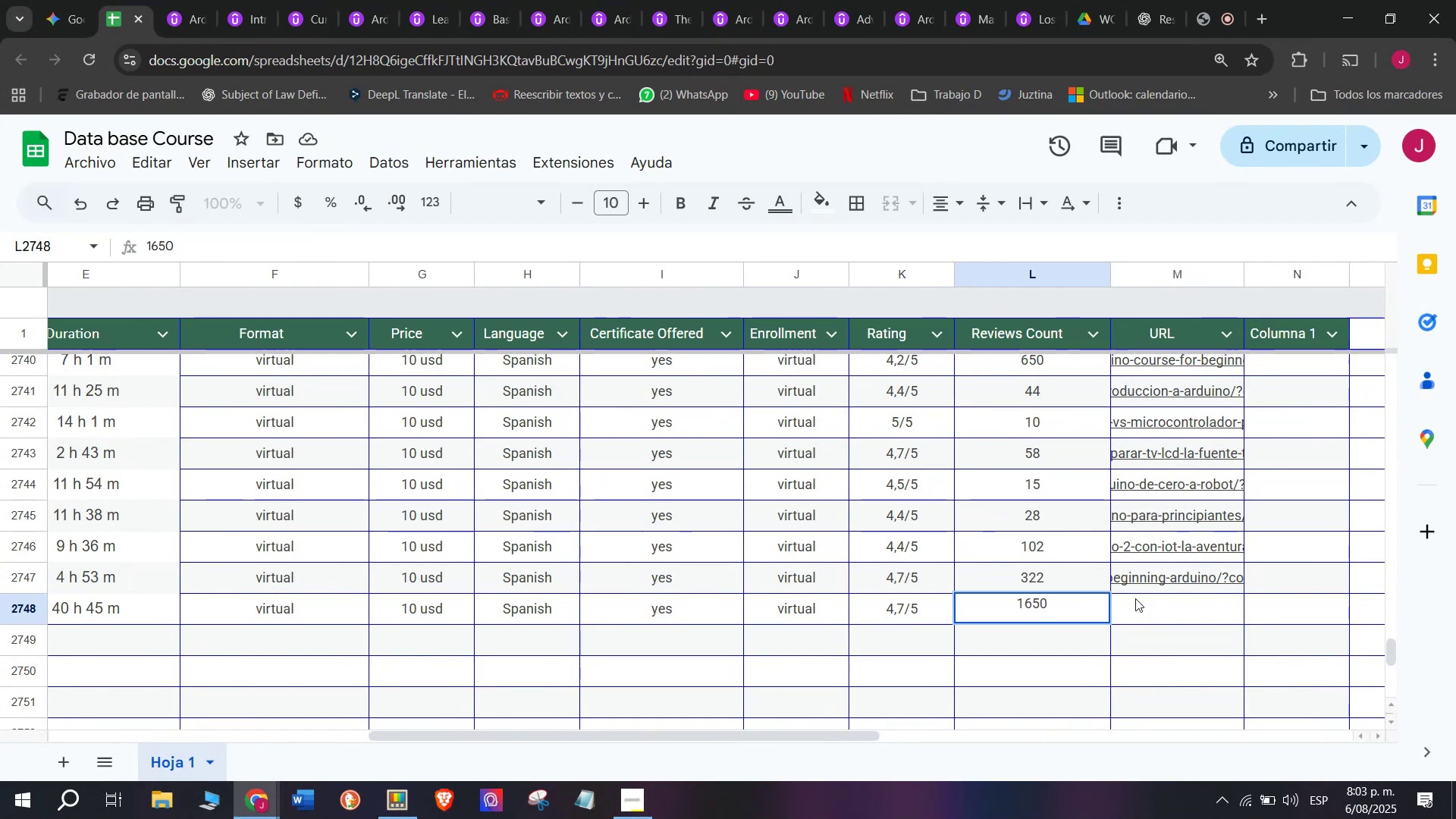 
left_click([1149, 609])
 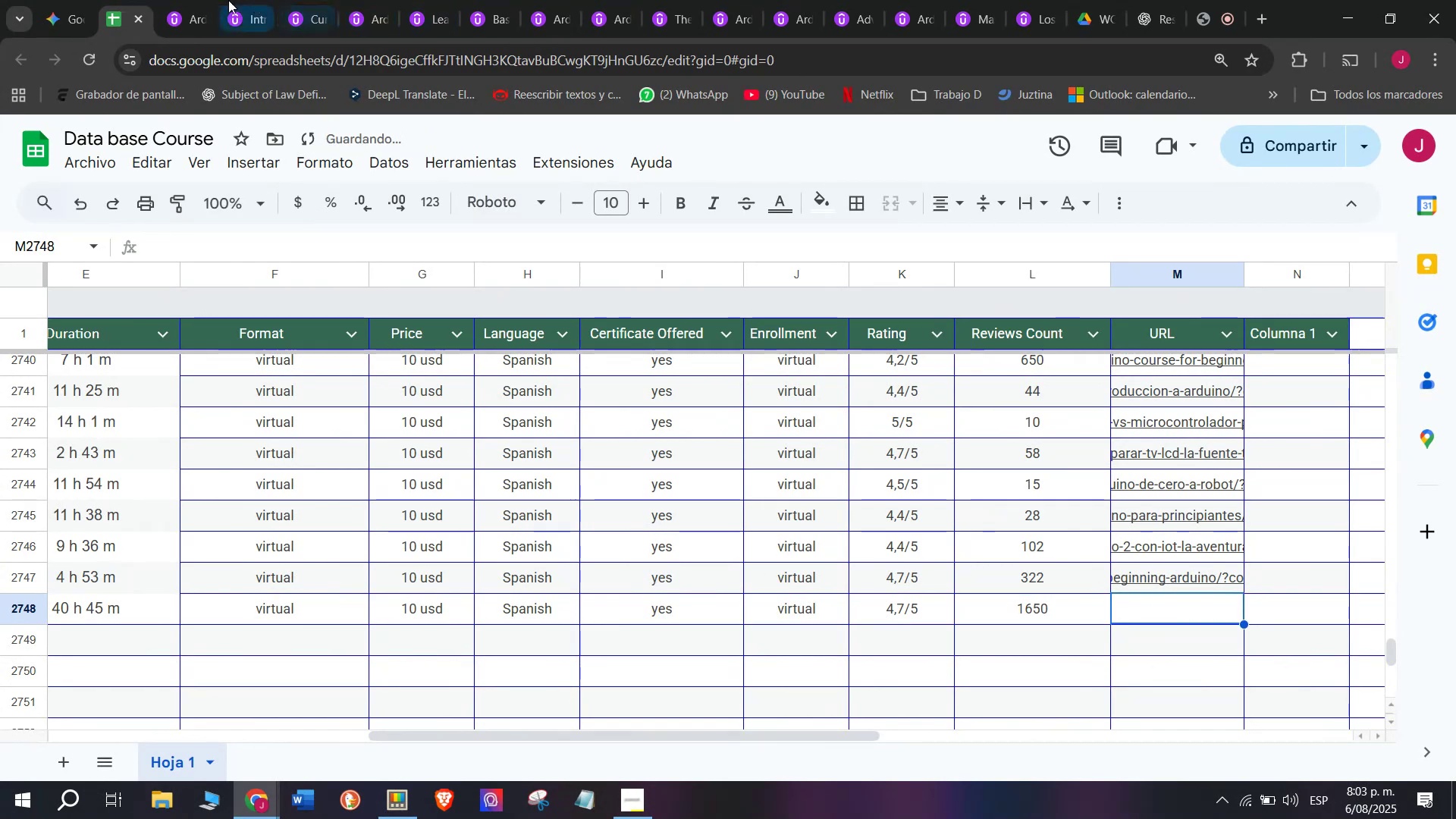 
left_click([180, 0])
 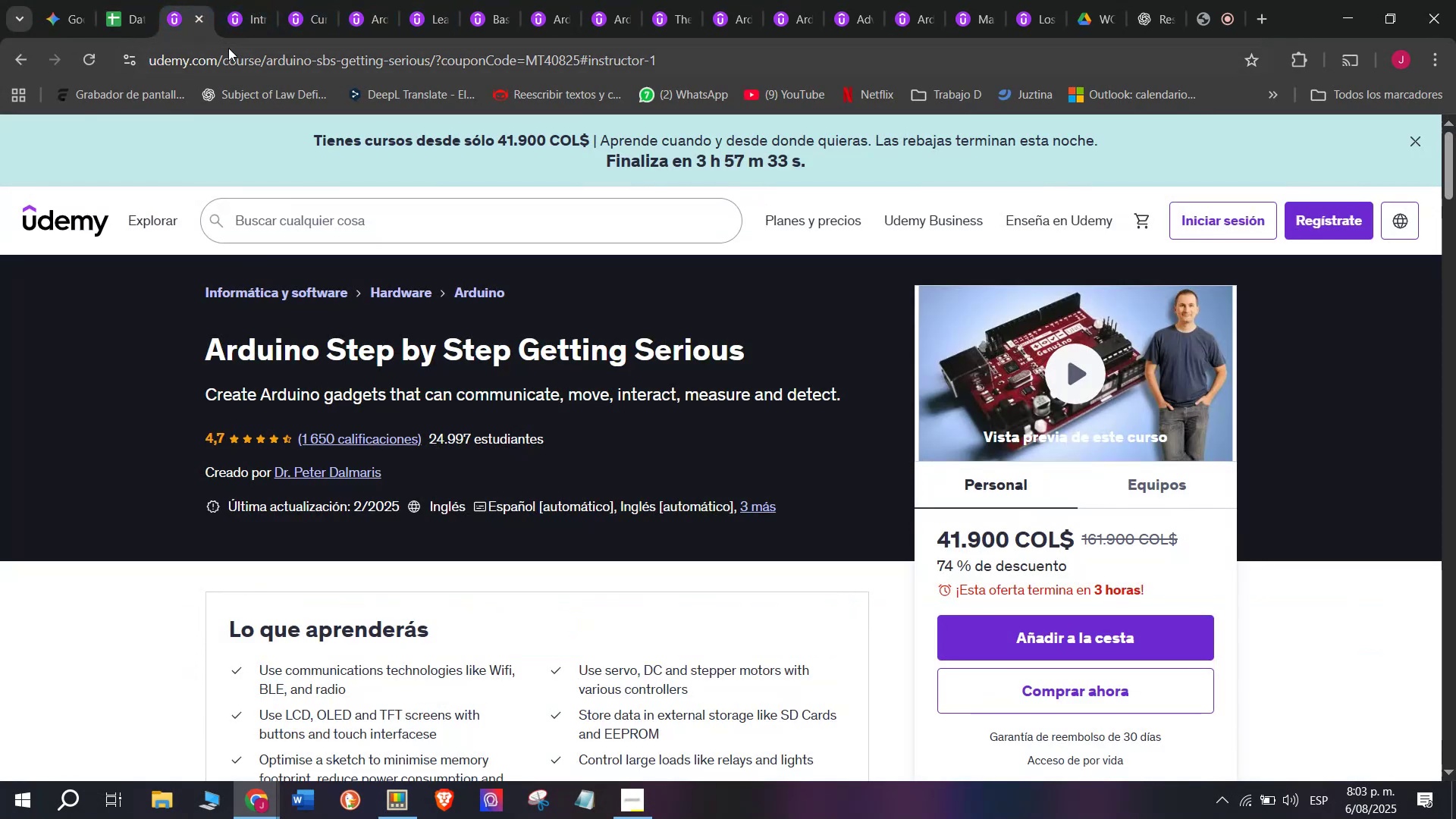 
left_click([228, 48])
 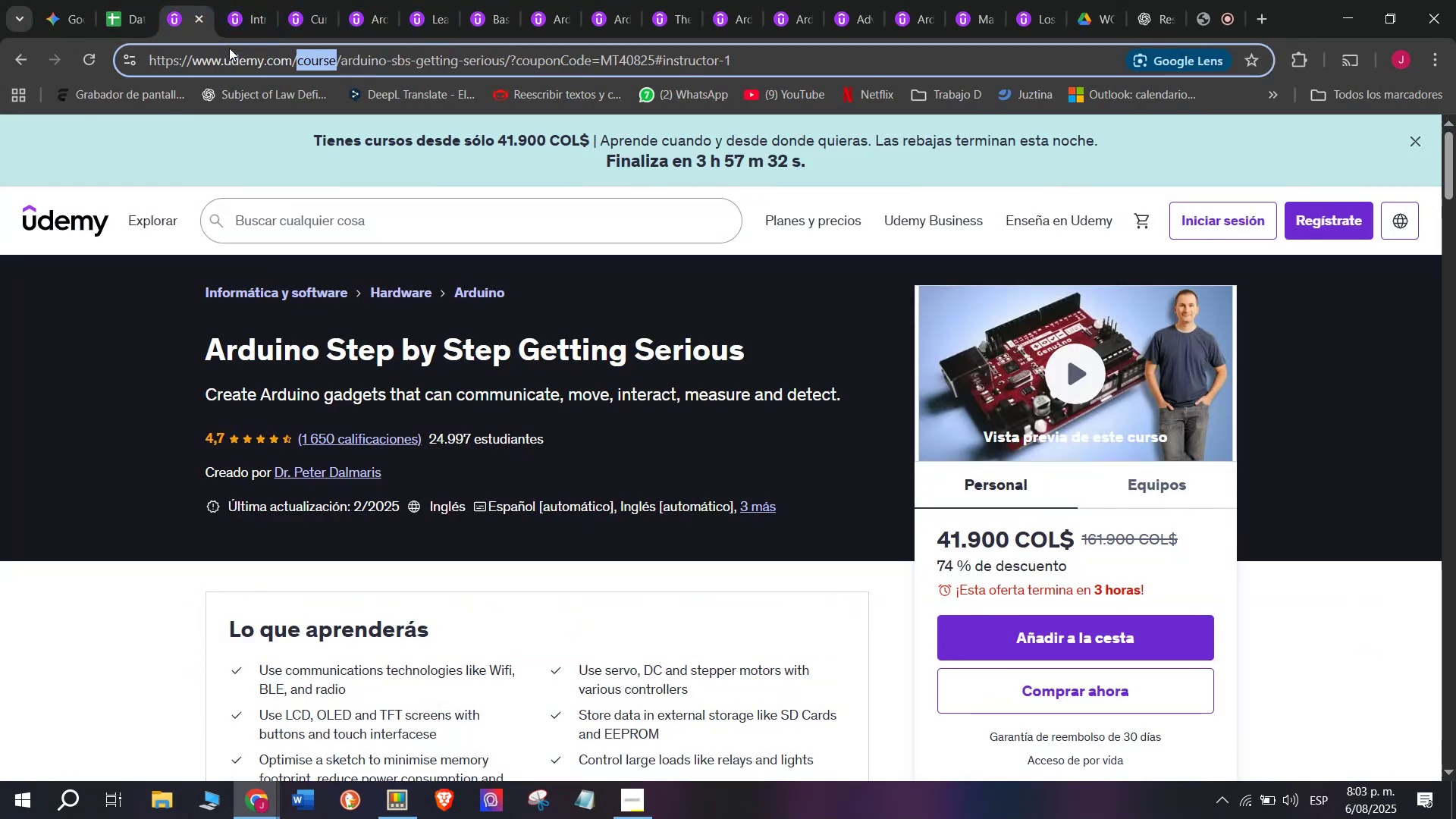 
triple_click([229, 48])
 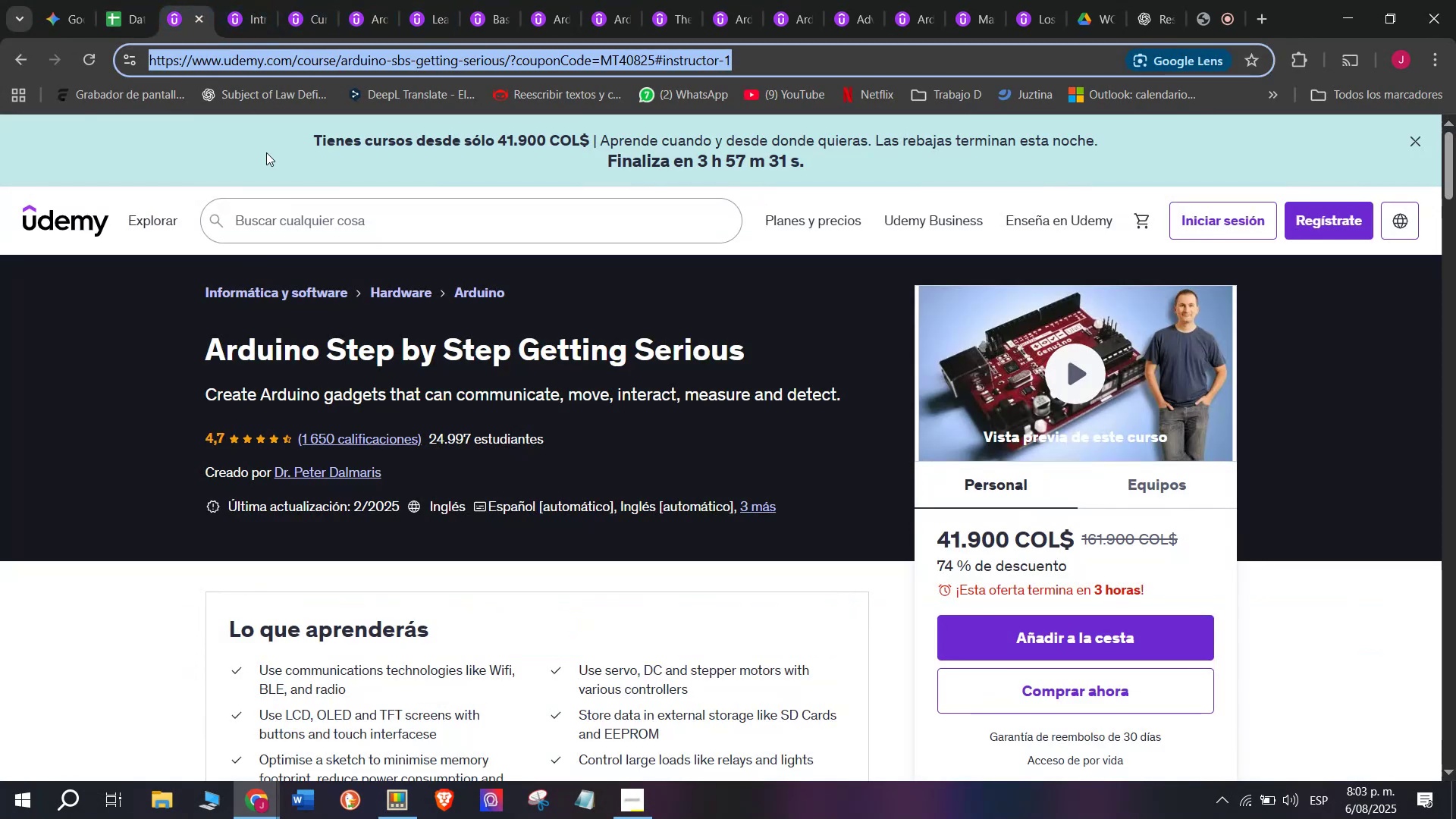 
key(Break)
 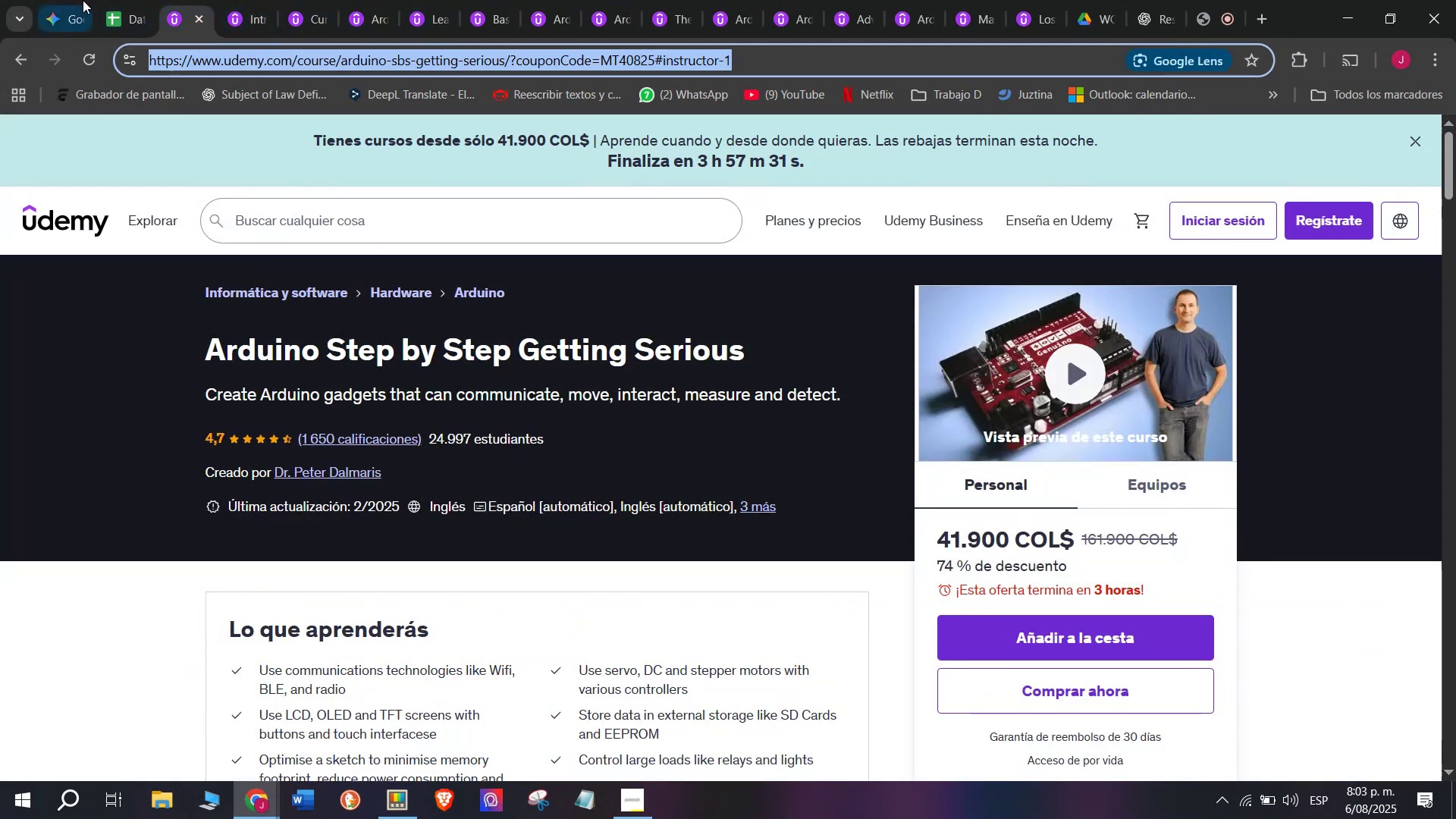 
key(Control+ControlLeft)
 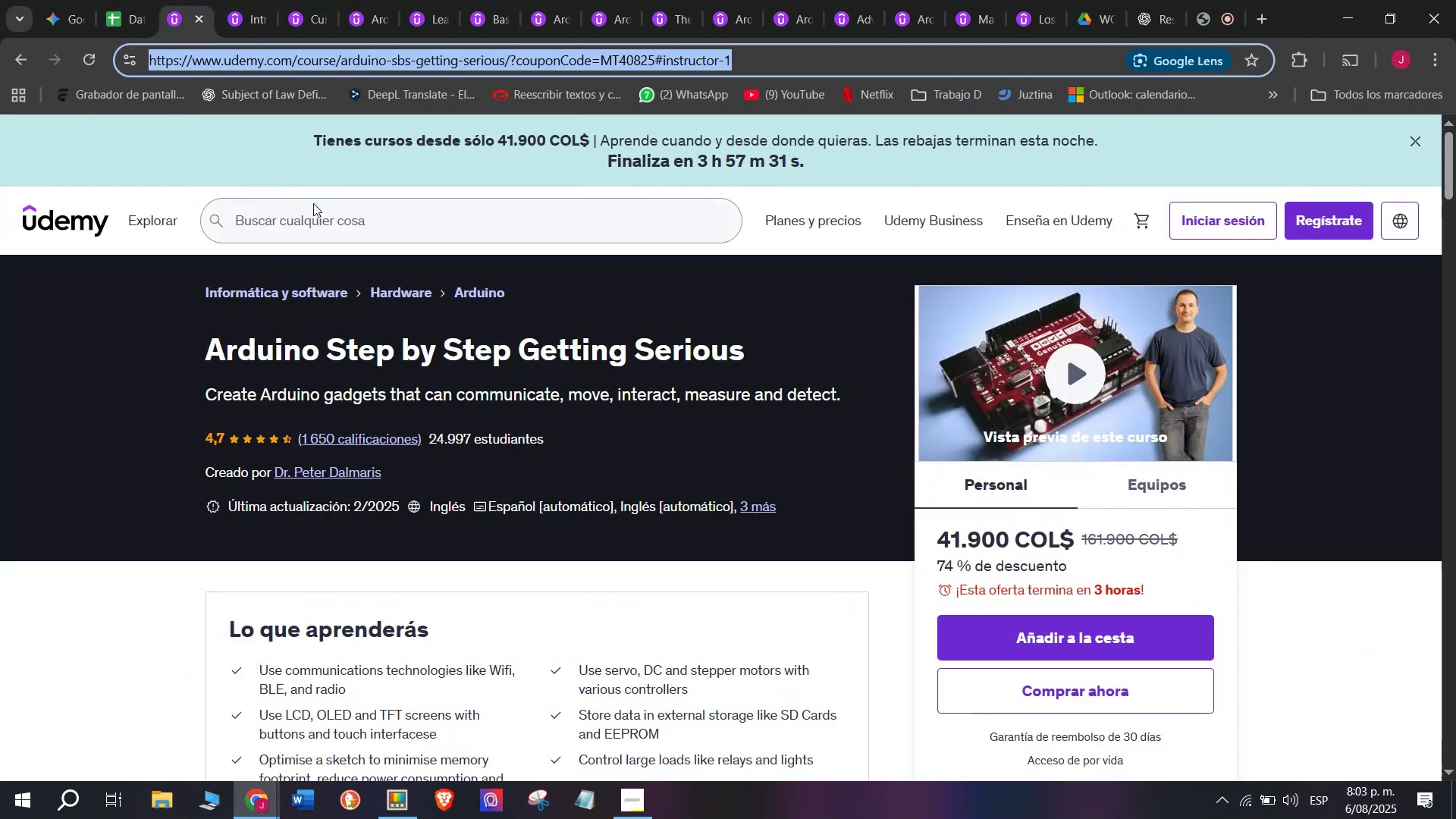 
key(Control+C)
 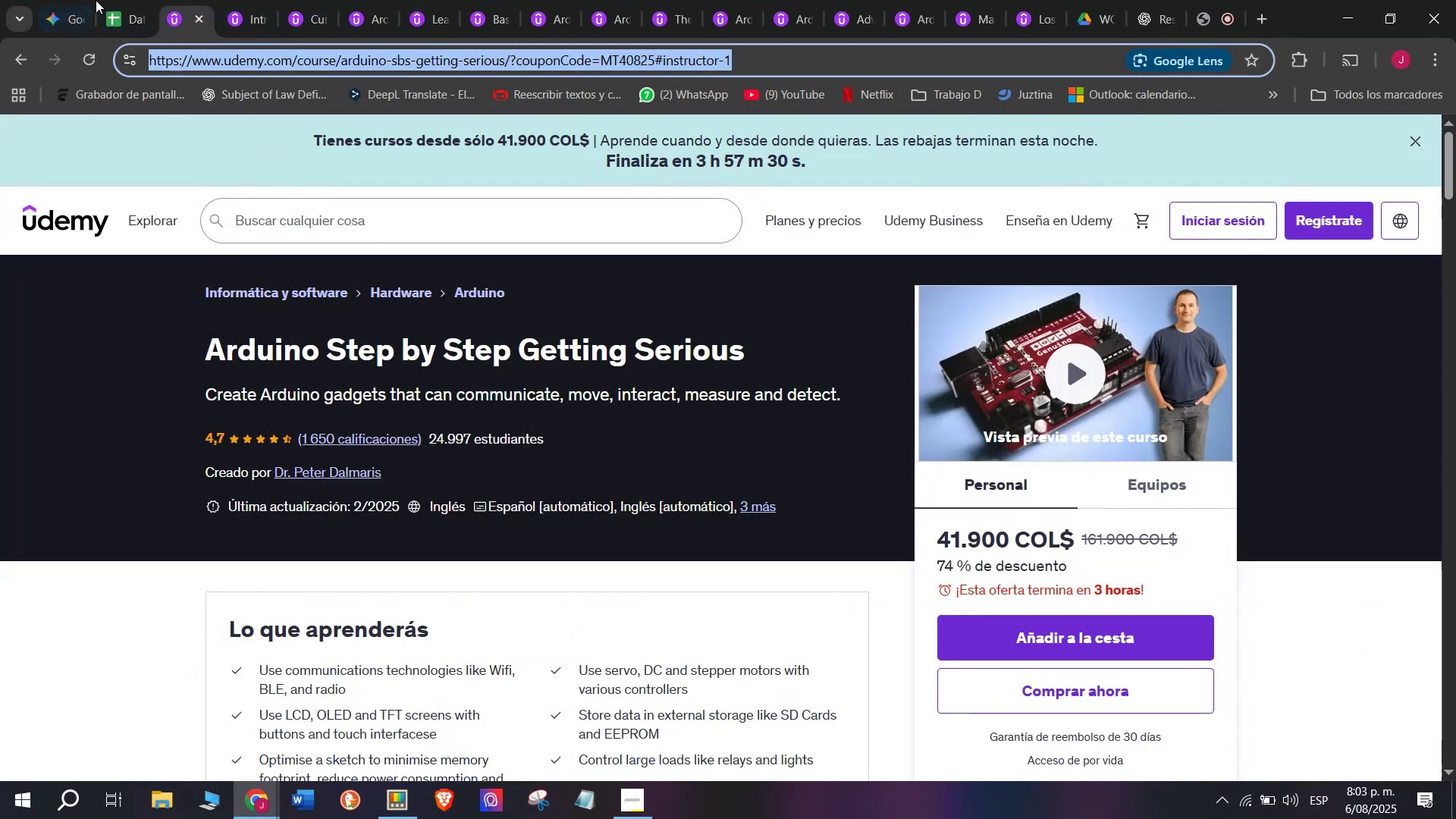 
double_click([113, 0])
 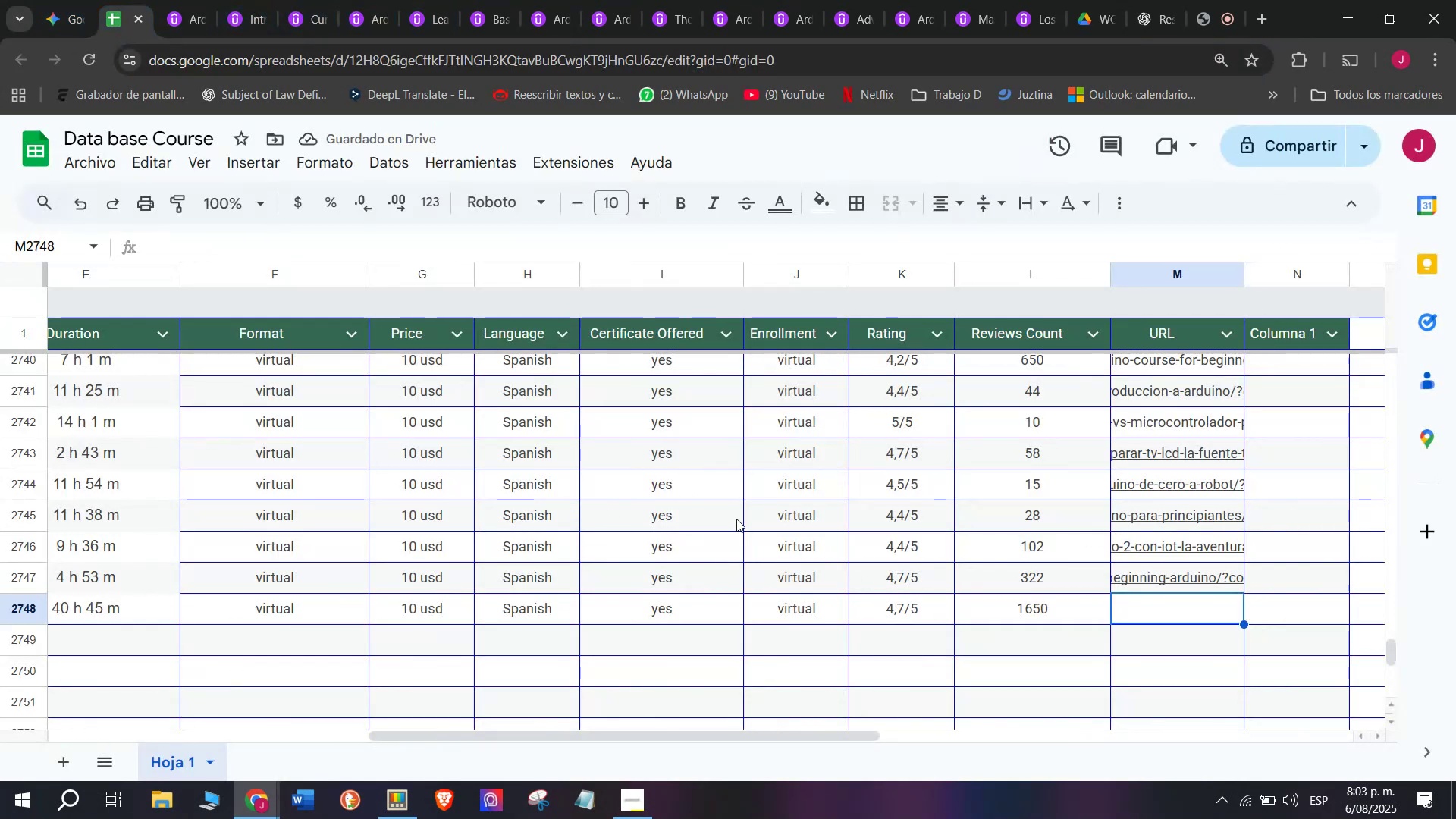 
key(Control+ControlLeft)
 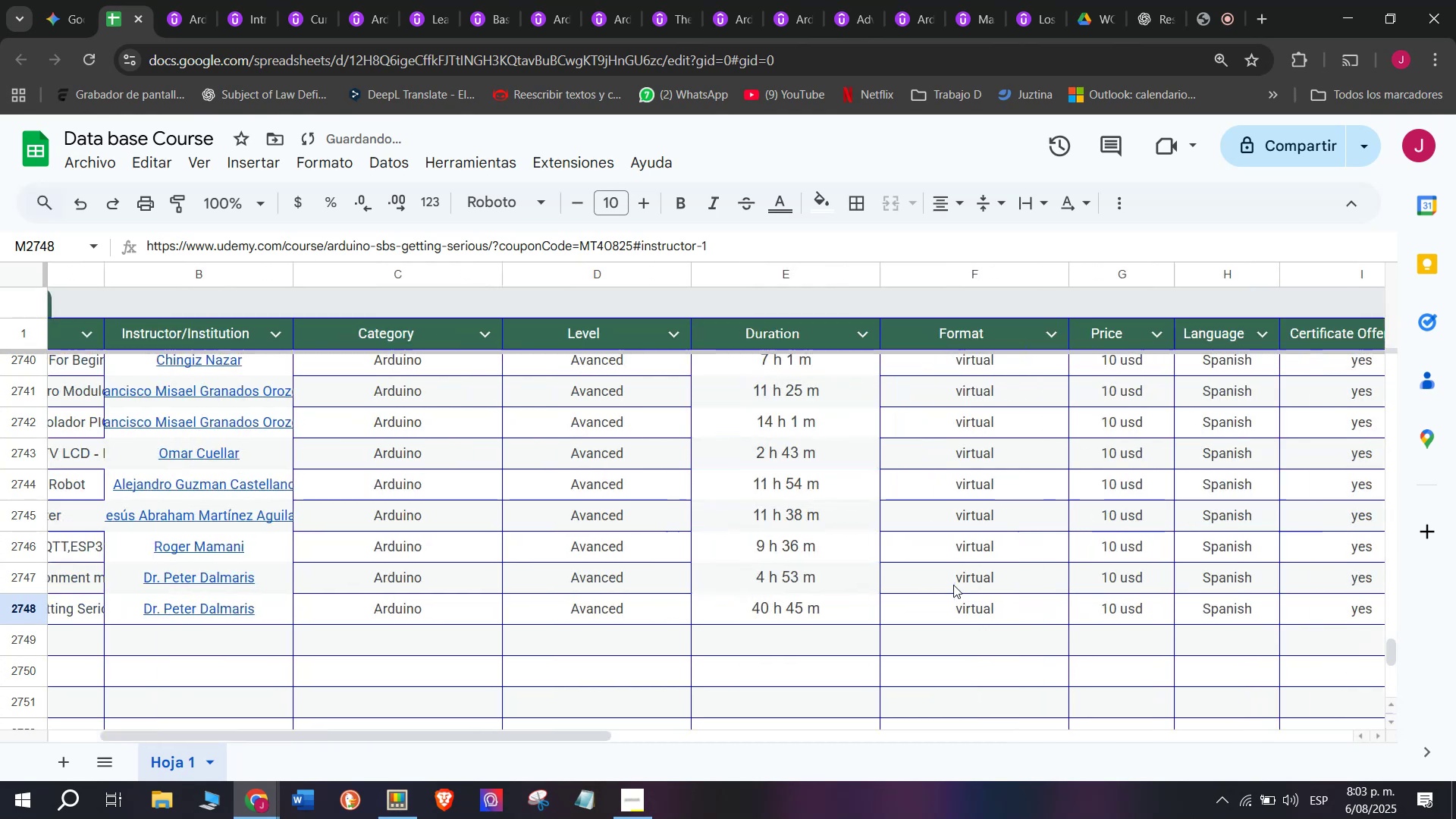 
key(Z)
 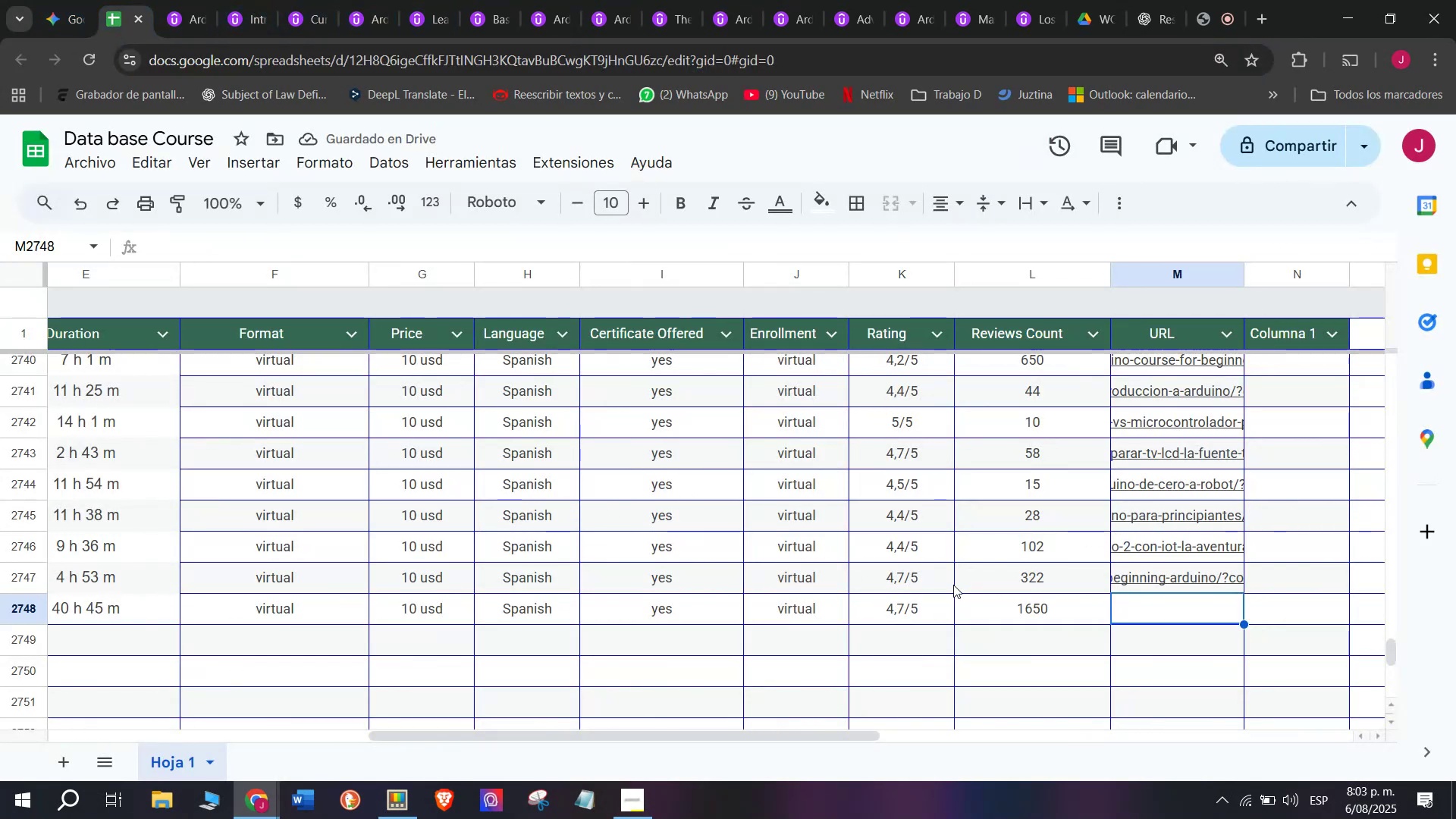 
key(Control+V)
 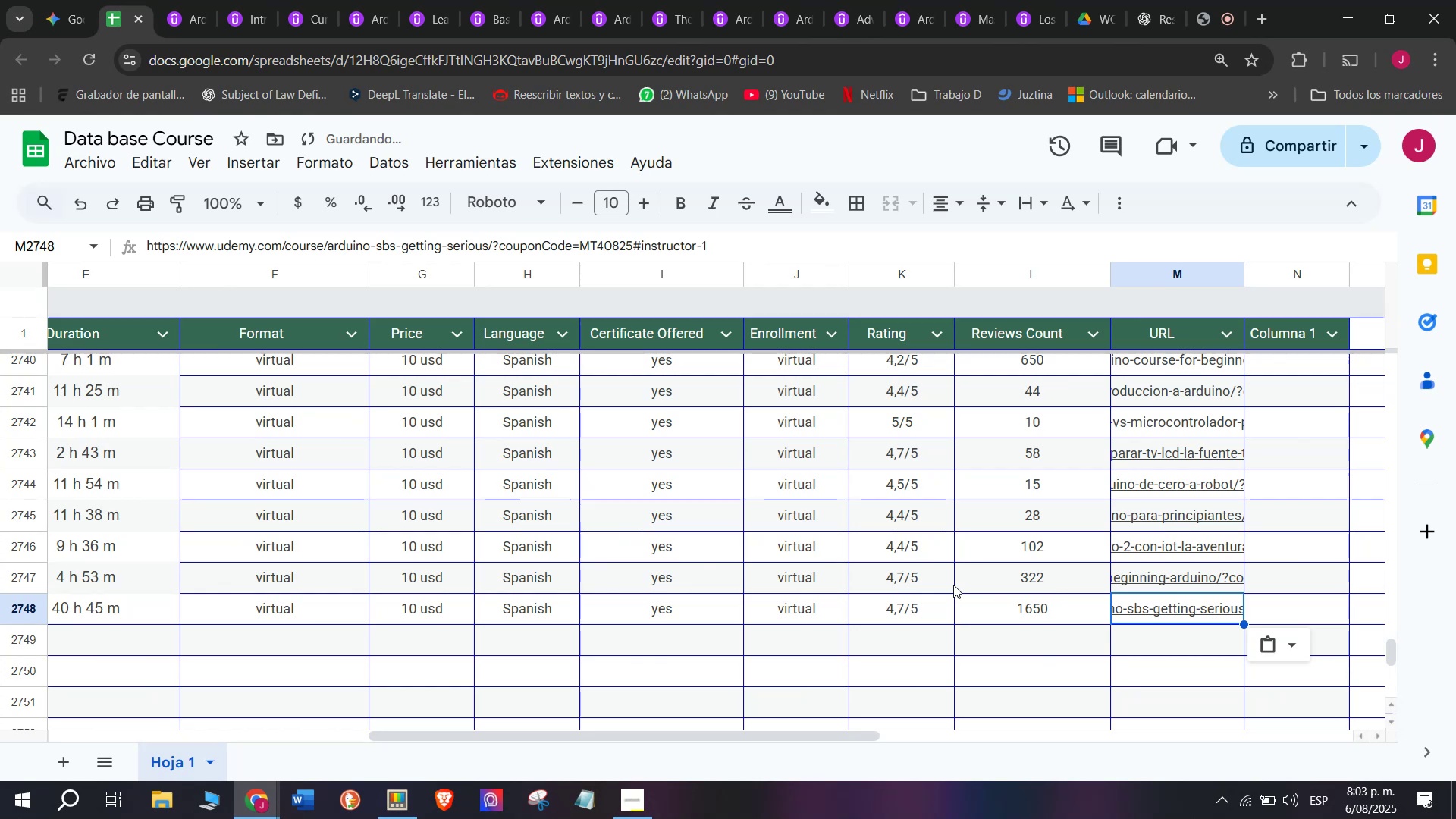 
scroll: coordinate [218, 607], scroll_direction: up, amount: 4.0
 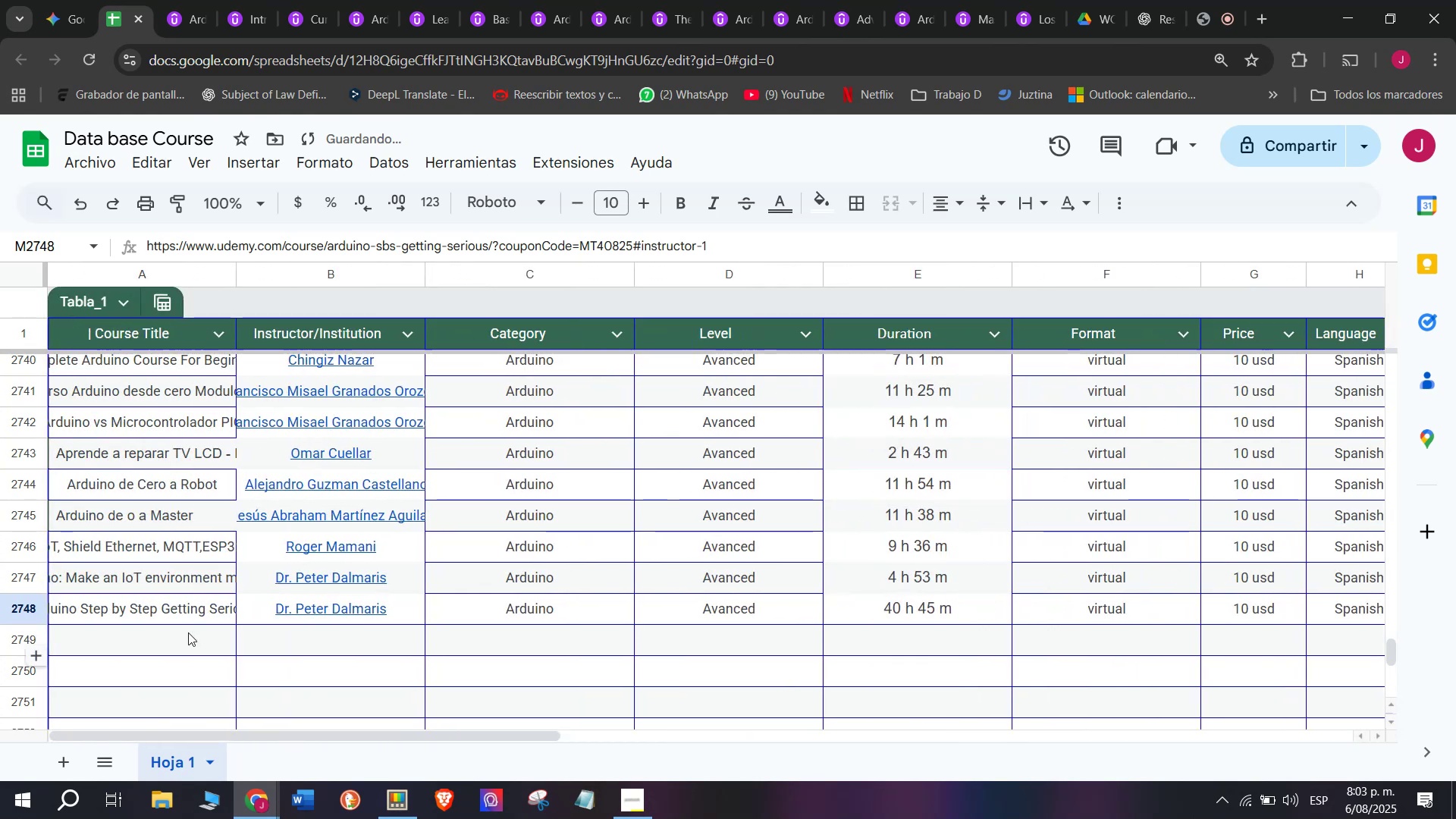 
left_click([188, 632])
 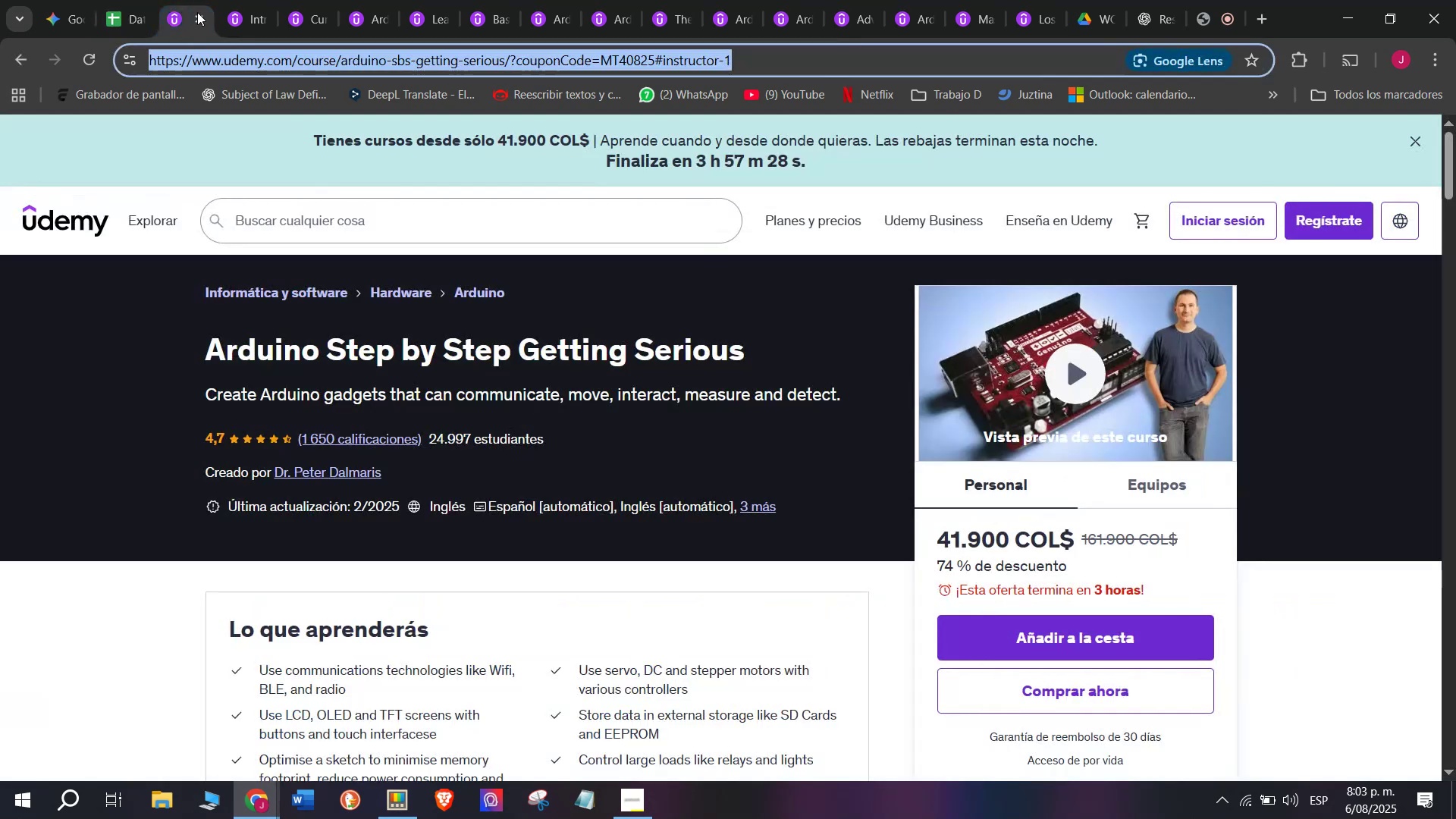 
double_click([206, 20])
 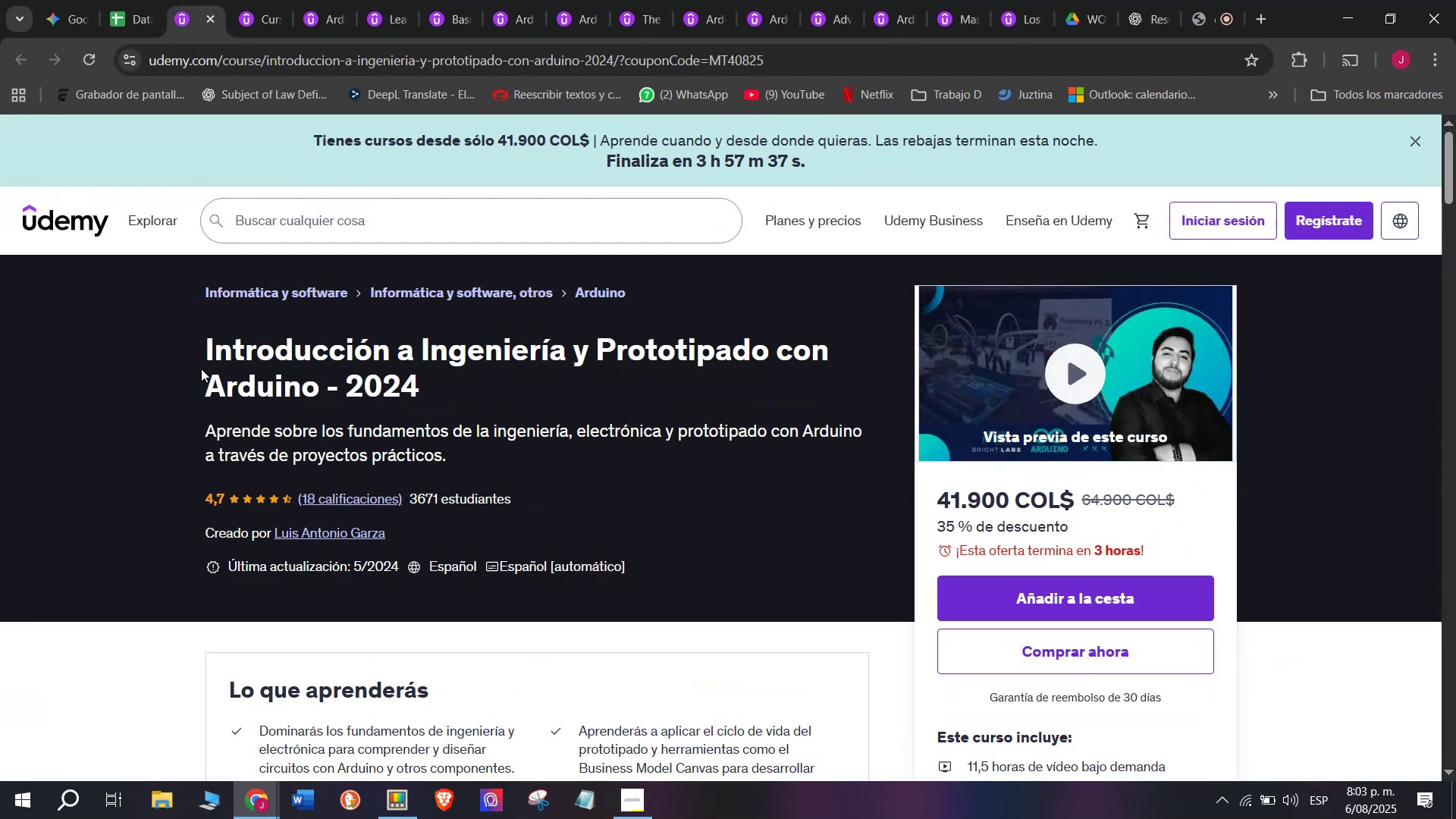 
left_click_drag(start_coordinate=[188, 340], to_coordinate=[456, 378])
 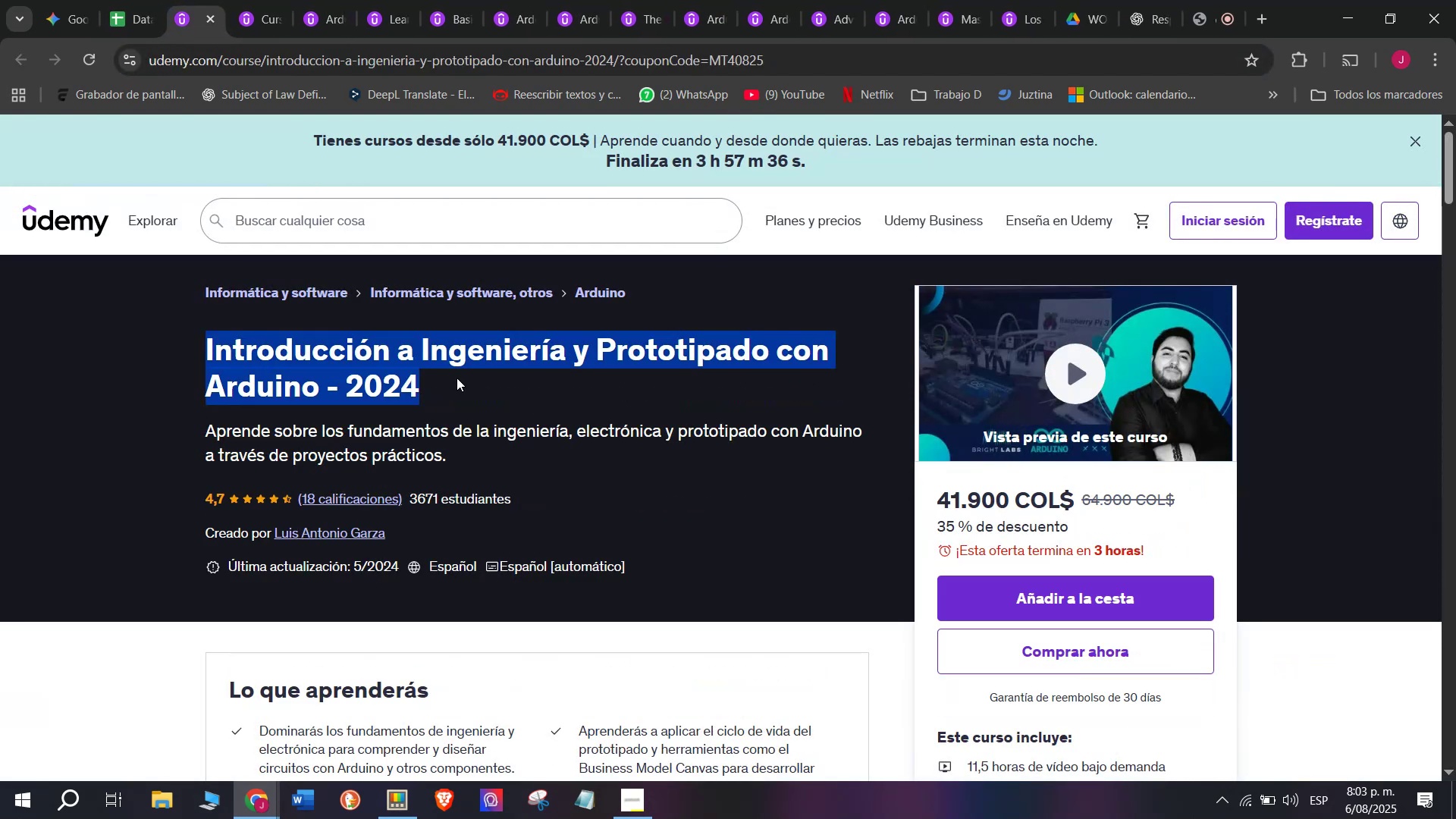 
key(Control+ControlLeft)
 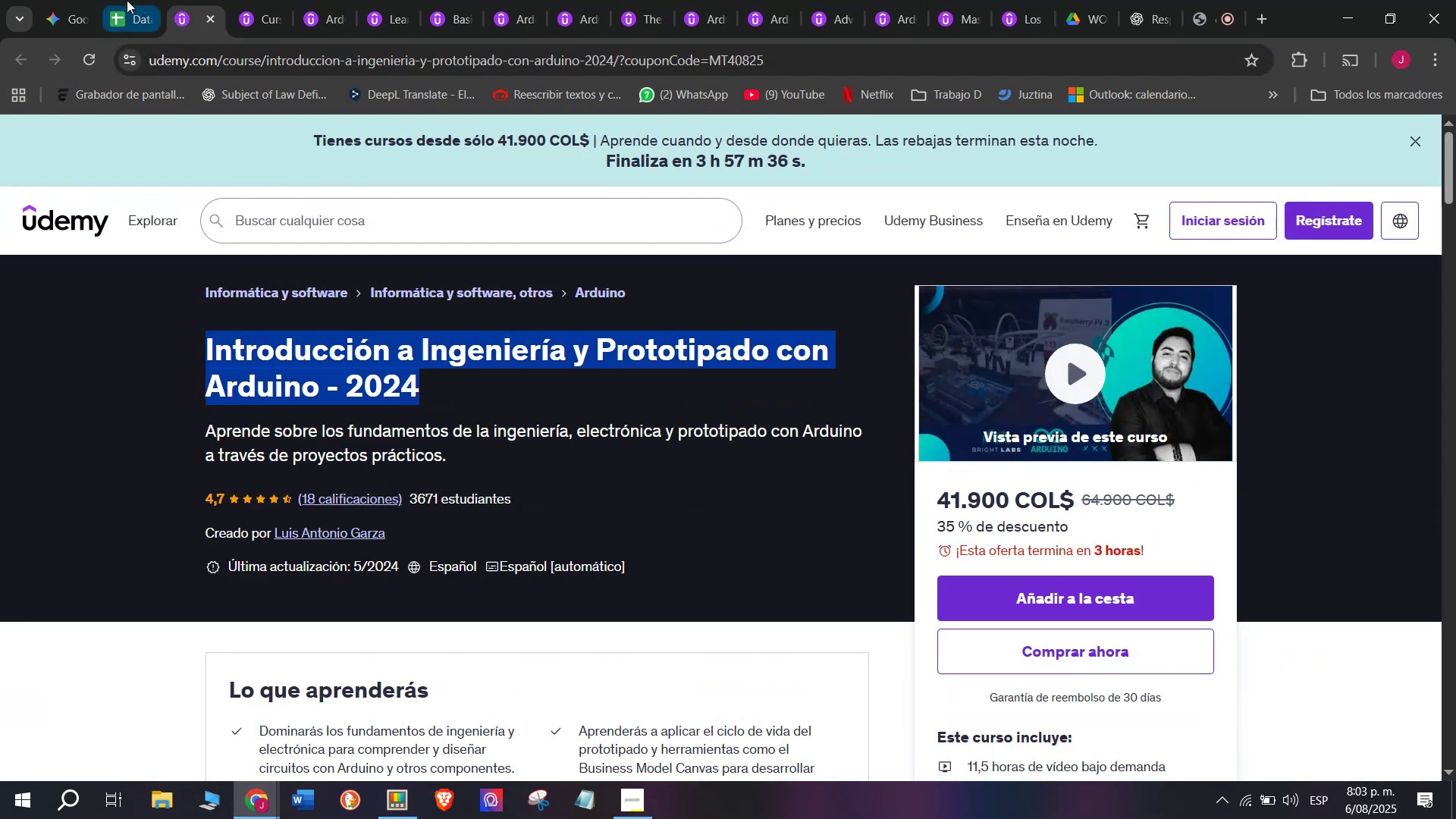 
key(Break)
 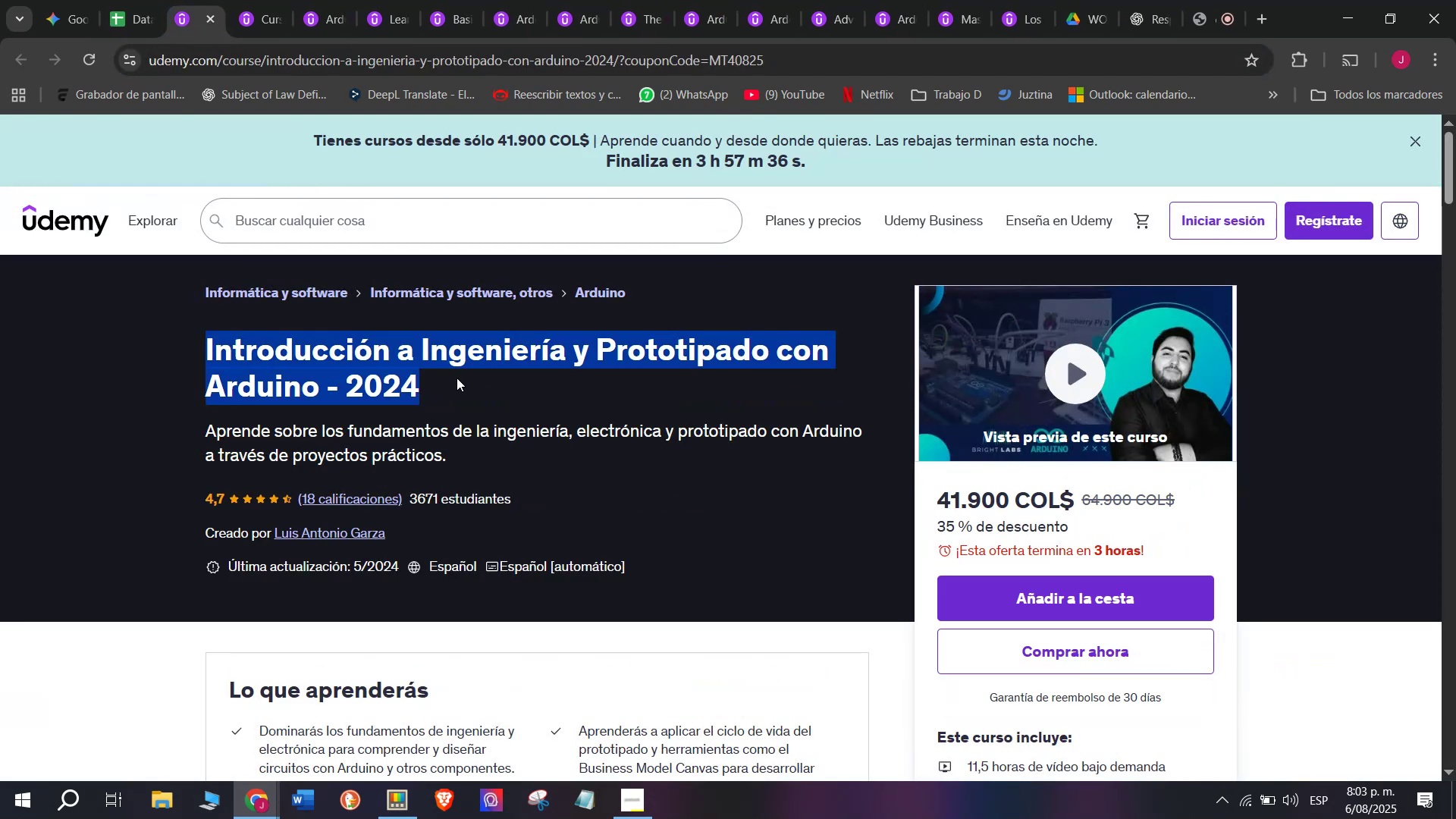 
key(Control+C)
 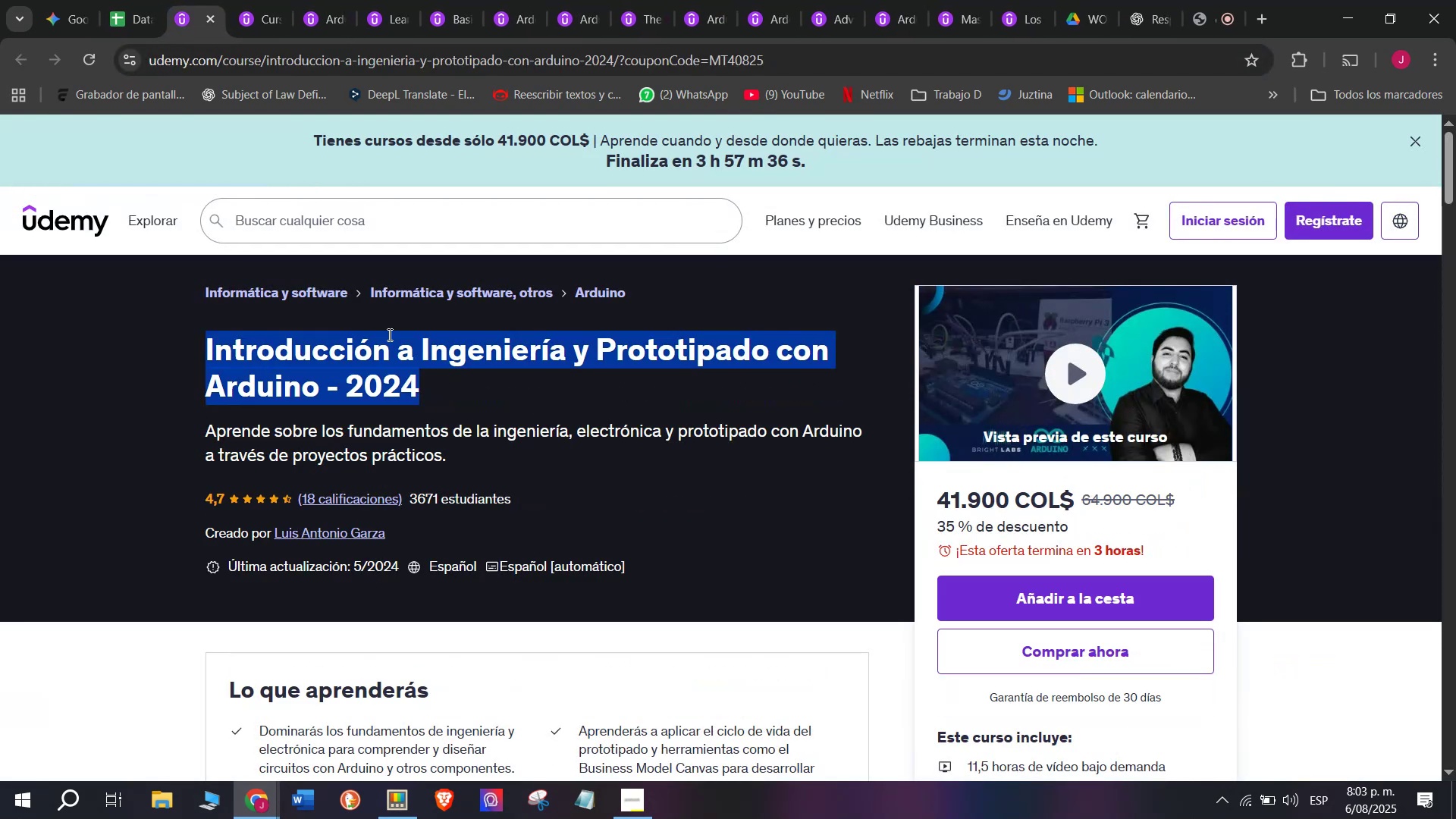 
key(Control+ControlLeft)
 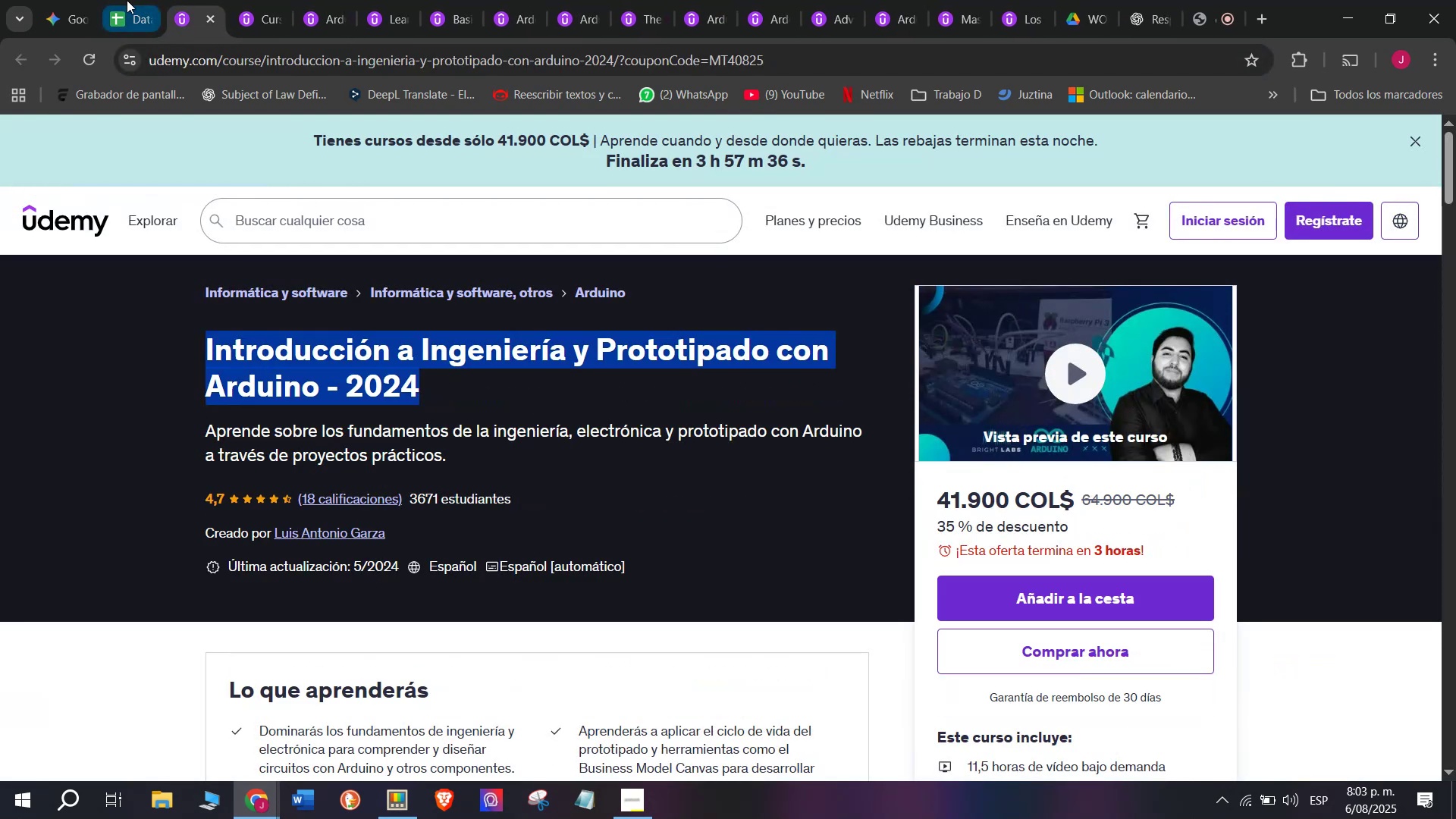 
key(Break)
 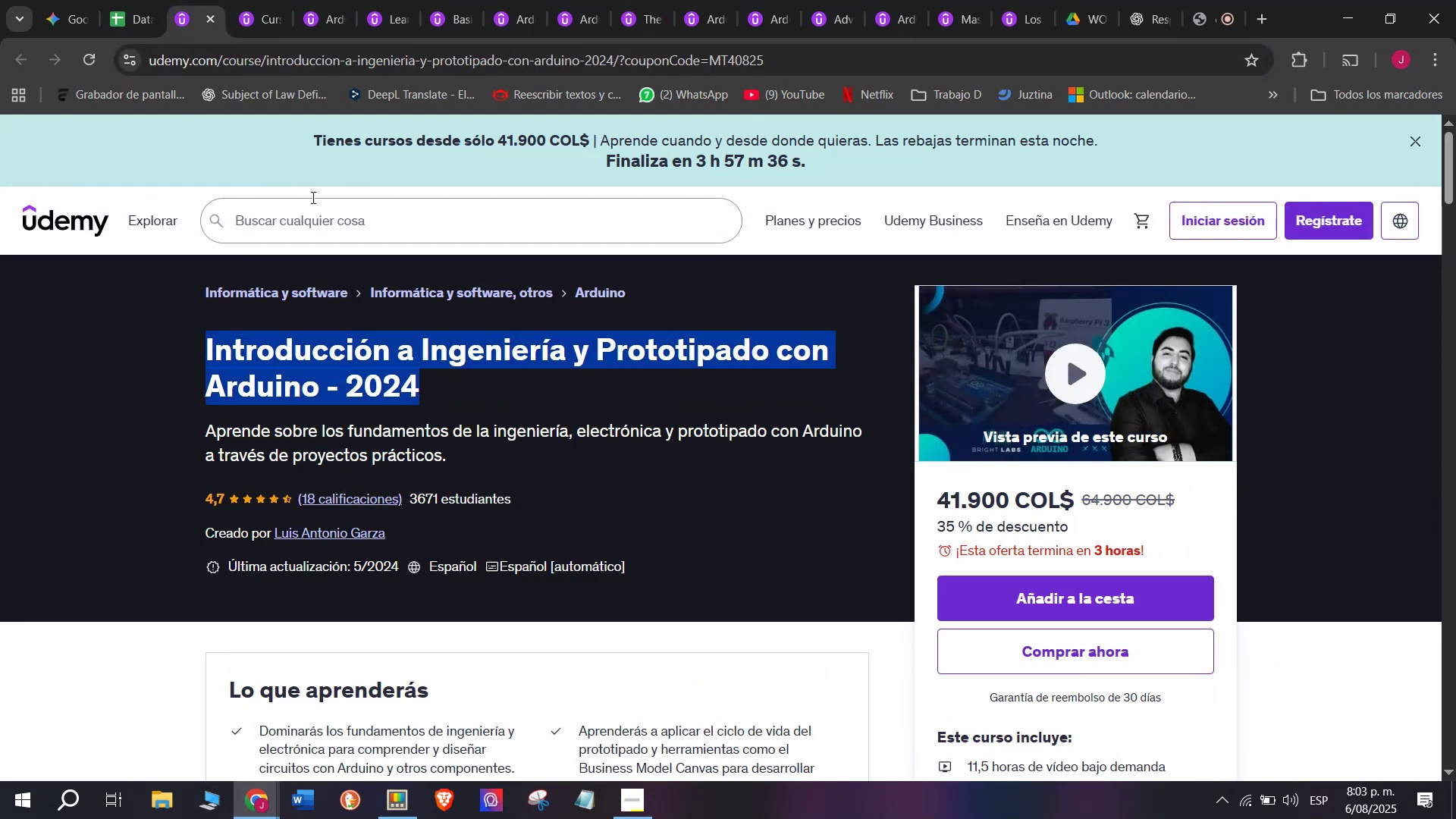 
key(Control+C)
 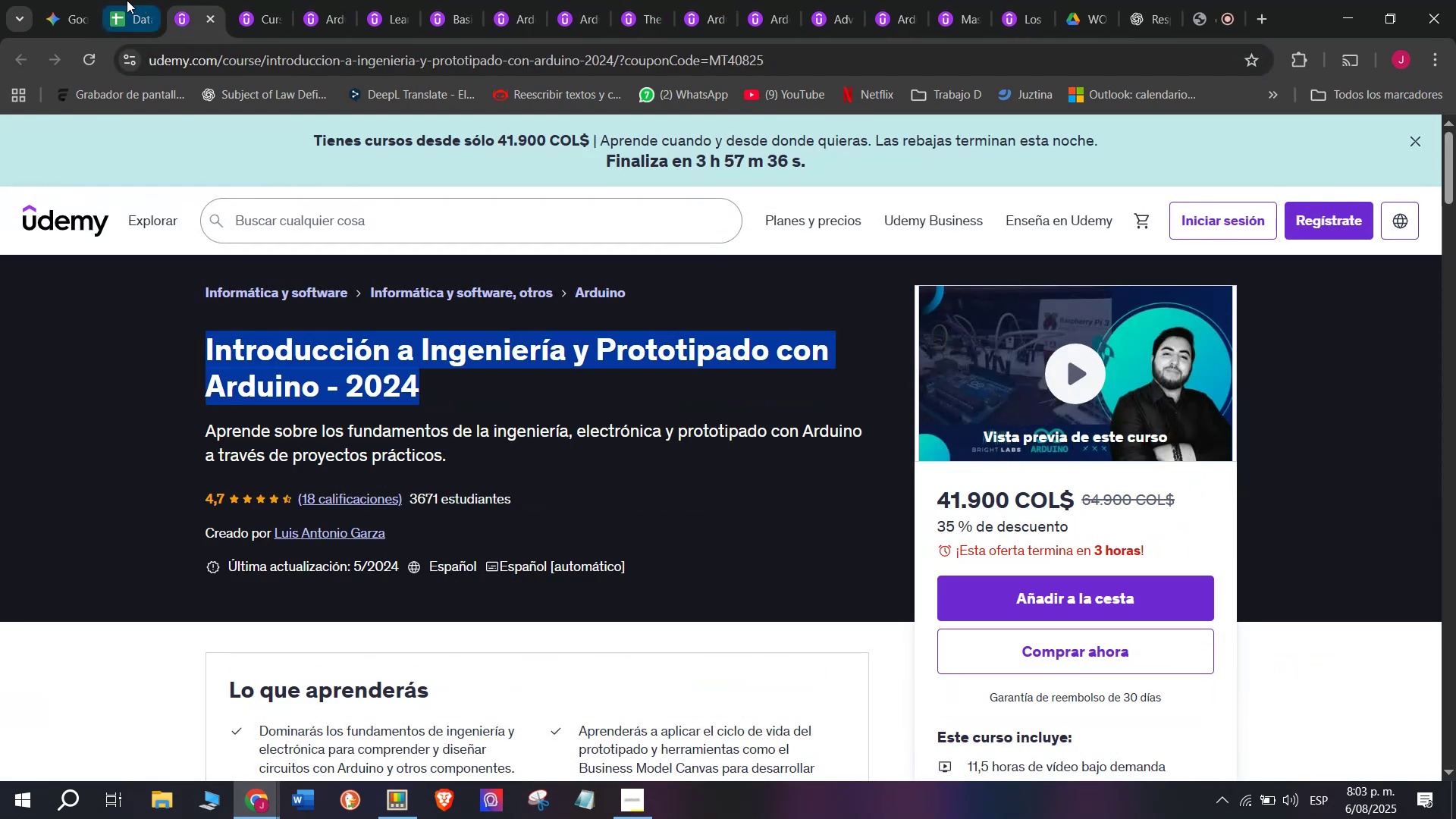 
left_click([127, 0])
 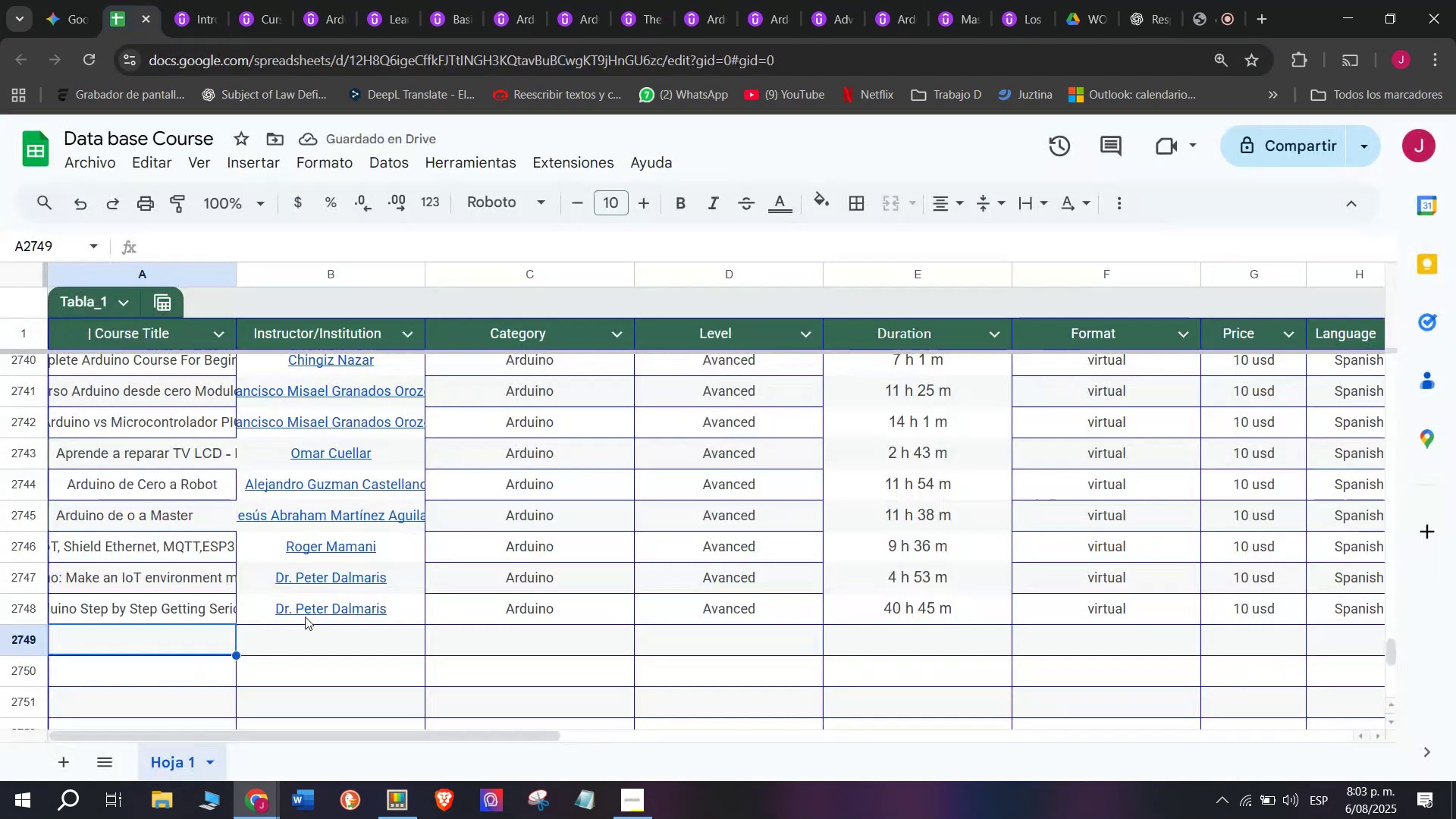 
key(Z)
 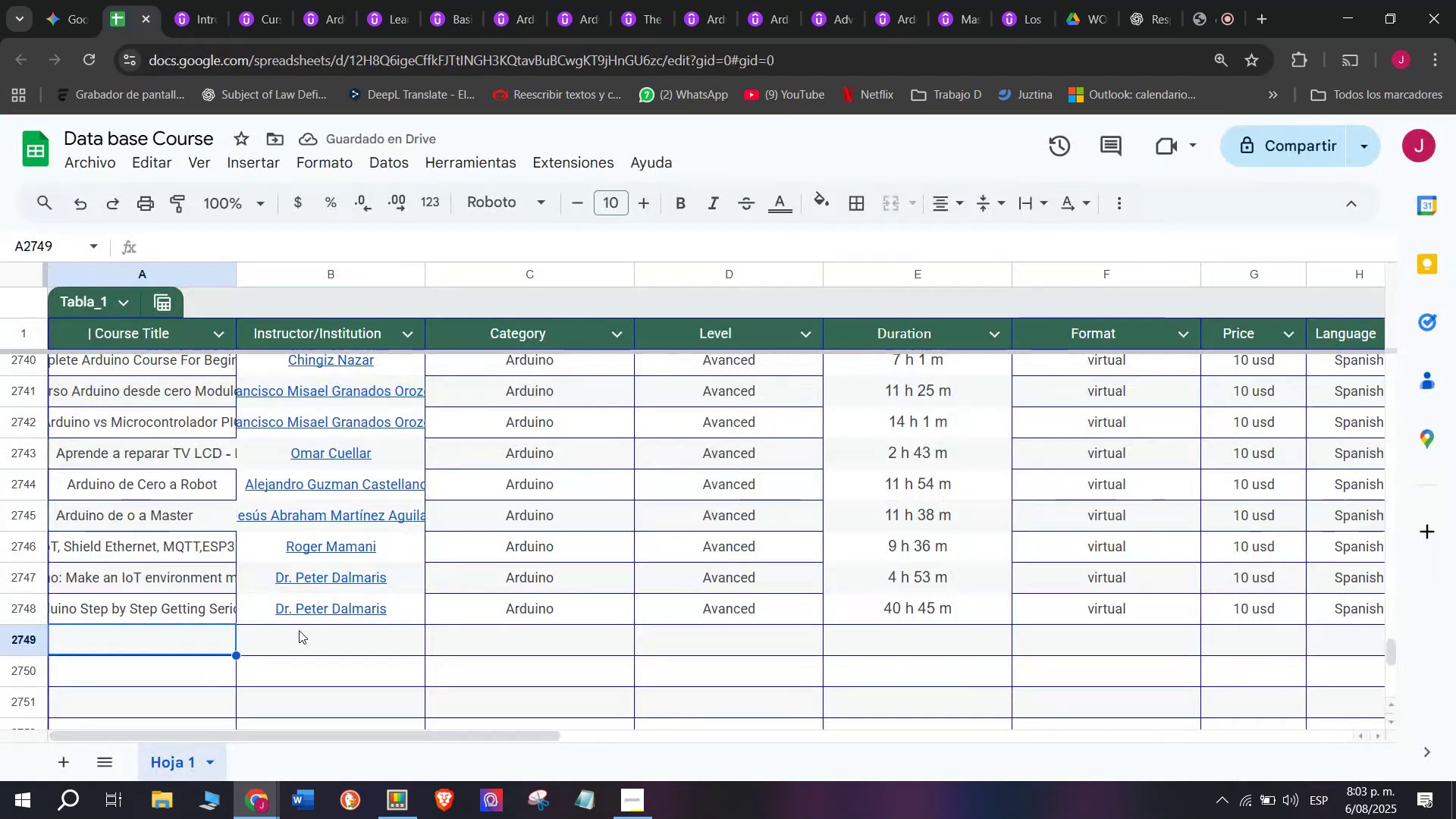 
key(Control+ControlLeft)
 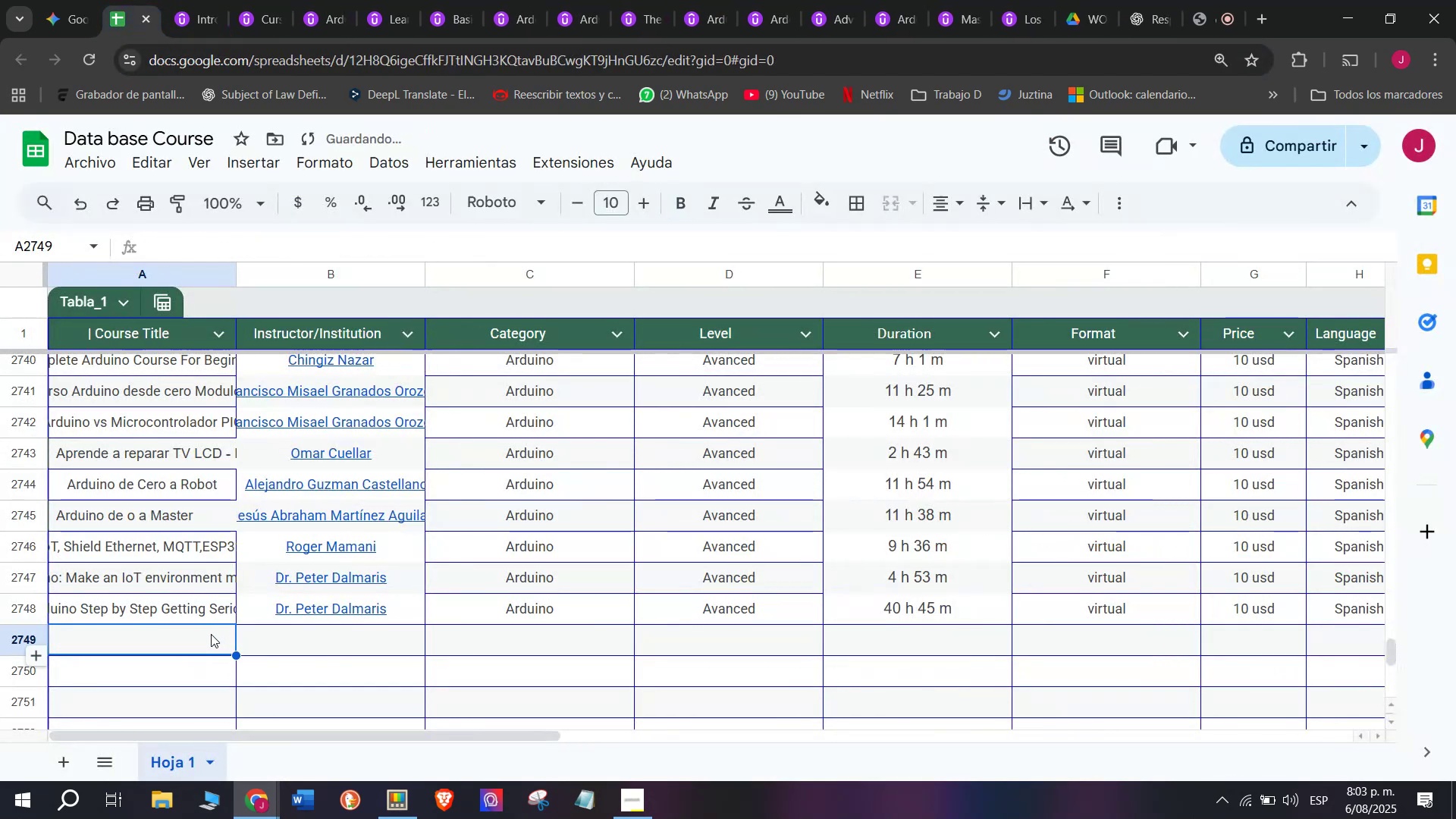 
key(Control+V)
 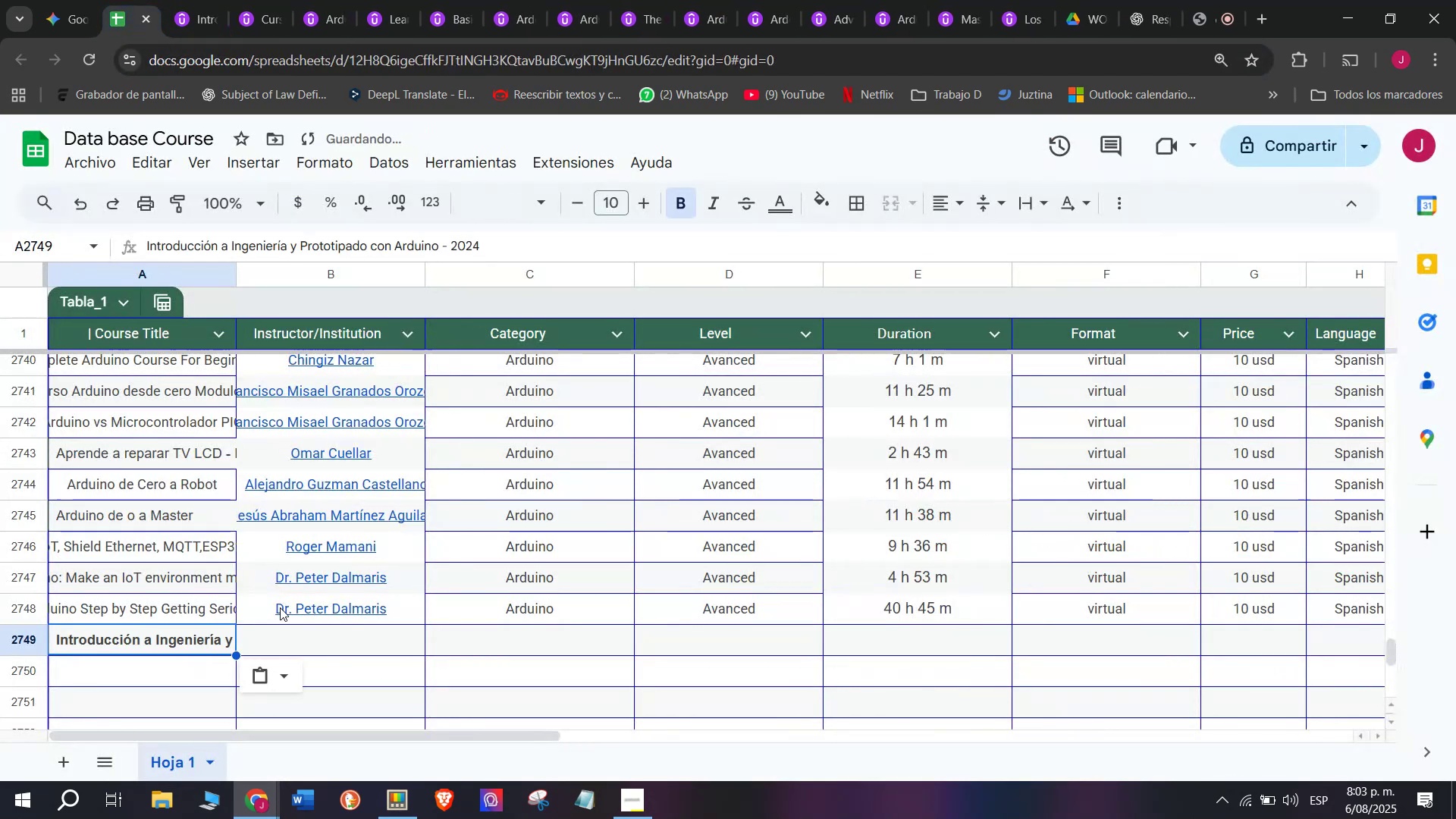 
key(Shift+ShiftLeft)
 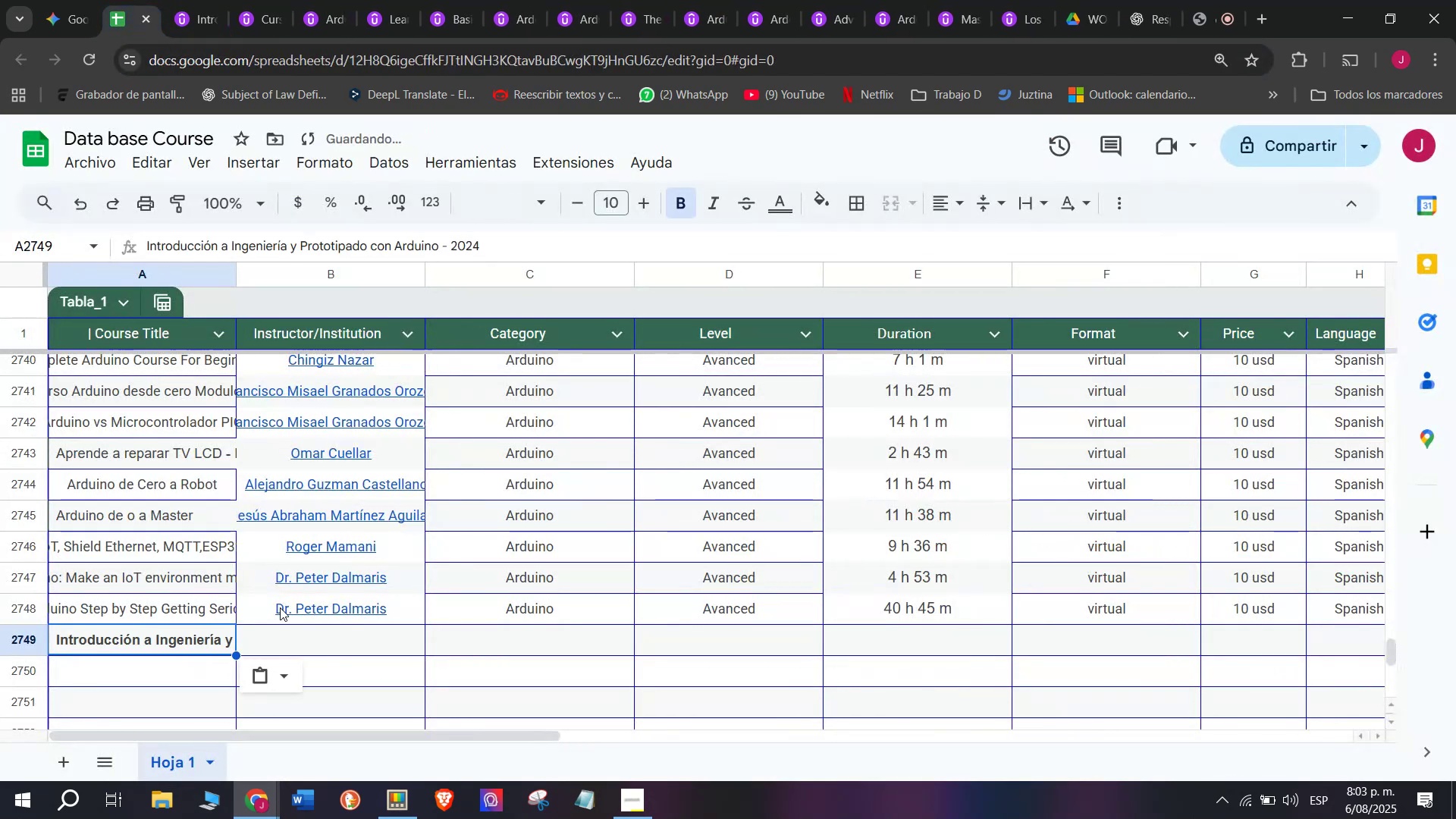 
key(Control+Shift+ControlLeft)
 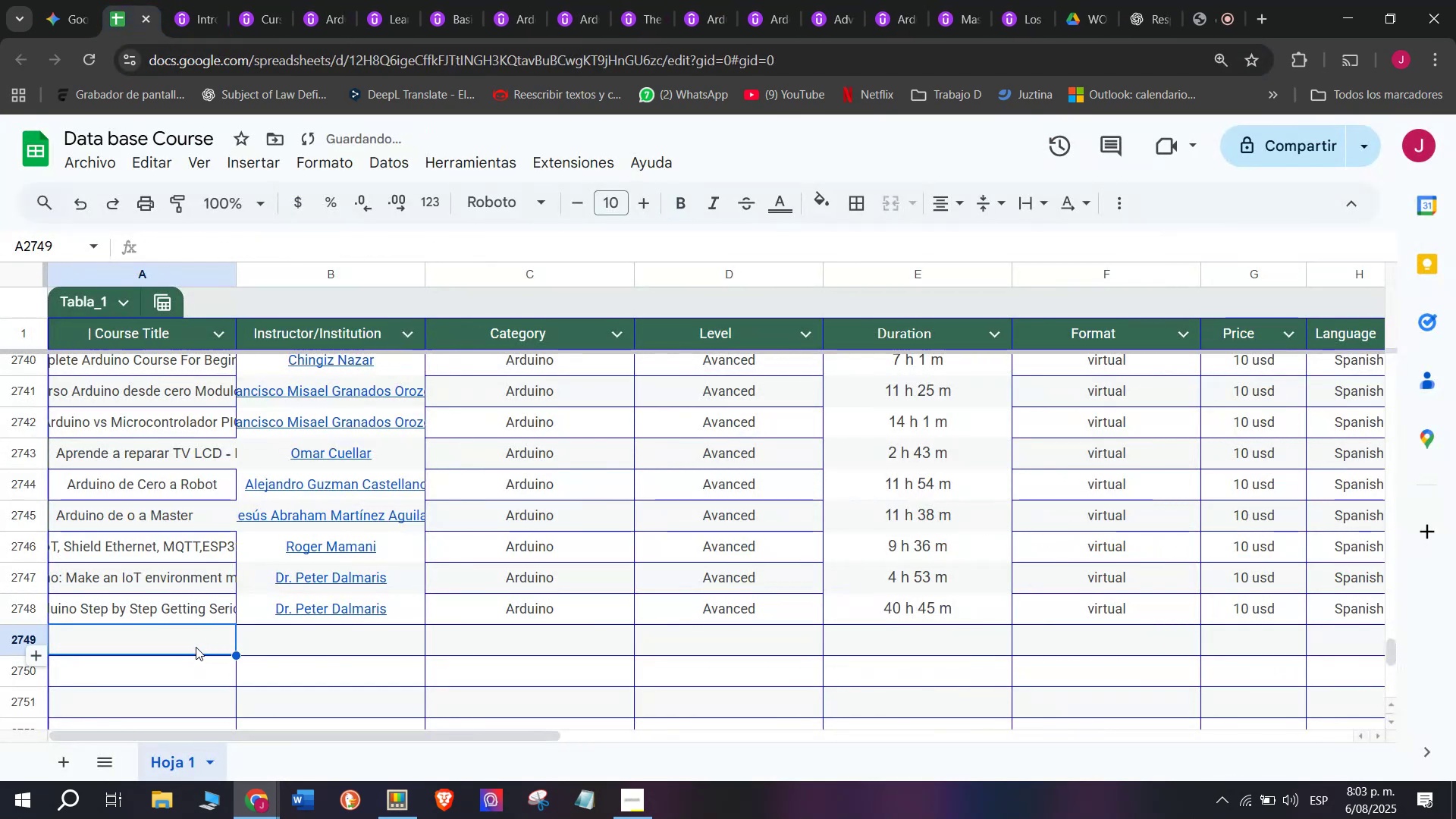 
key(Control+Shift+Z)
 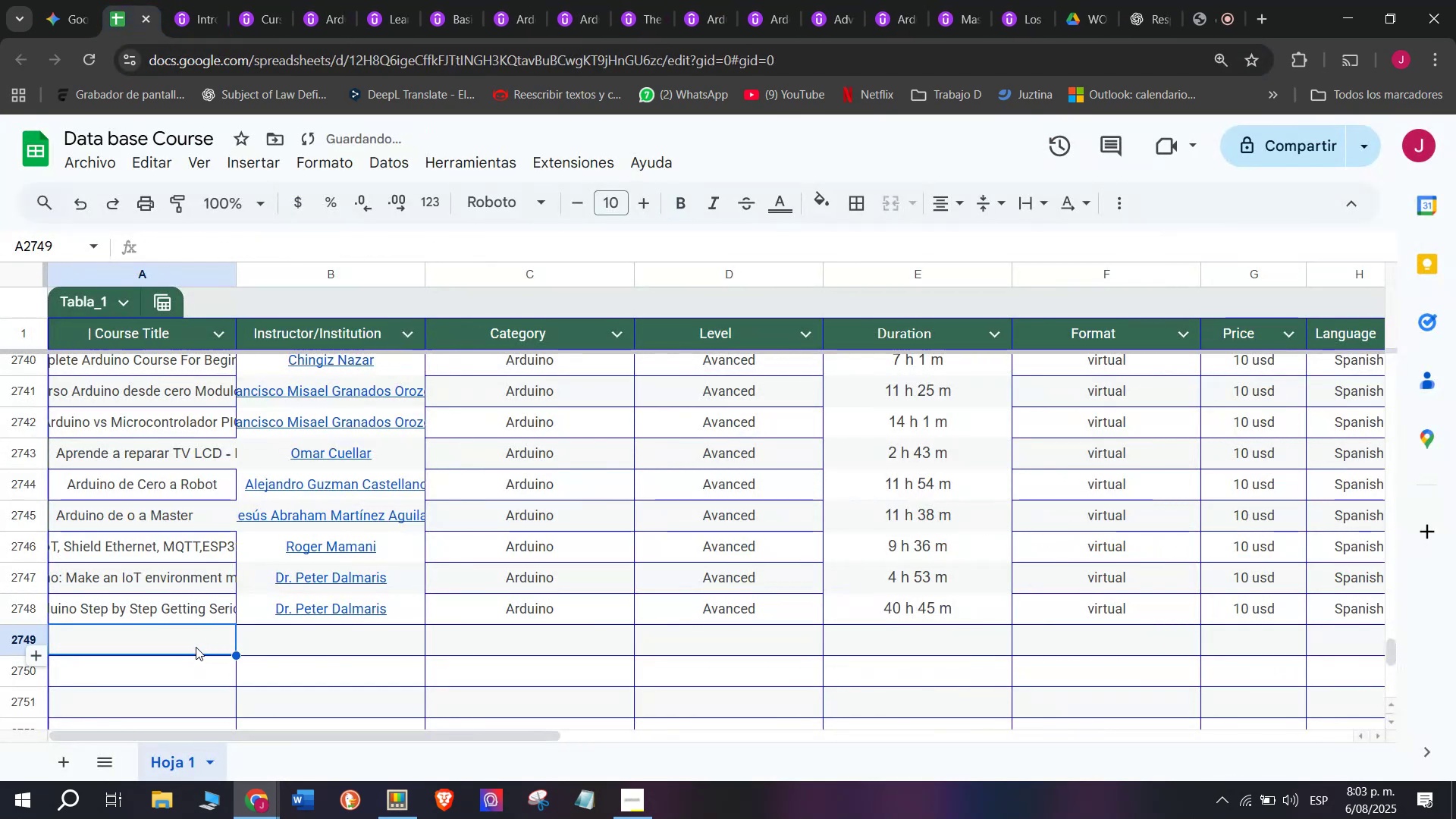 
double_click([196, 647])
 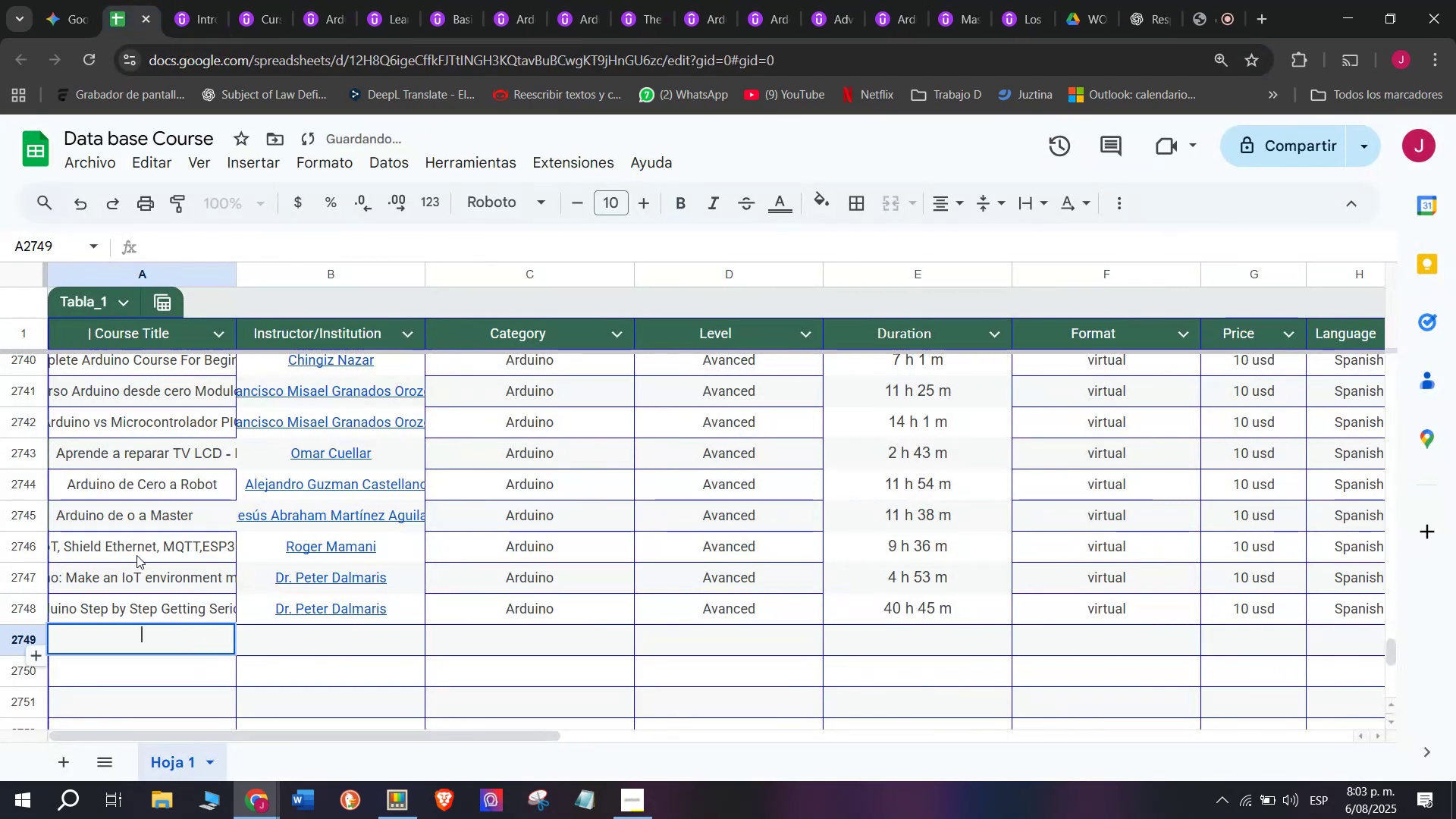 
key(Control+ControlLeft)
 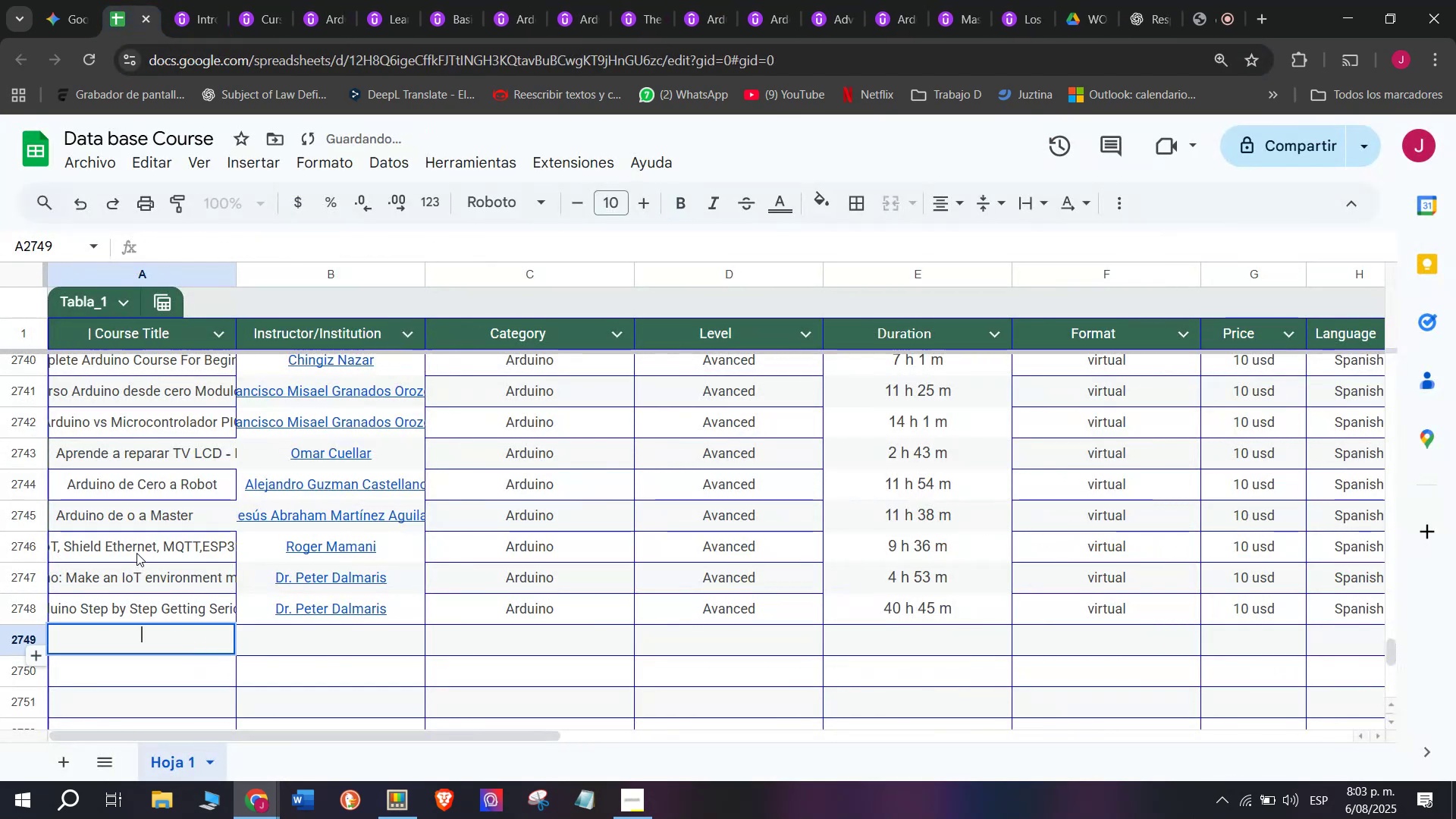 
key(Z)
 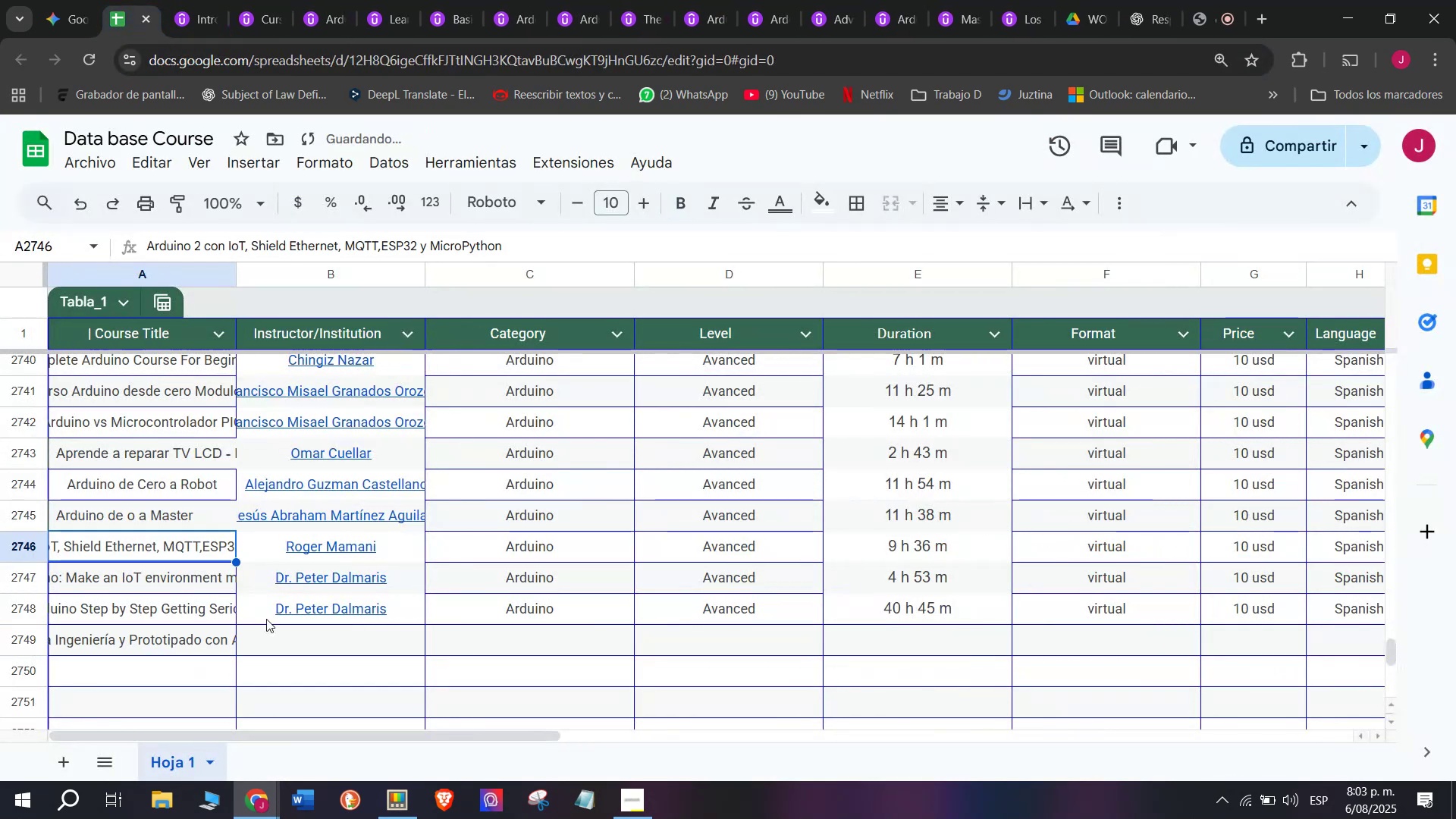 
key(Control+V)
 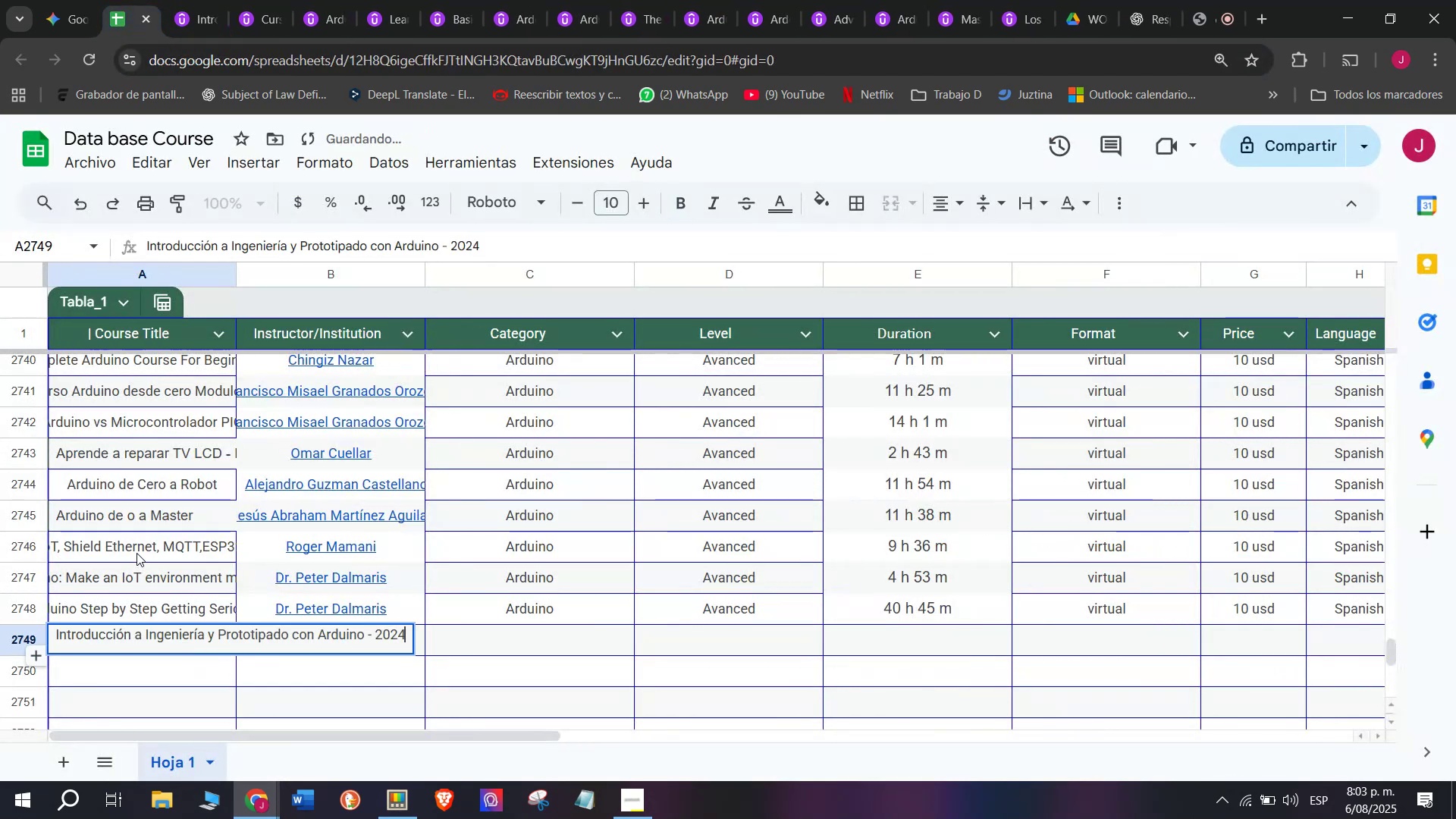 
left_click([136, 553])
 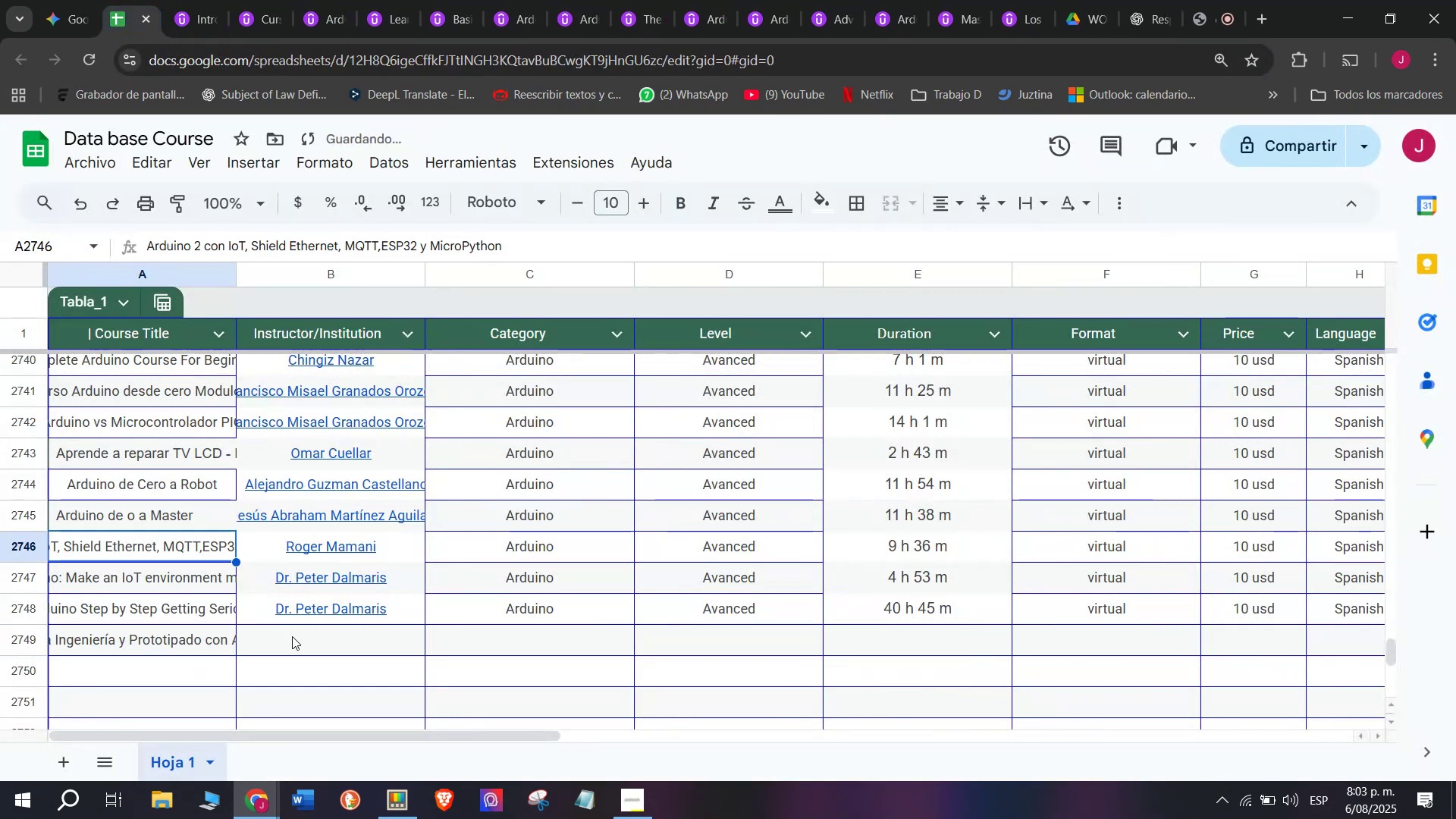 
left_click([292, 636])
 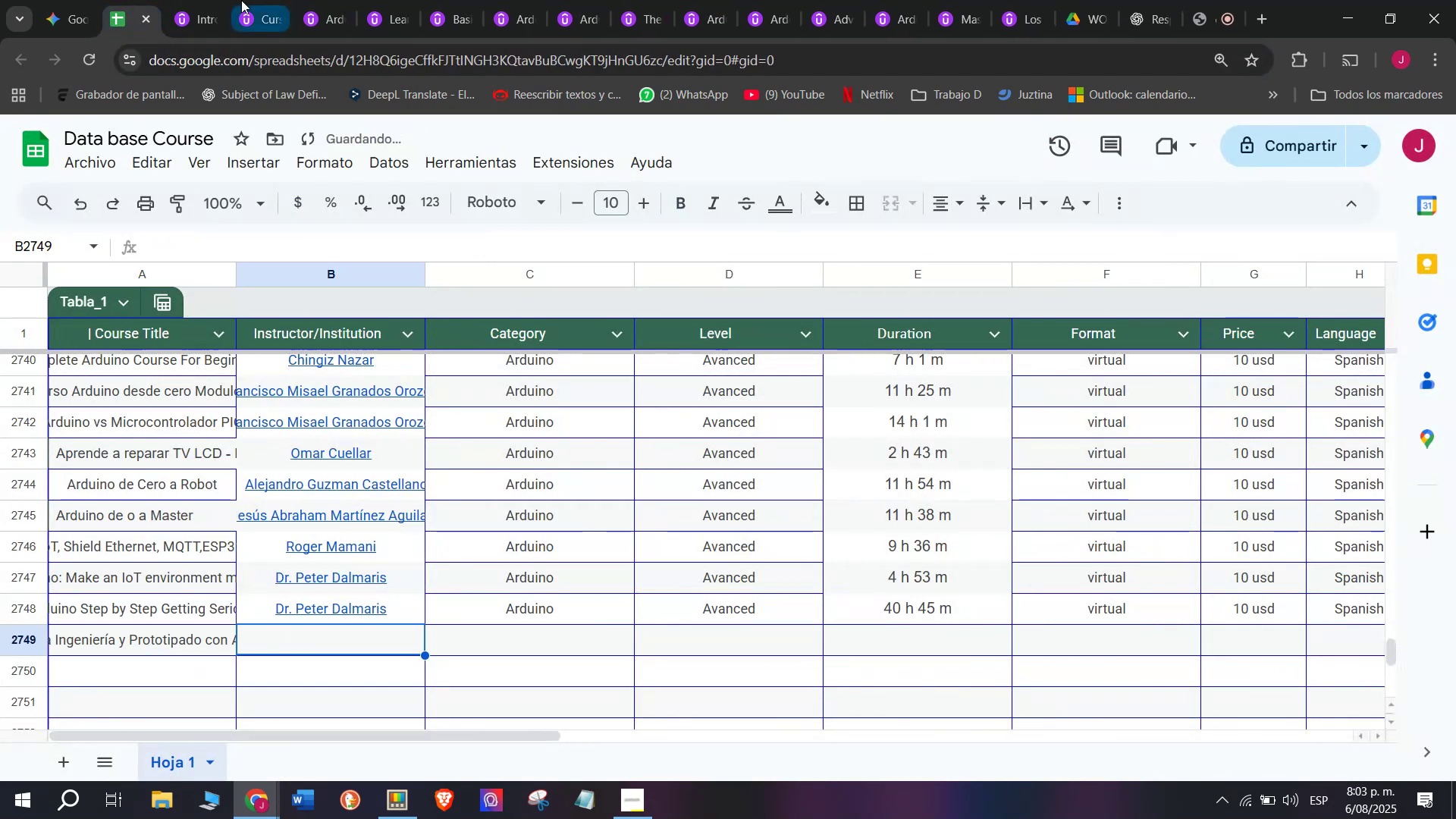 
left_click([209, 0])
 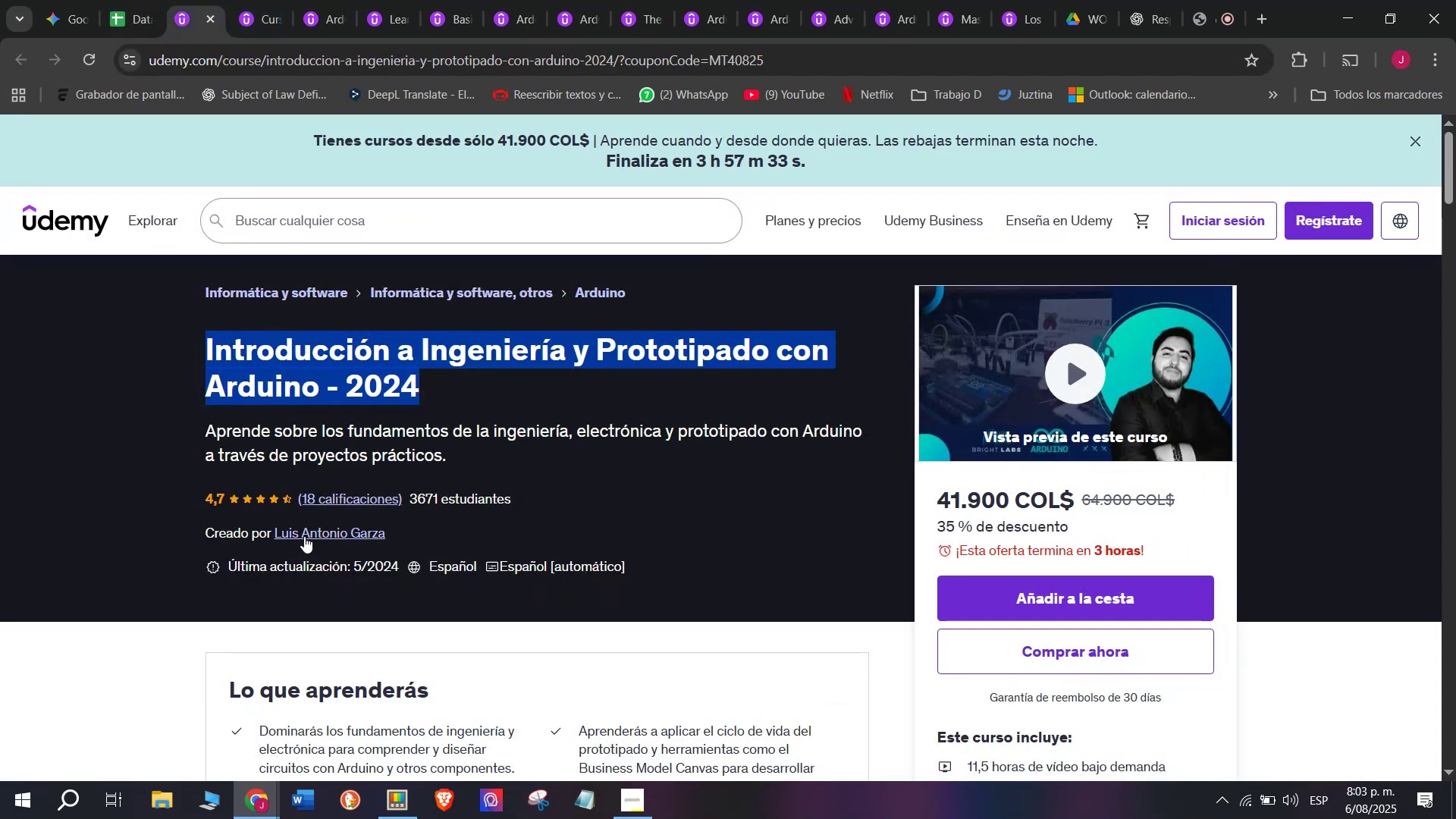 
left_click([304, 536])
 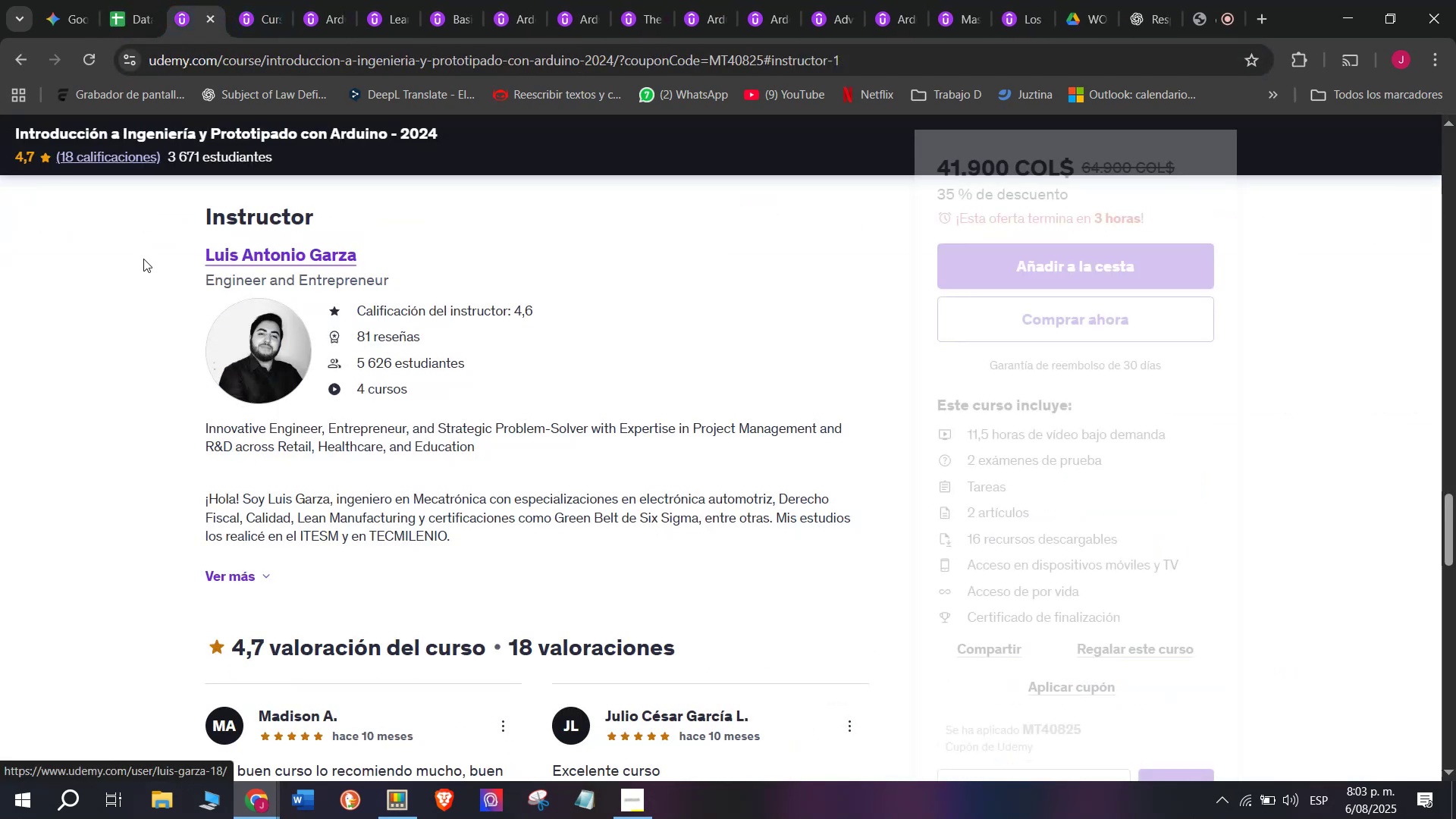 
left_click_drag(start_coordinate=[149, 240], to_coordinate=[404, 246])
 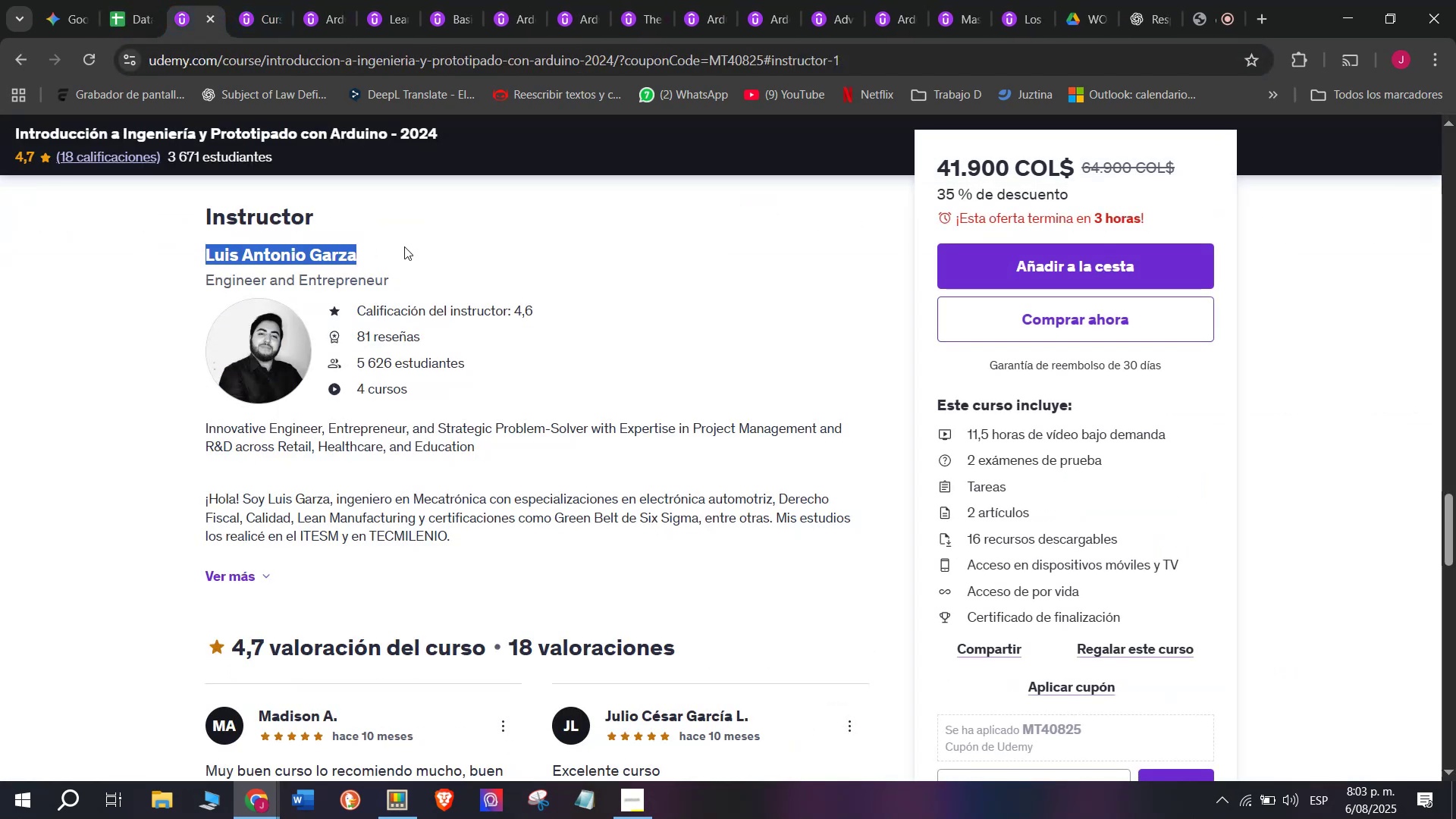 
key(Break)
 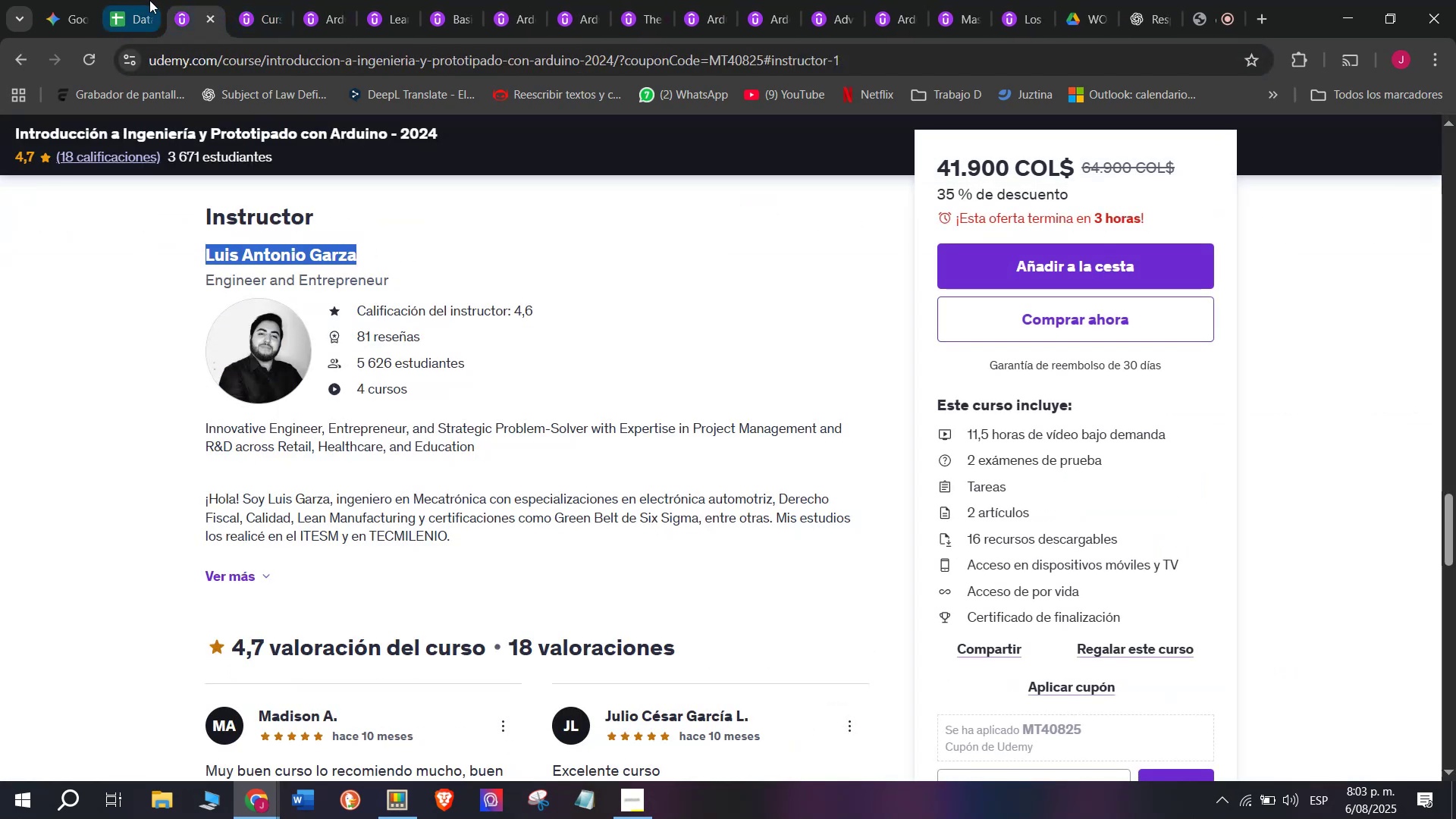 
key(Control+C)
 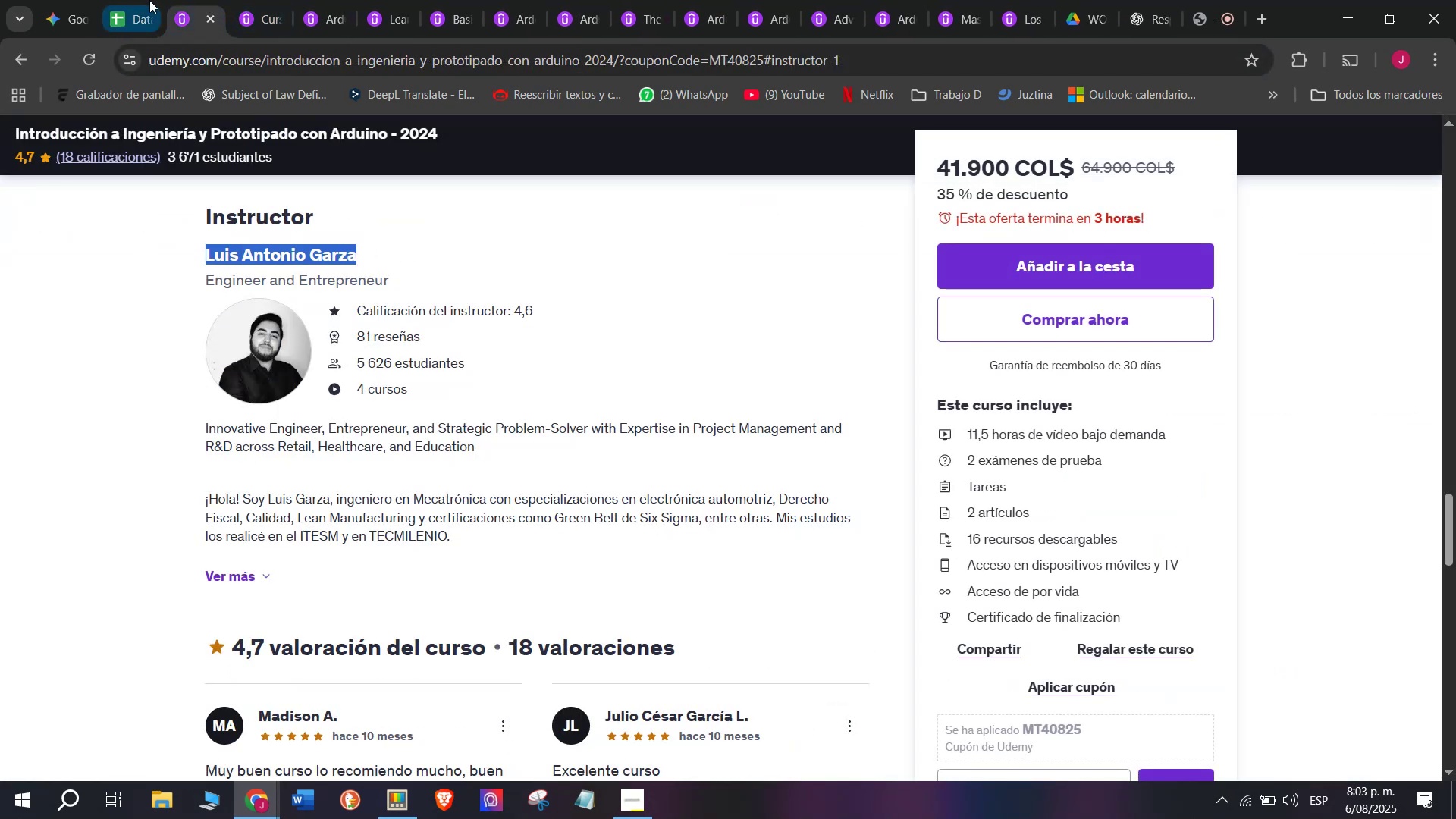 
key(Control+ControlLeft)
 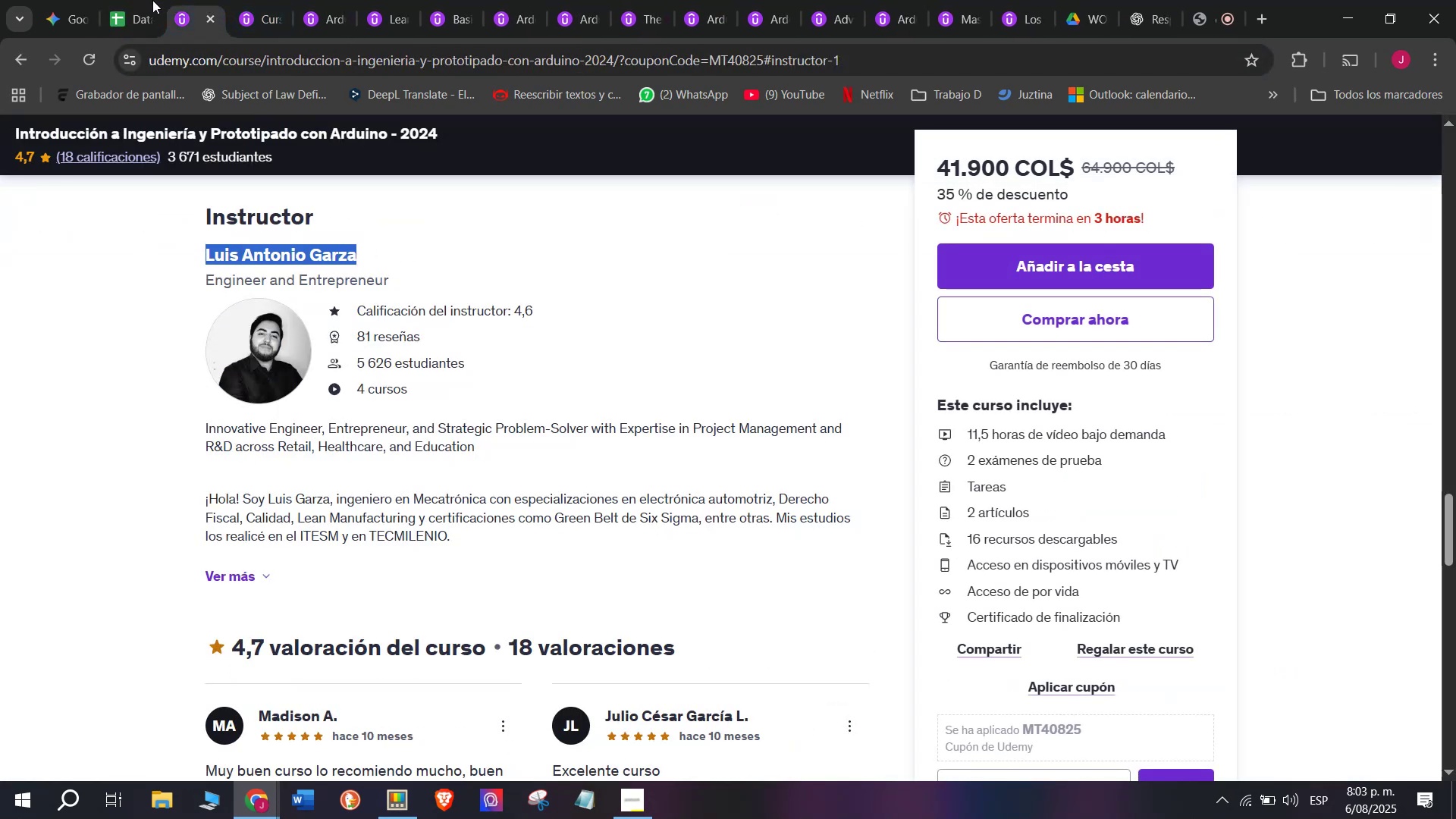 
left_click([149, 0])
 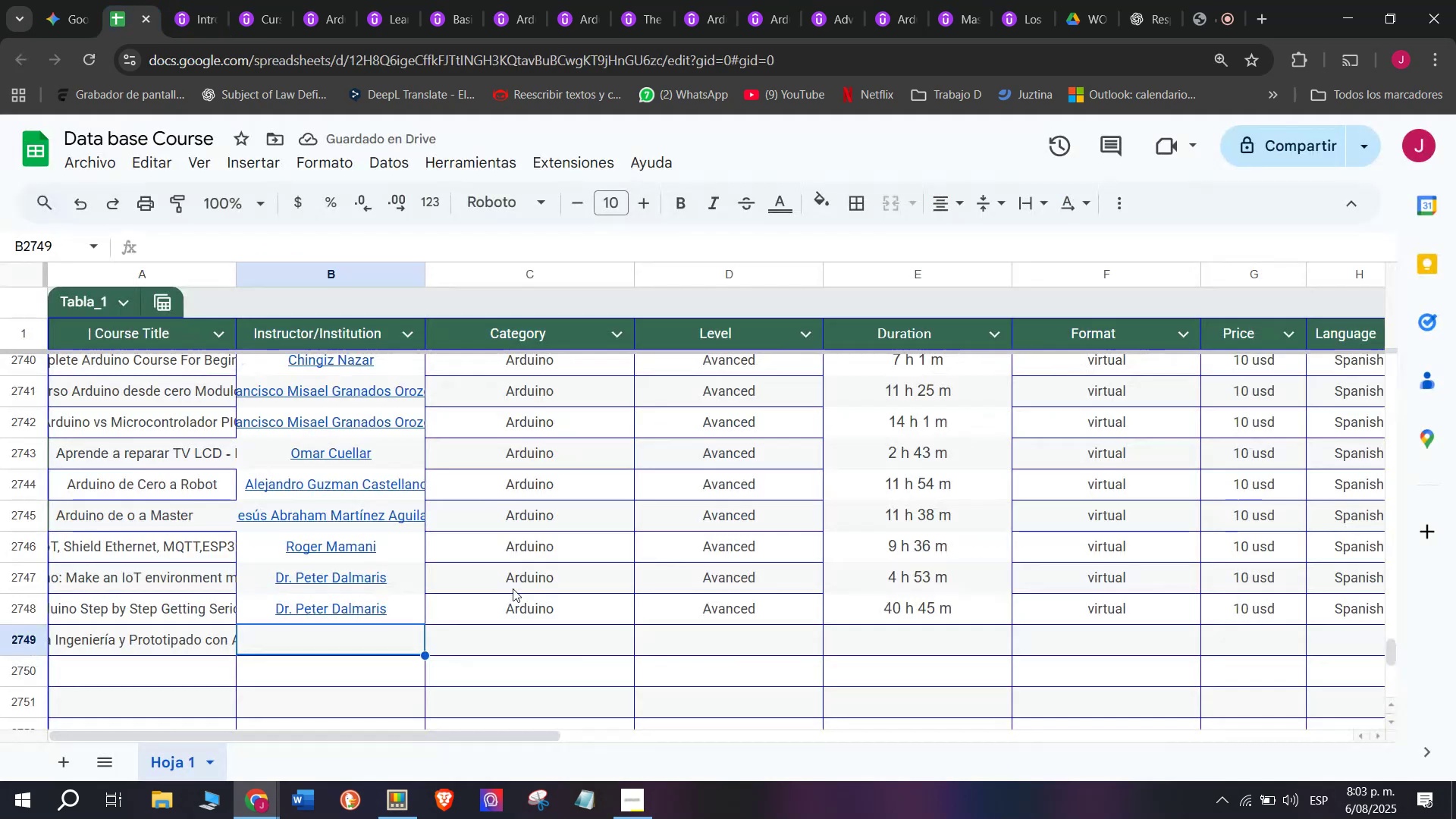 
key(Z)
 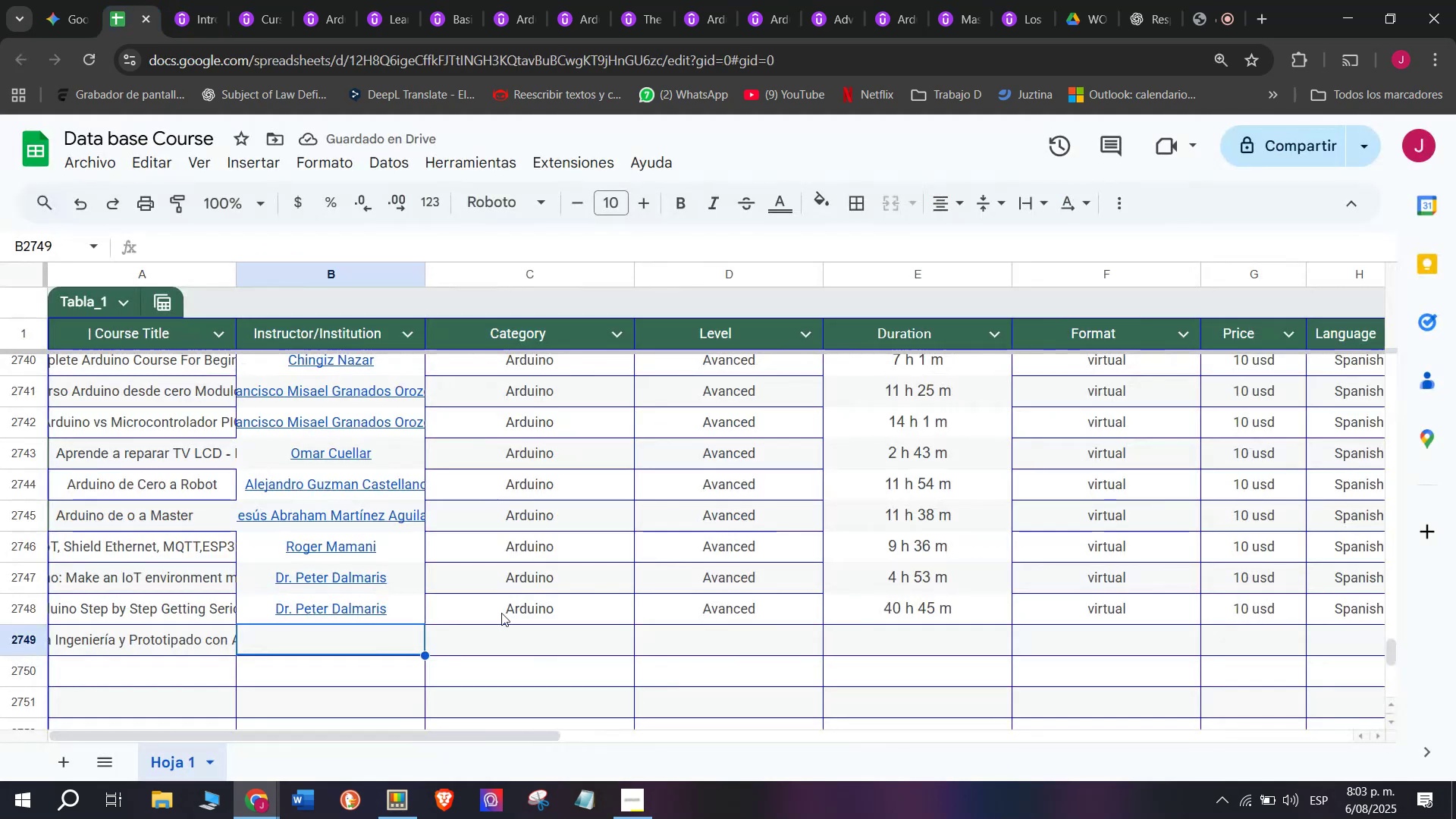 
key(Control+ControlLeft)
 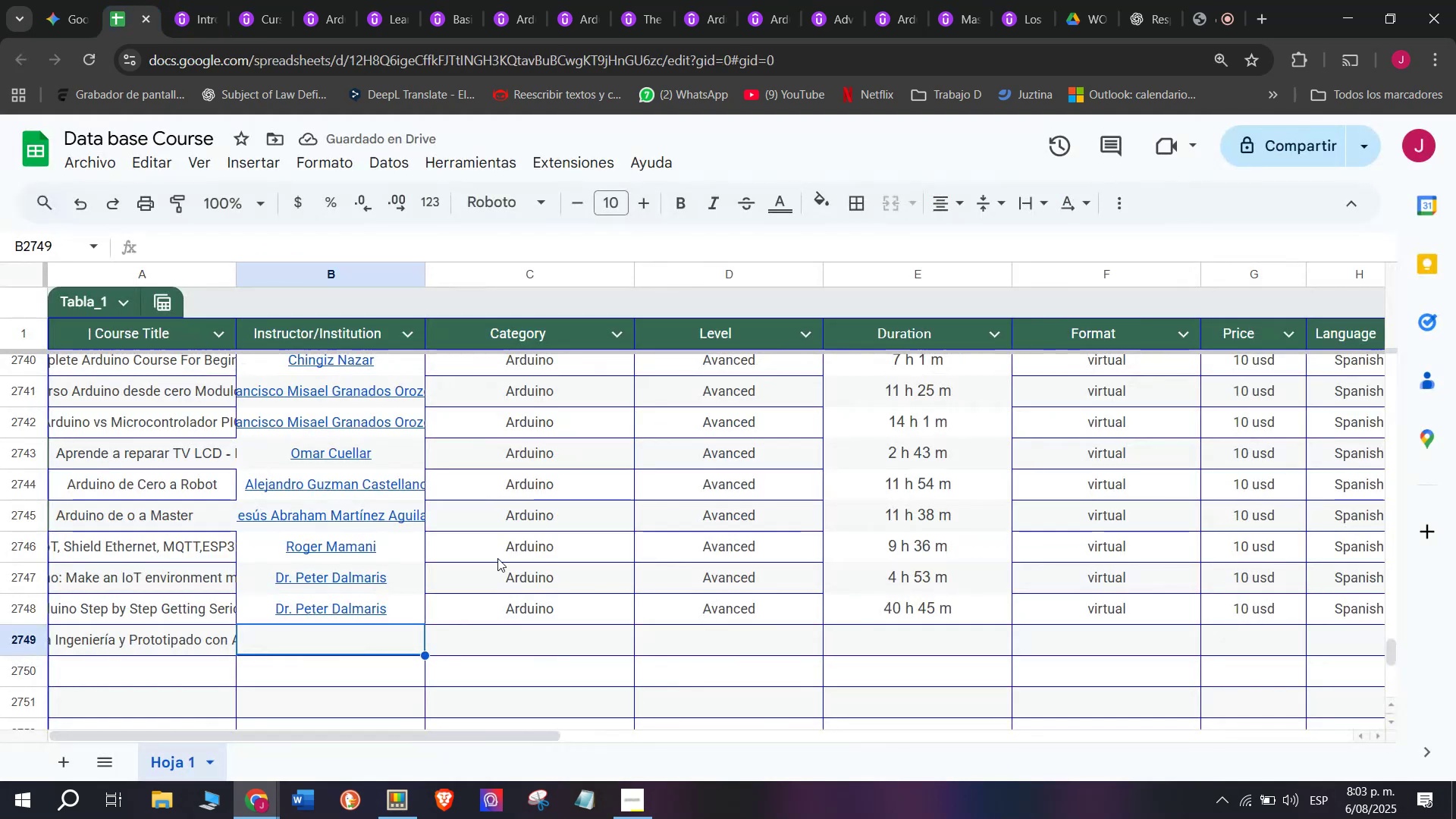 
key(Control+V)
 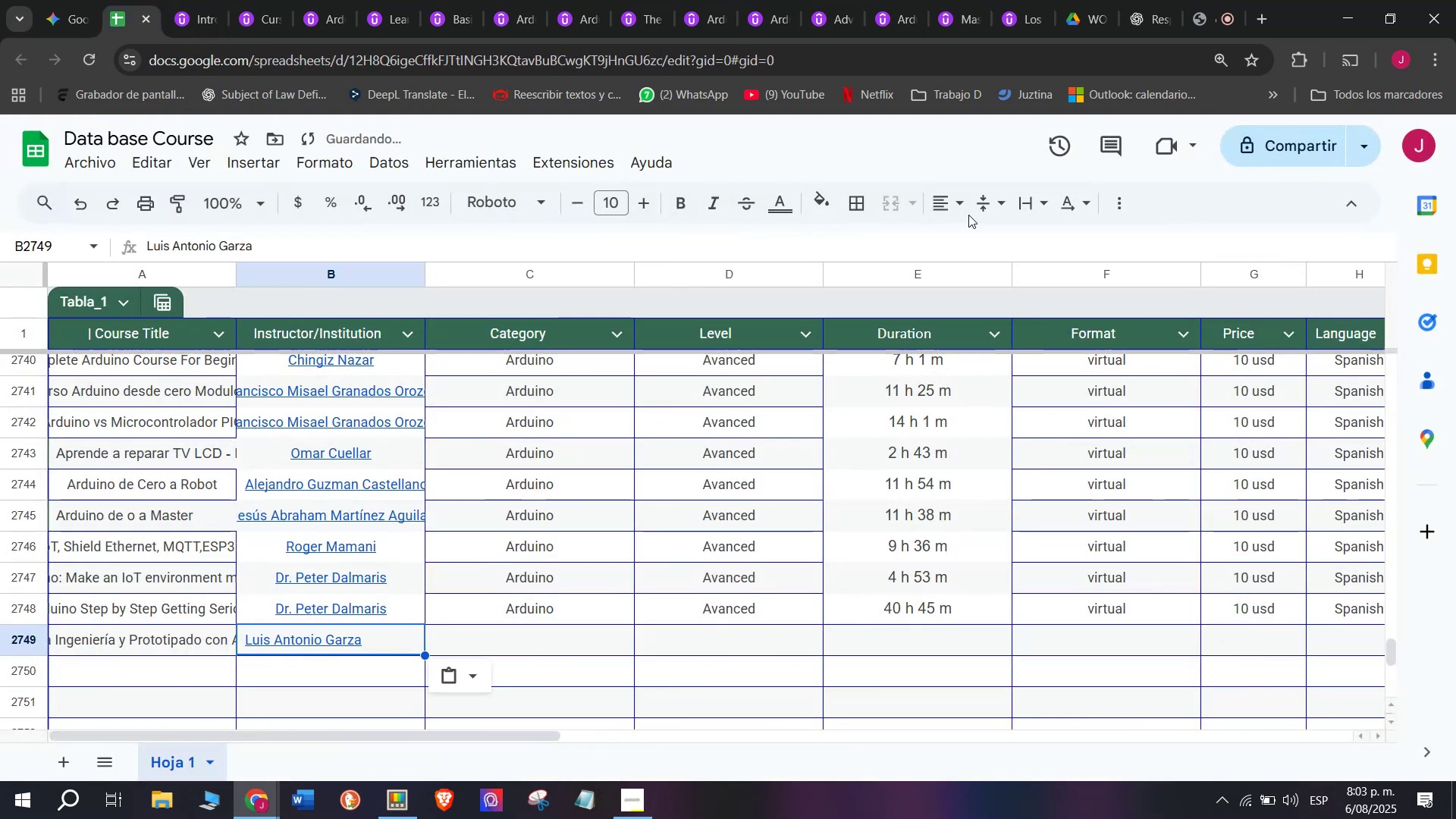 
left_click([952, 202])
 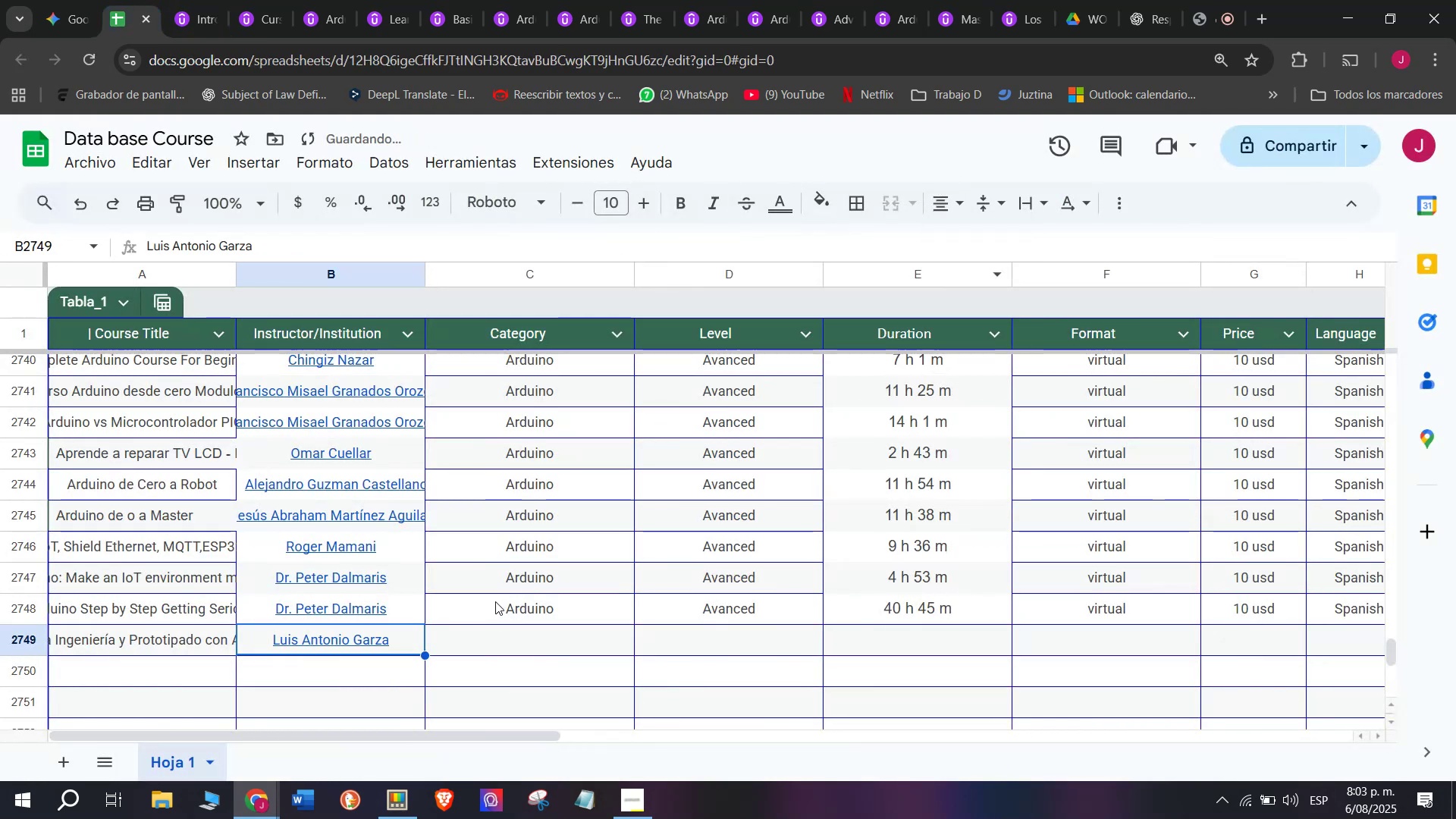 
left_click([507, 616])
 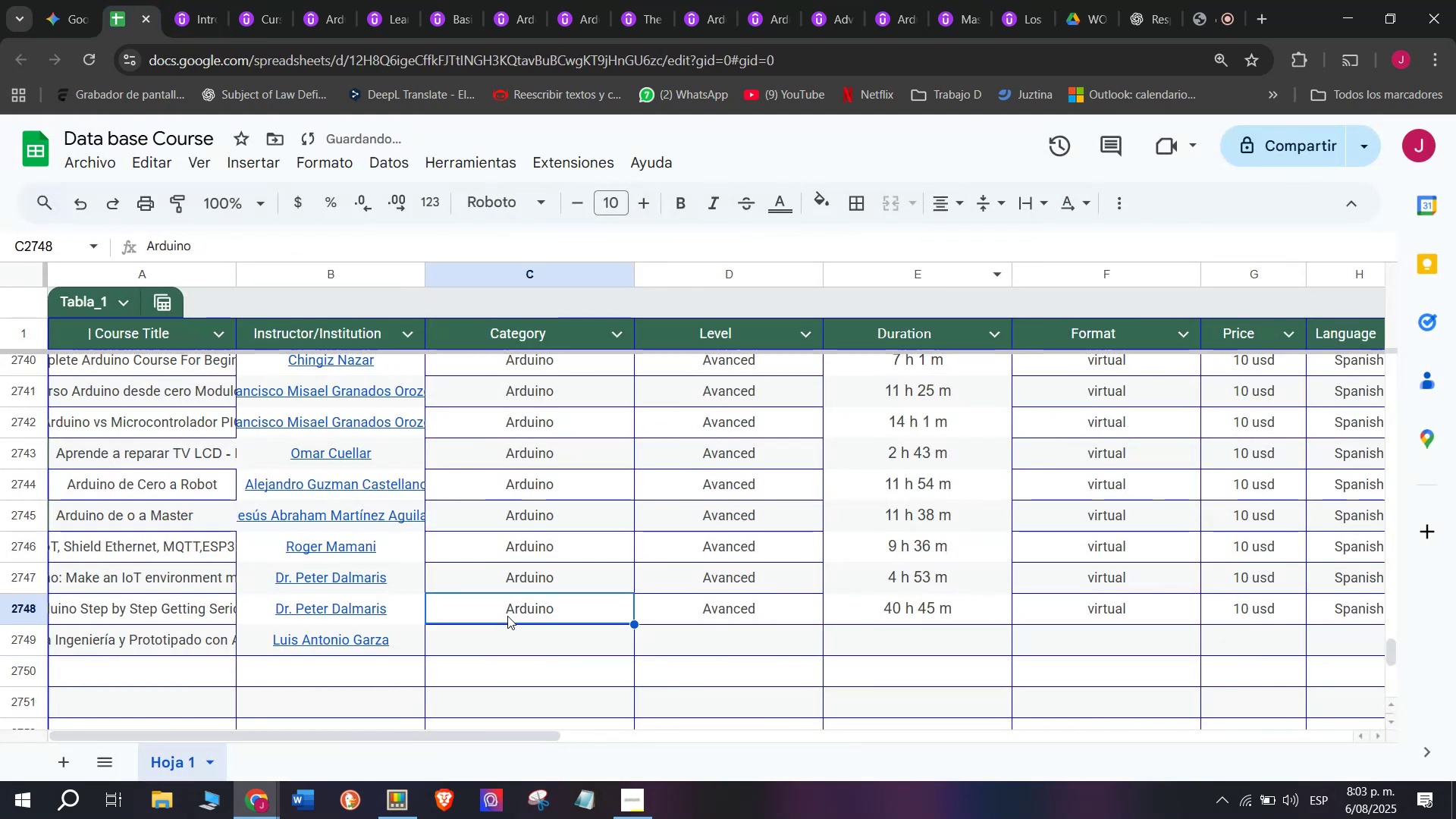 
key(Control+ControlLeft)
 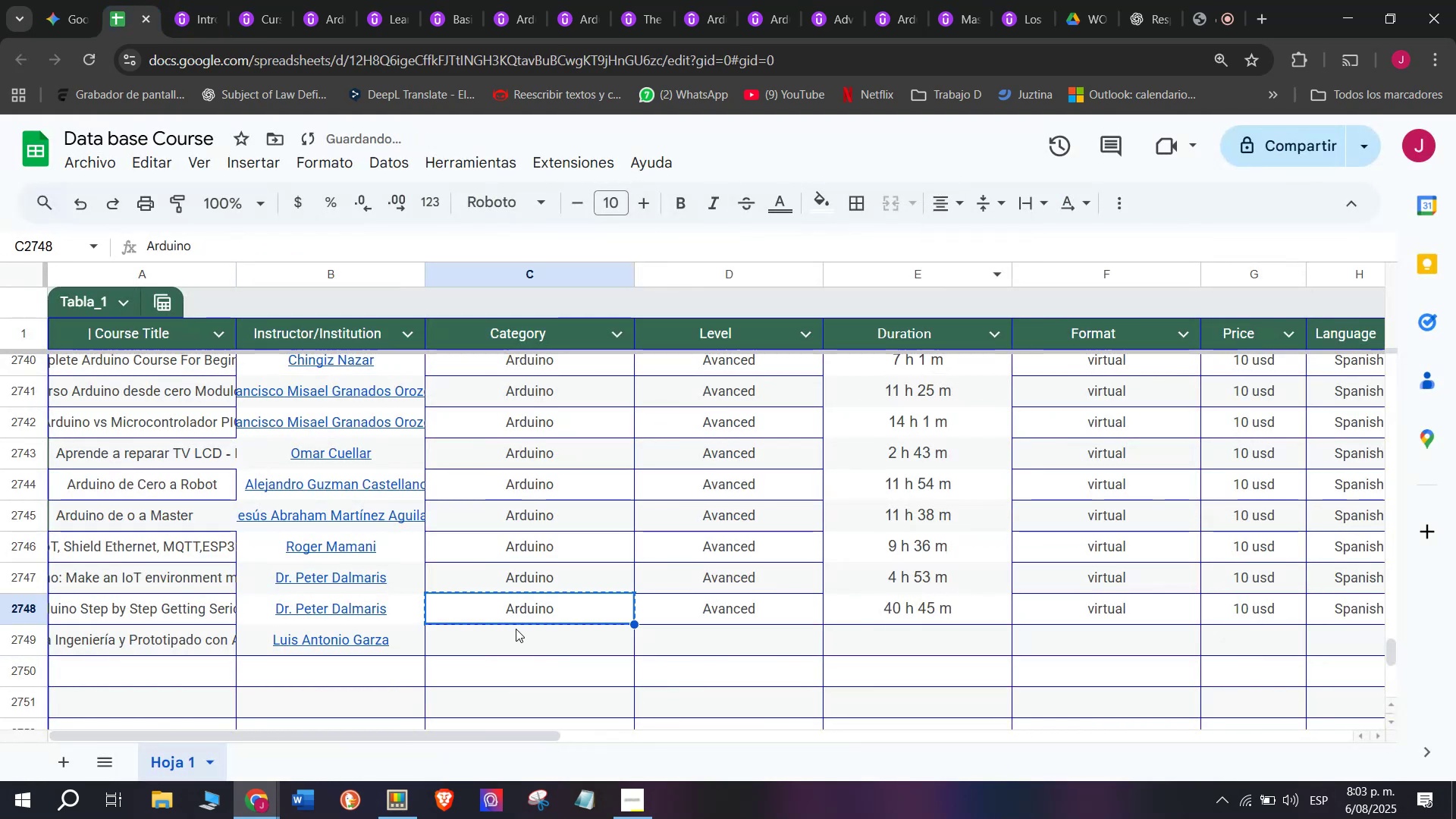 
key(Break)
 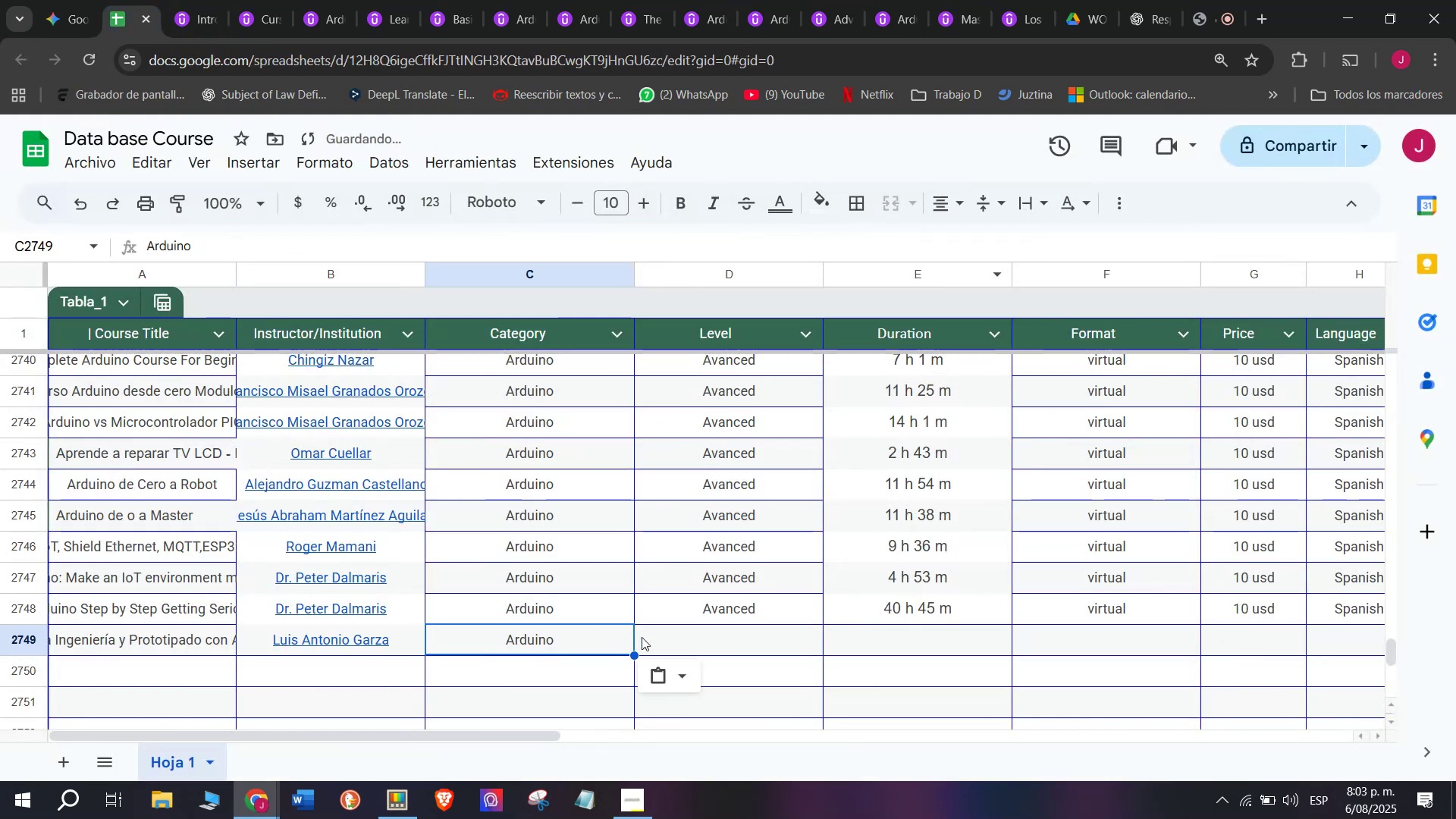 
key(Control+C)
 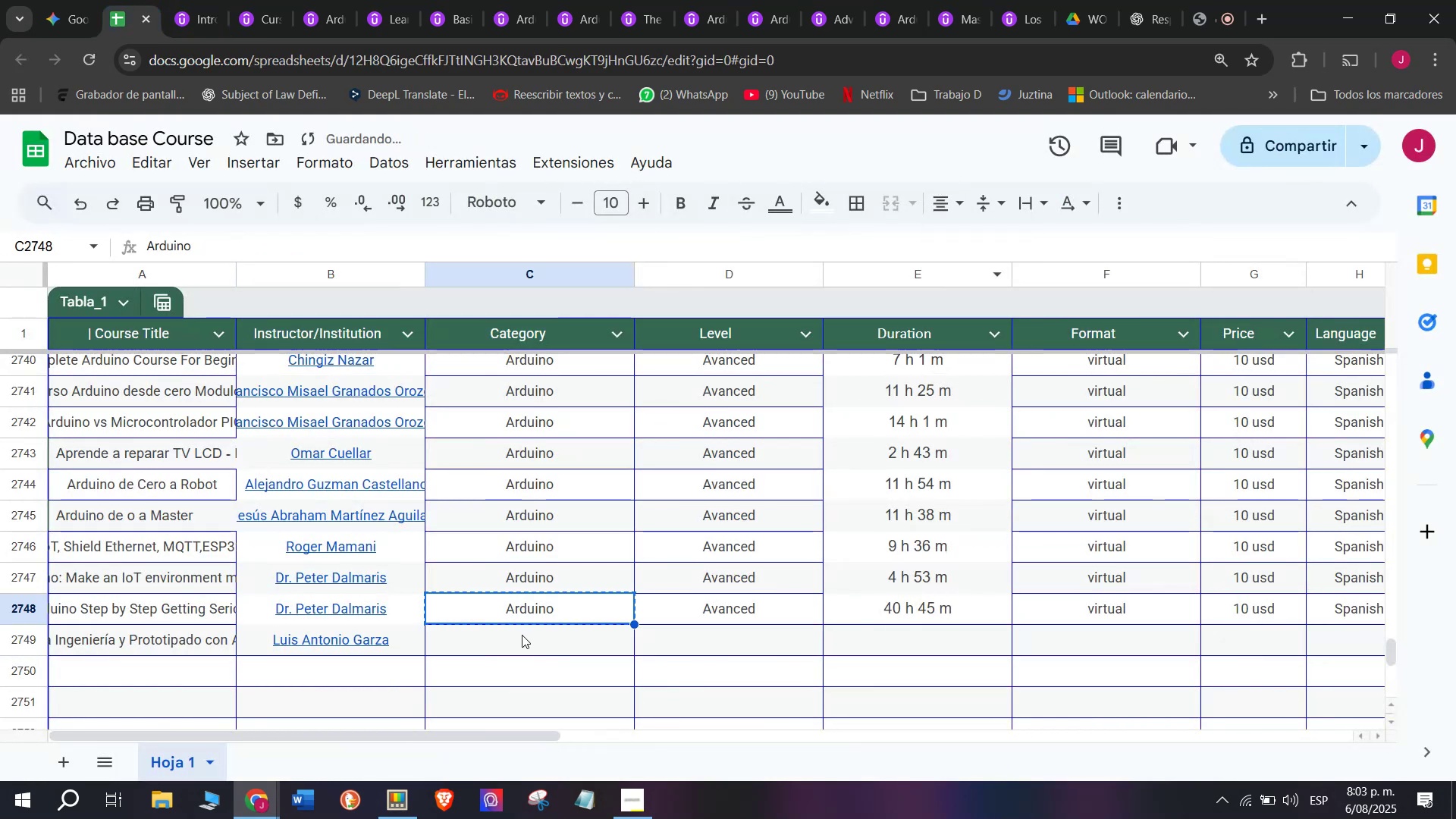 
double_click([522, 635])
 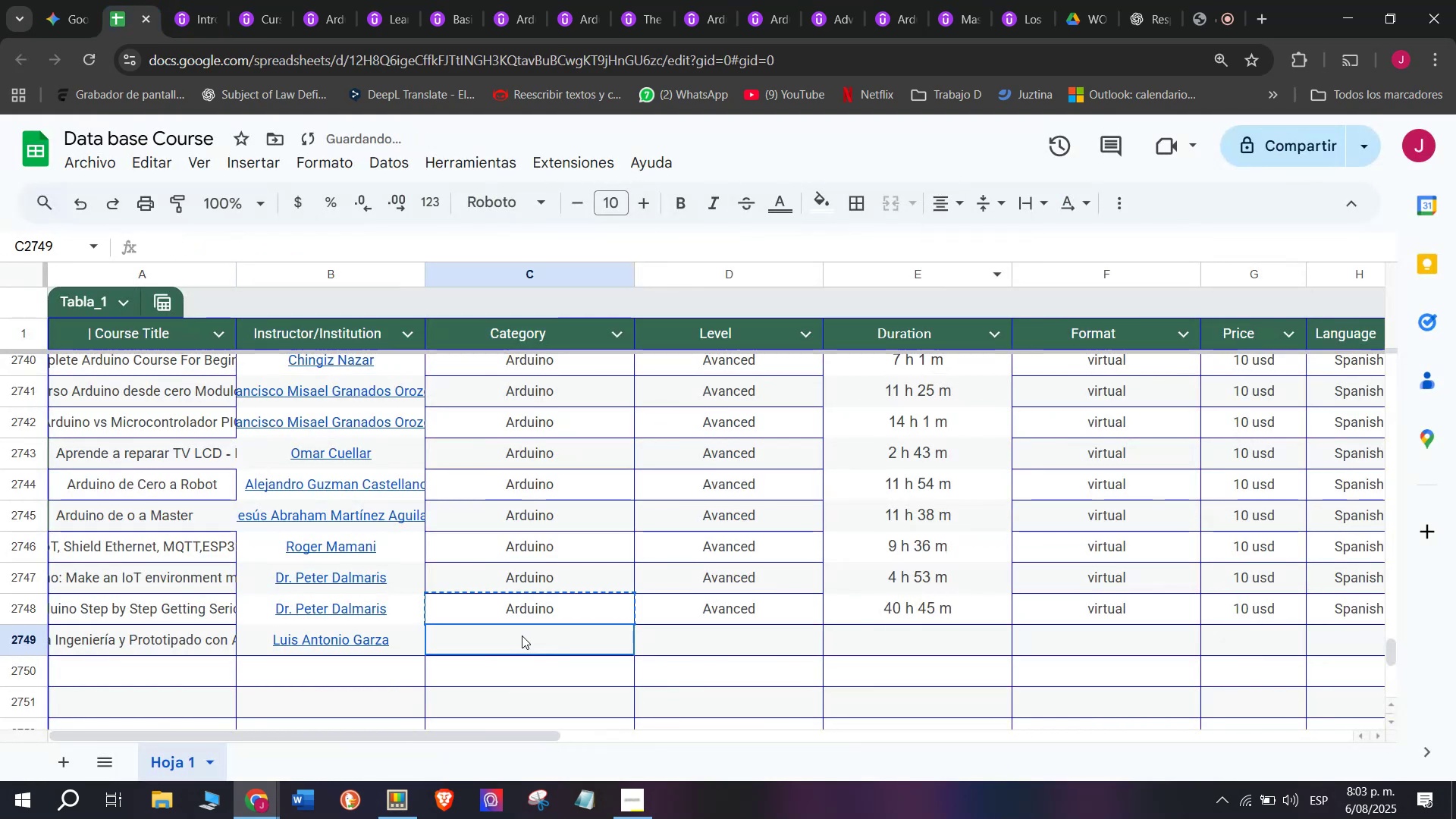 
key(Z)
 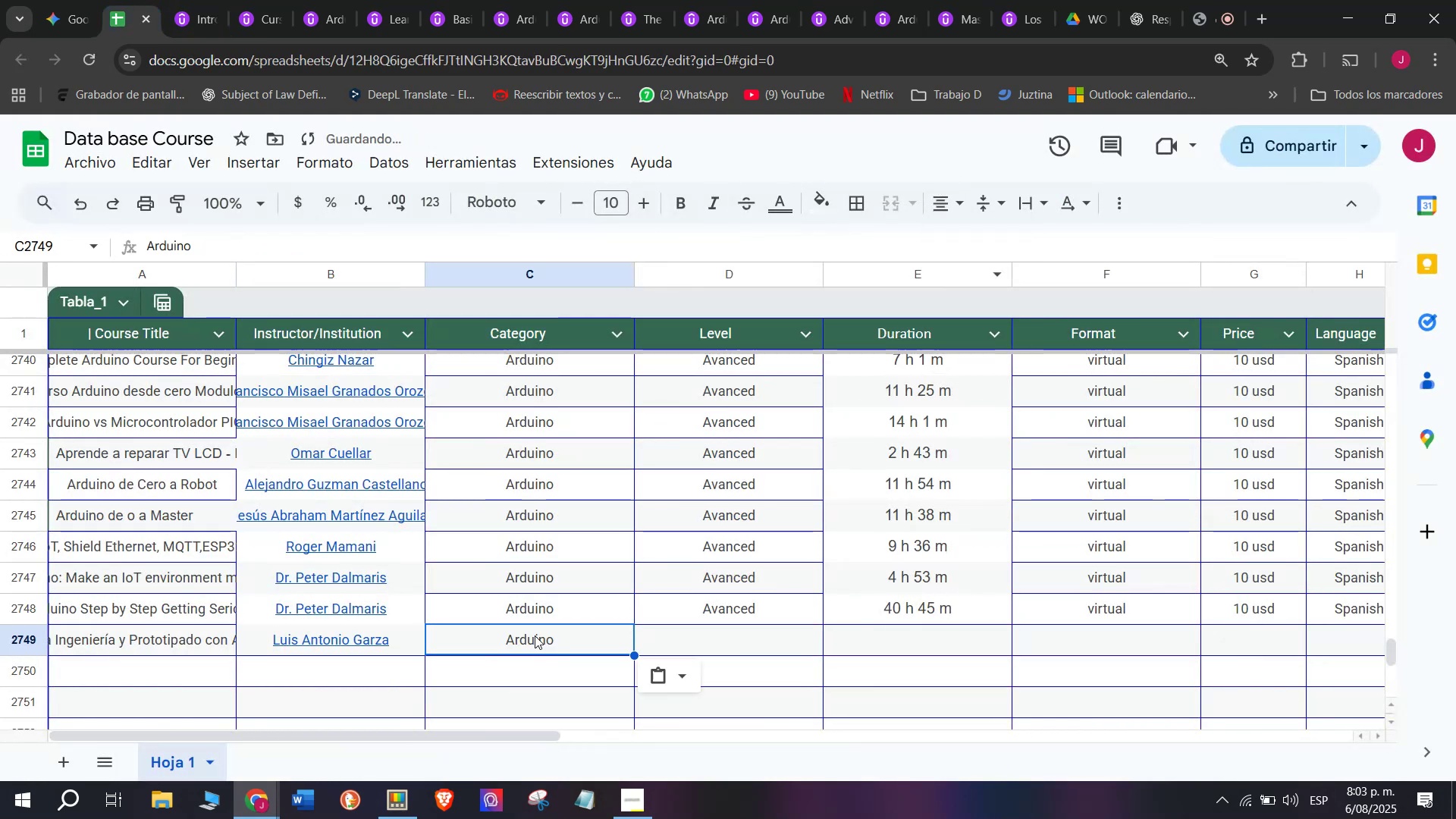 
key(Control+ControlLeft)
 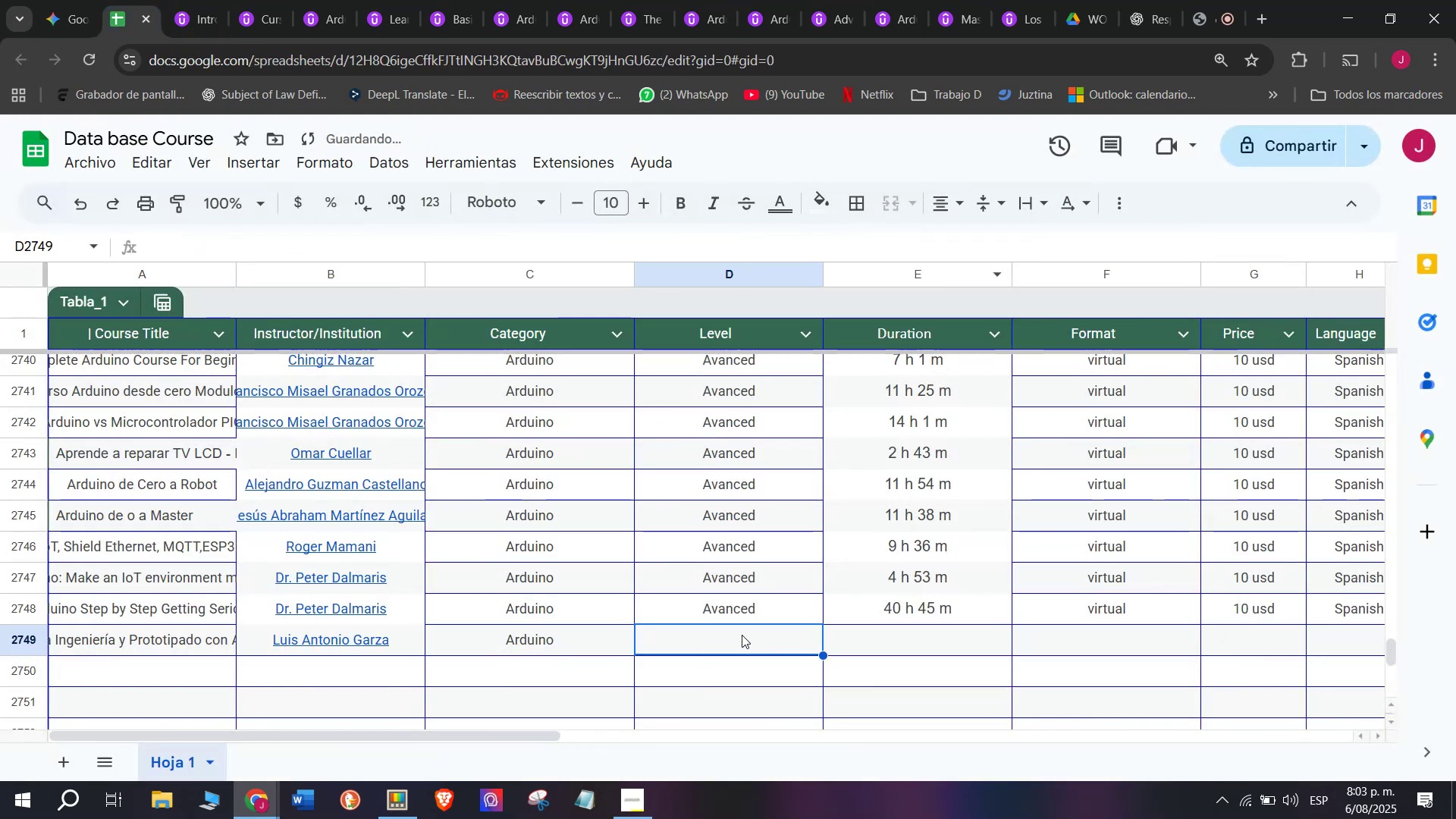 
key(Control+V)
 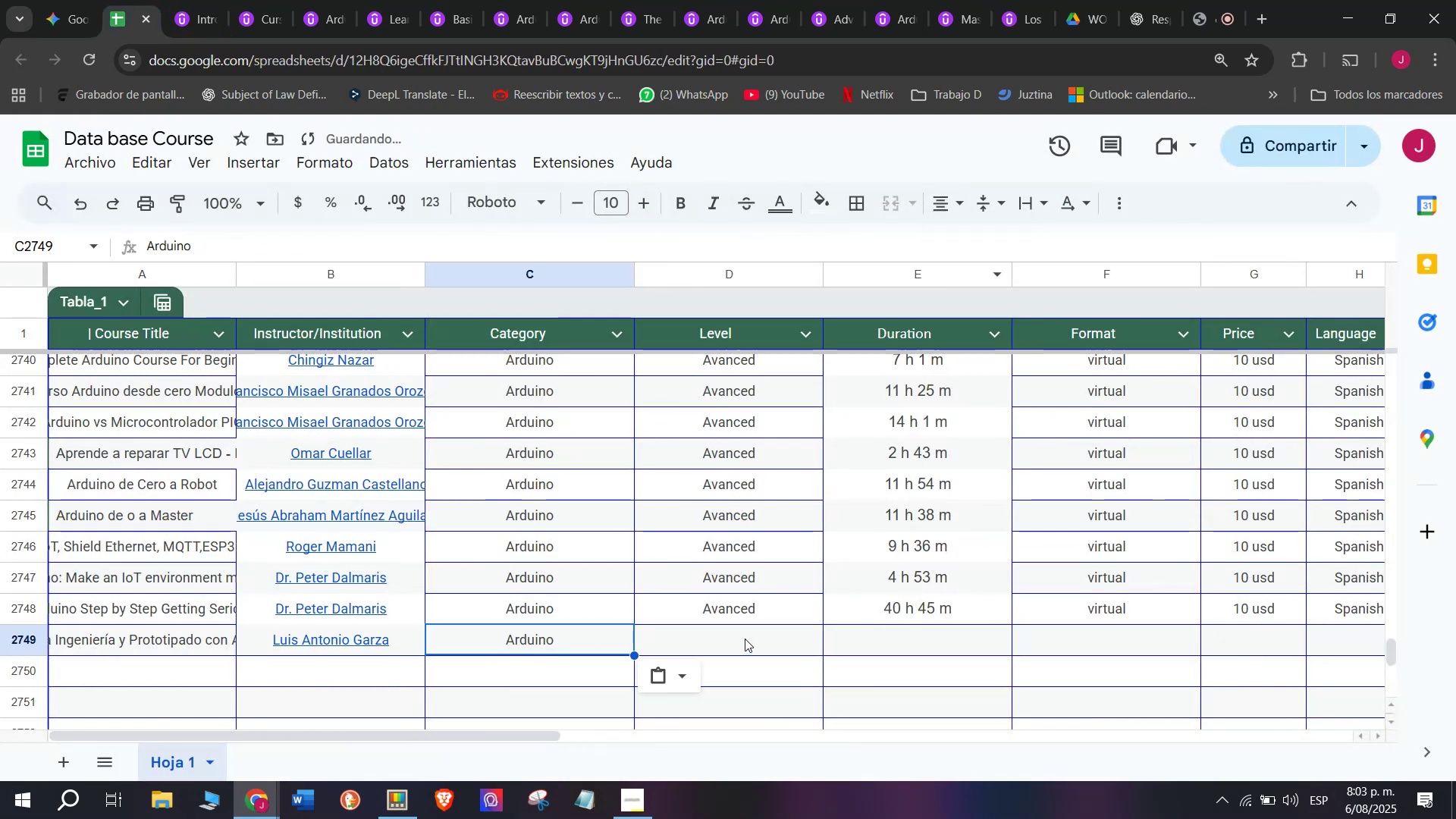 
triple_click([745, 639])
 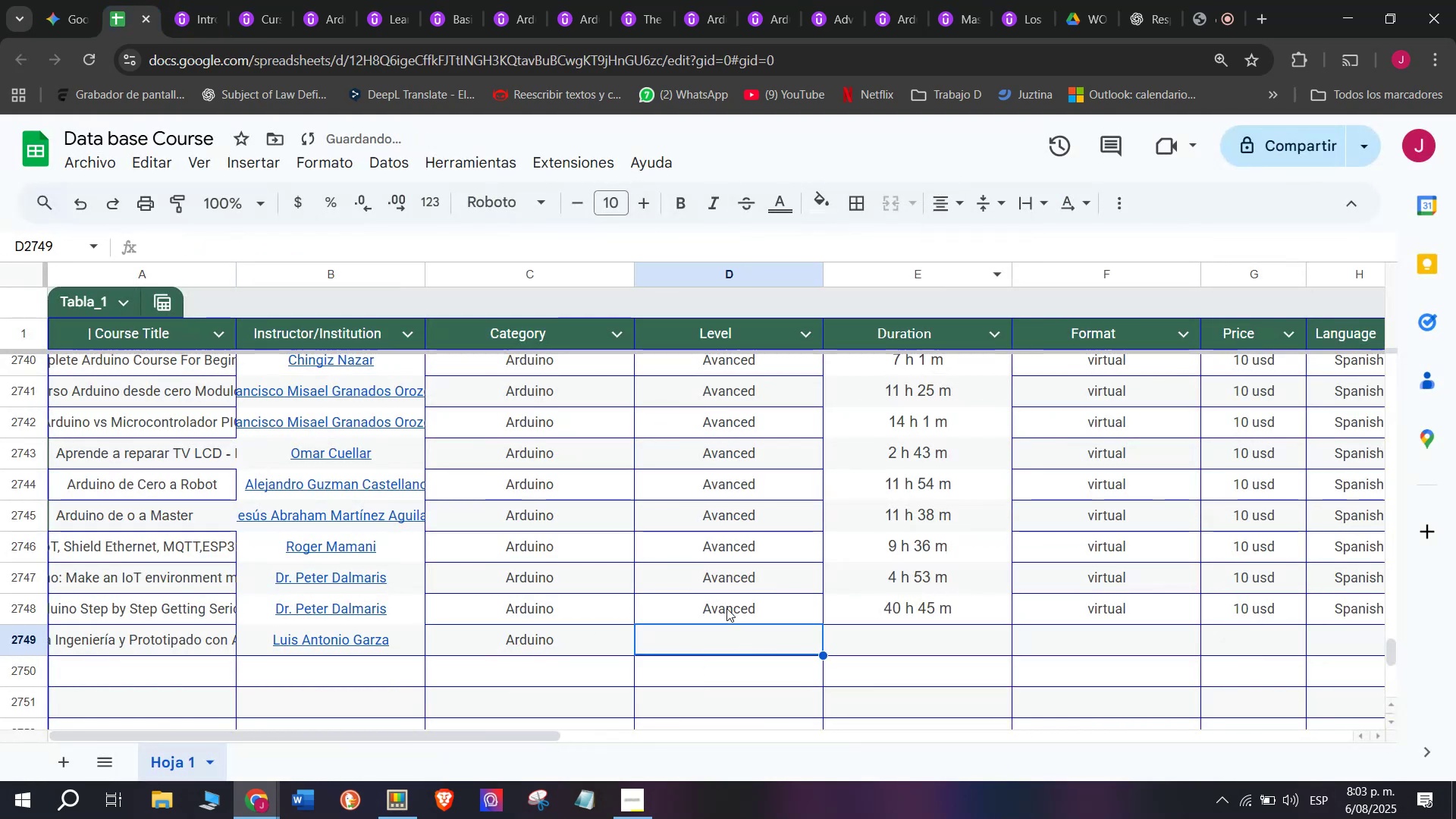 
triple_click([726, 608])
 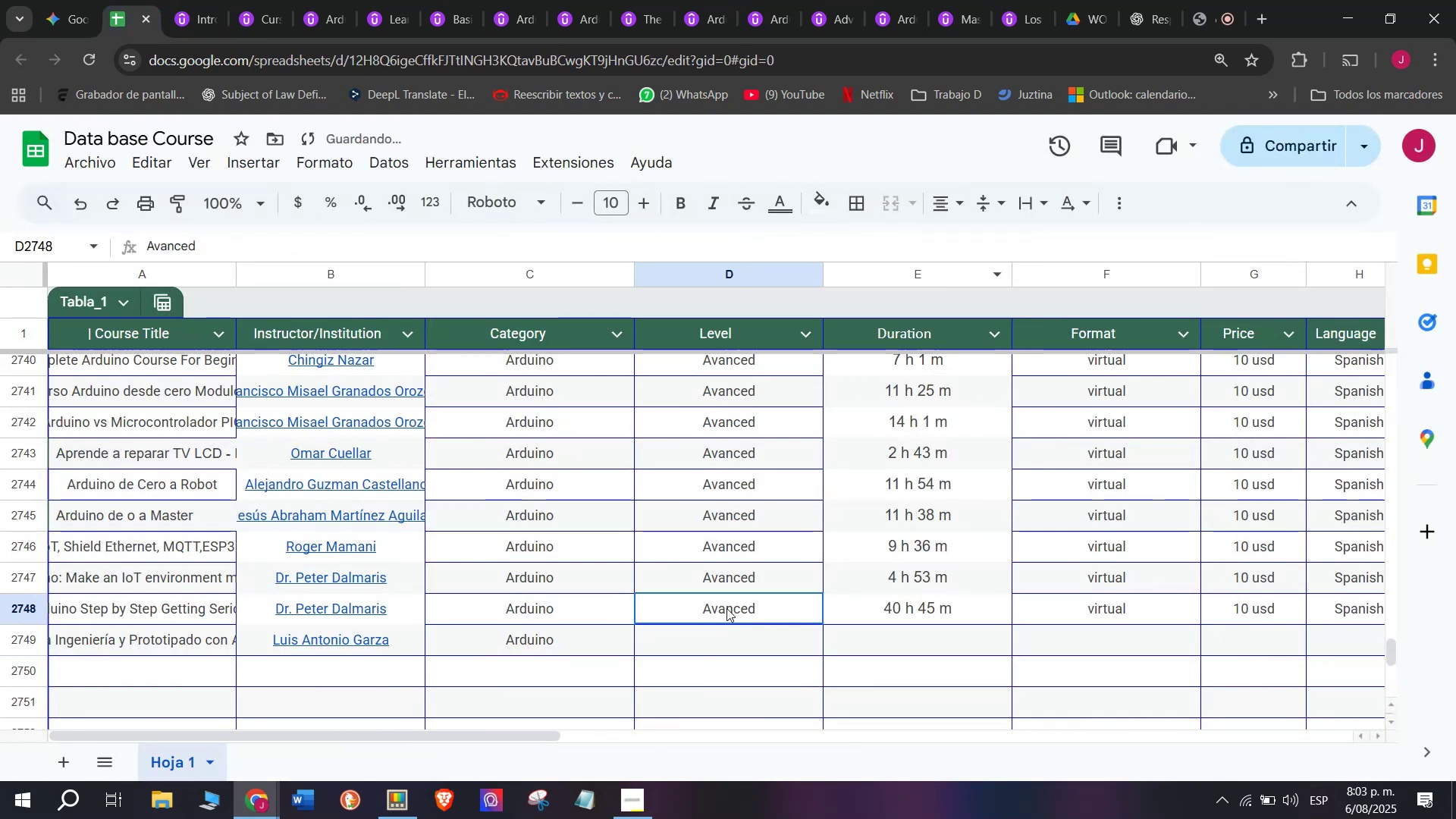 
key(Break)
 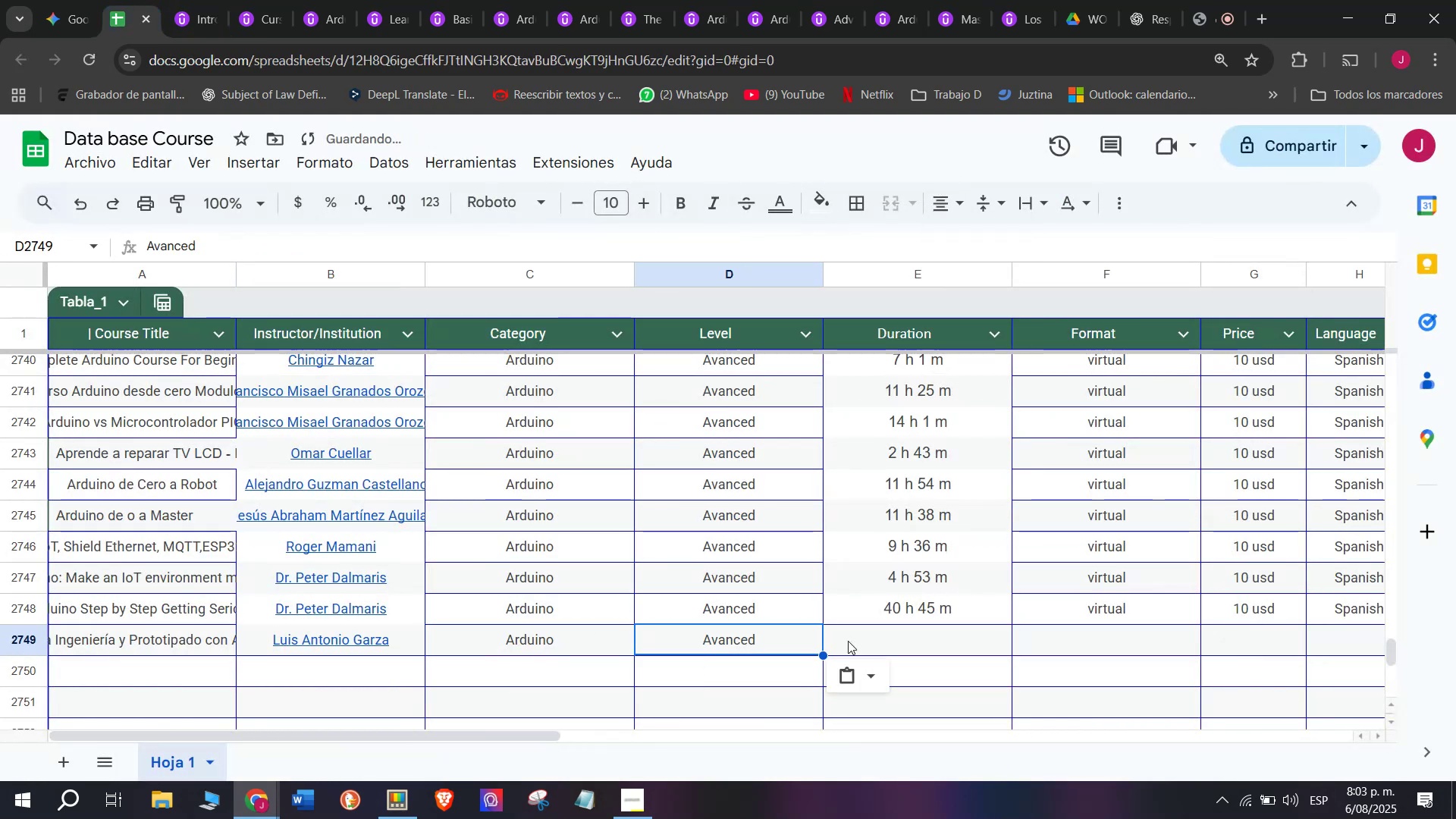 
key(Control+ControlLeft)
 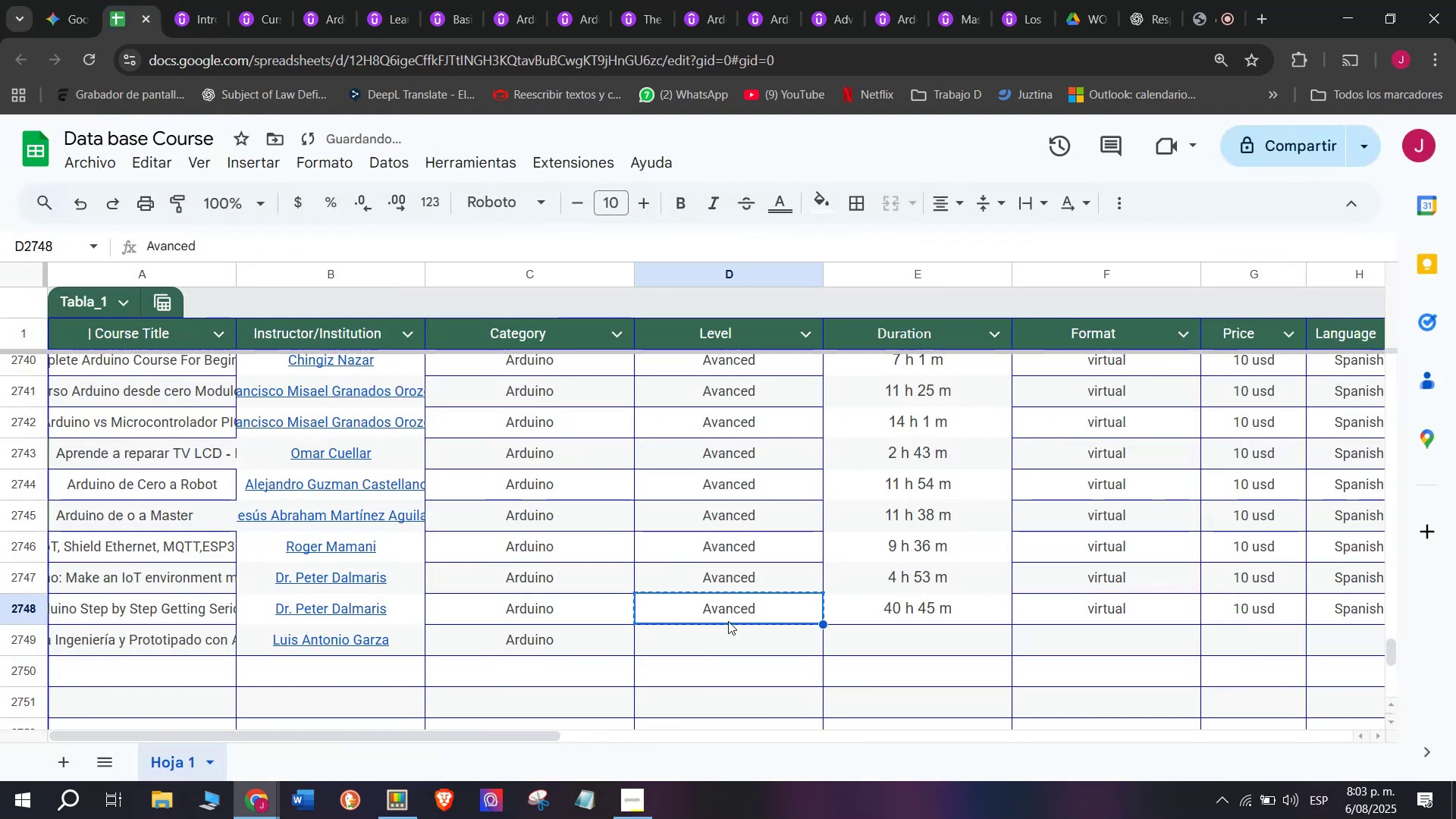 
key(Control+C)
 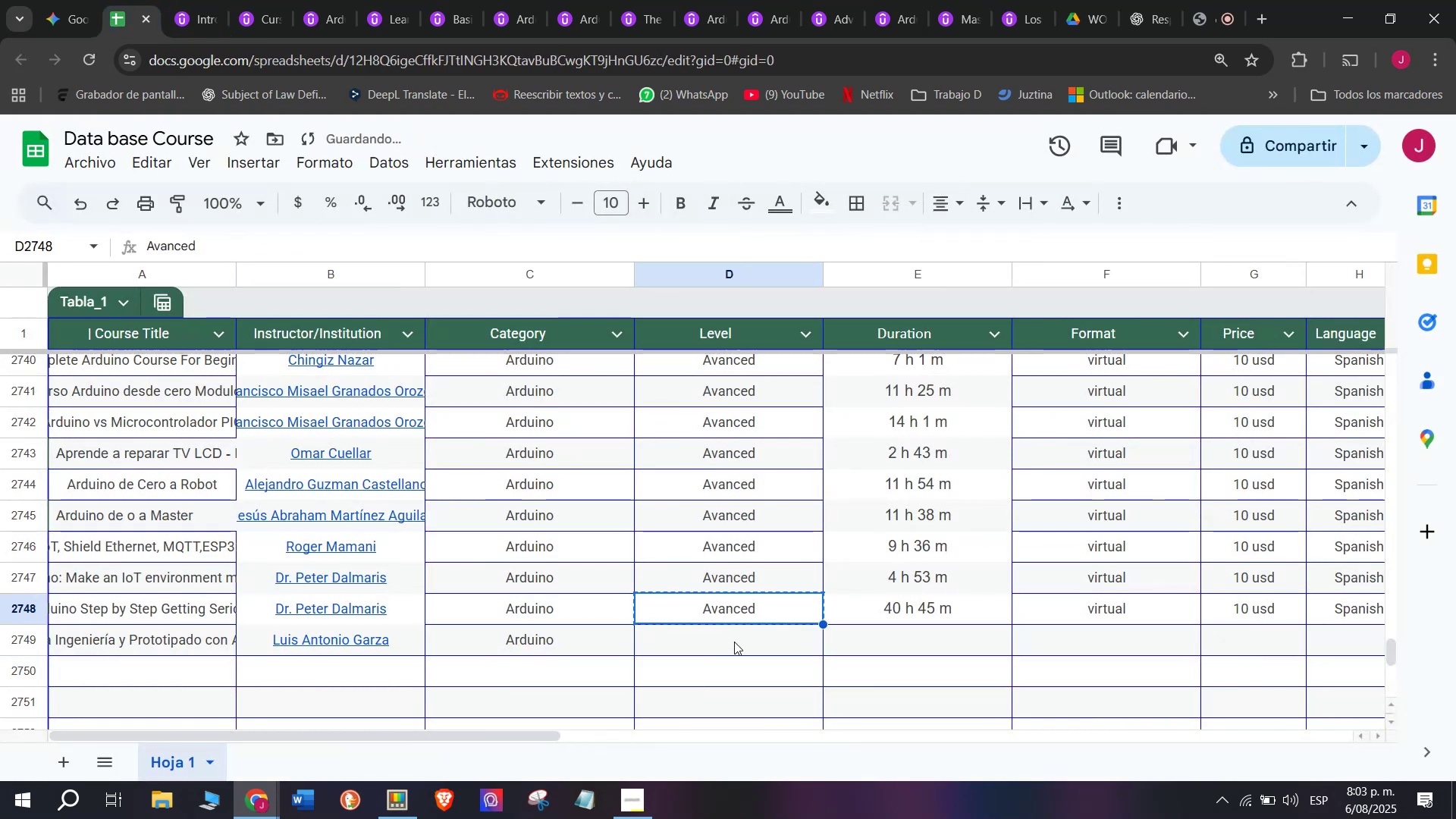 
triple_click([734, 642])
 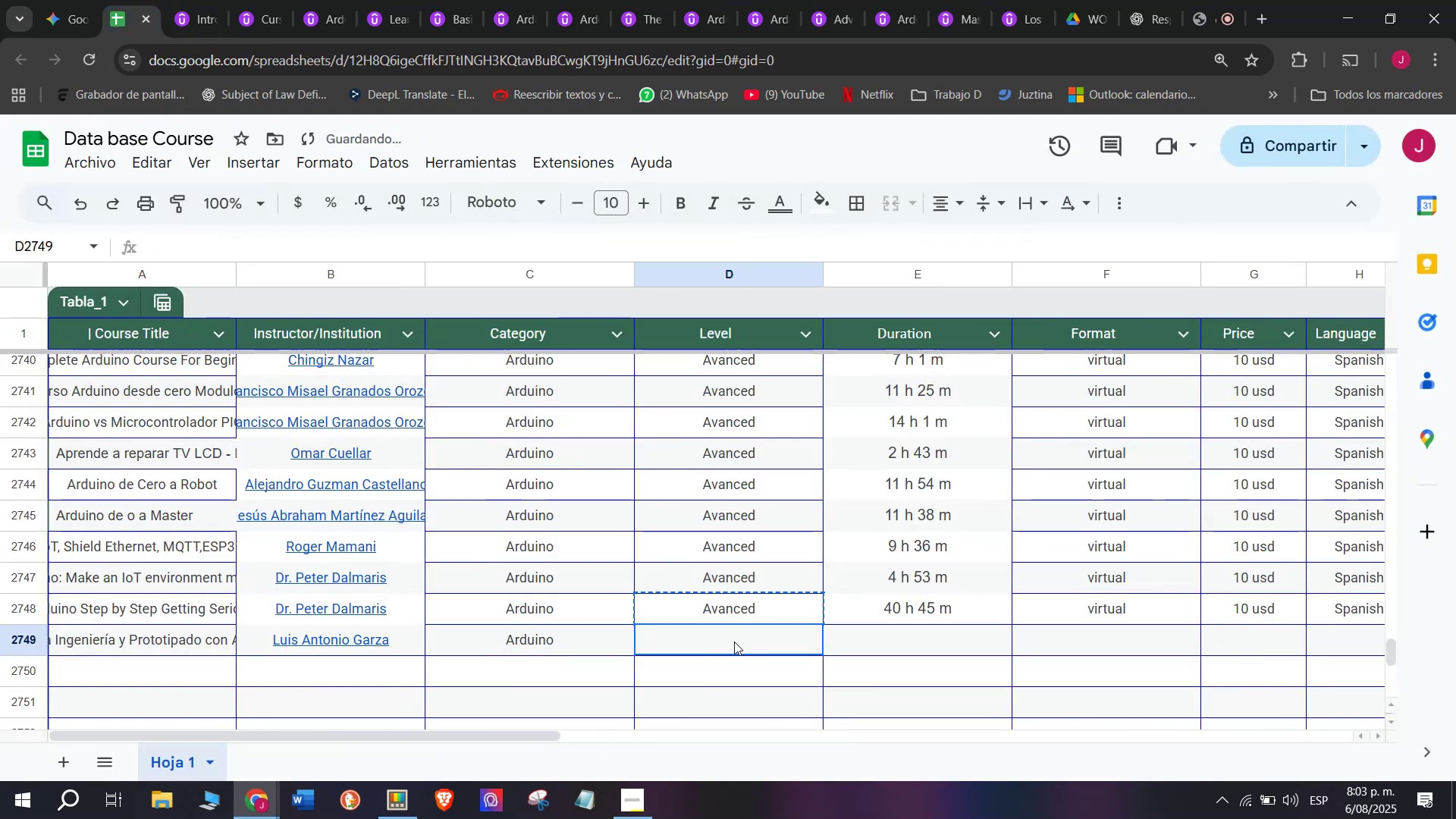 
key(Control+ControlLeft)
 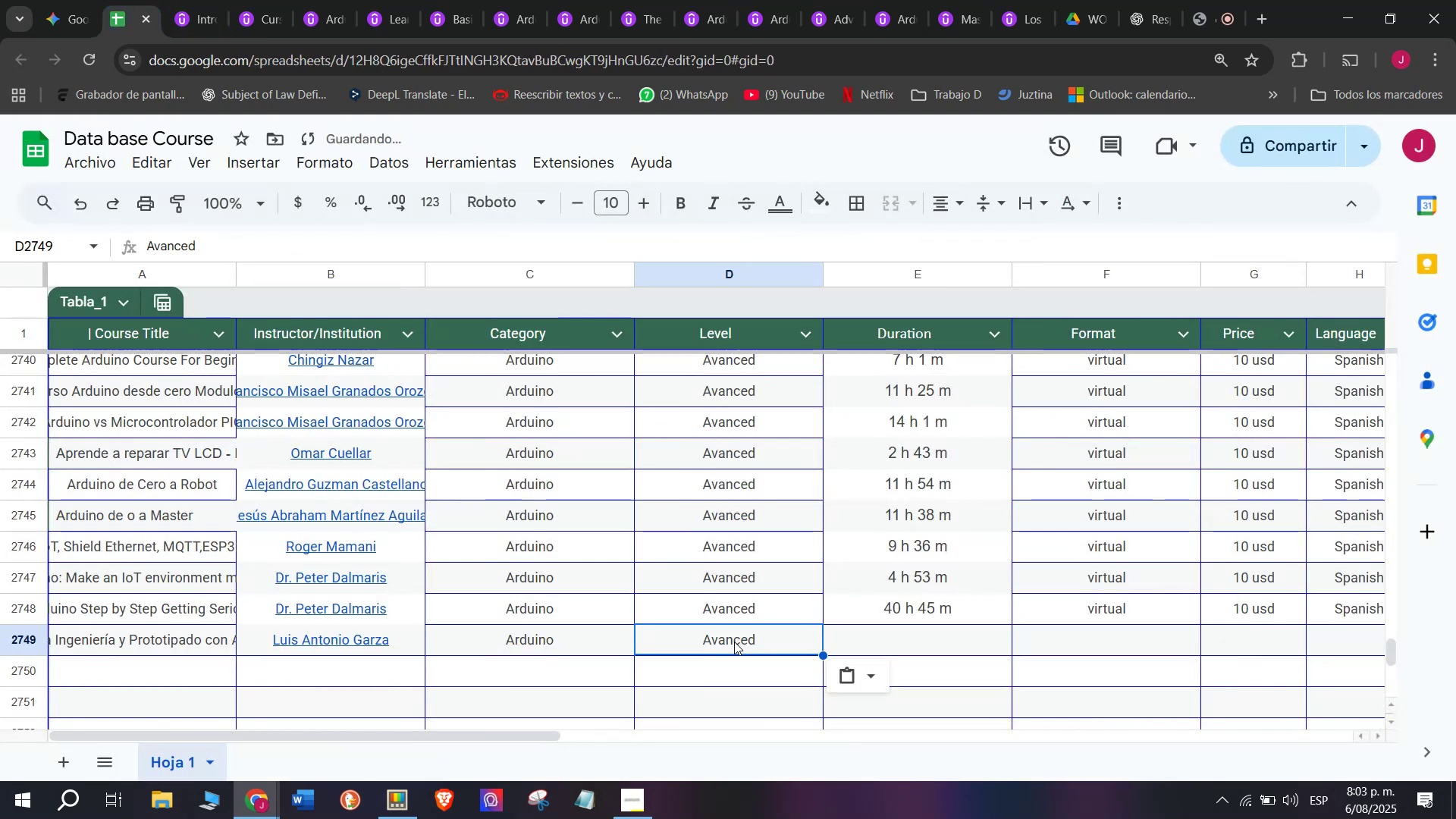 
key(Z)
 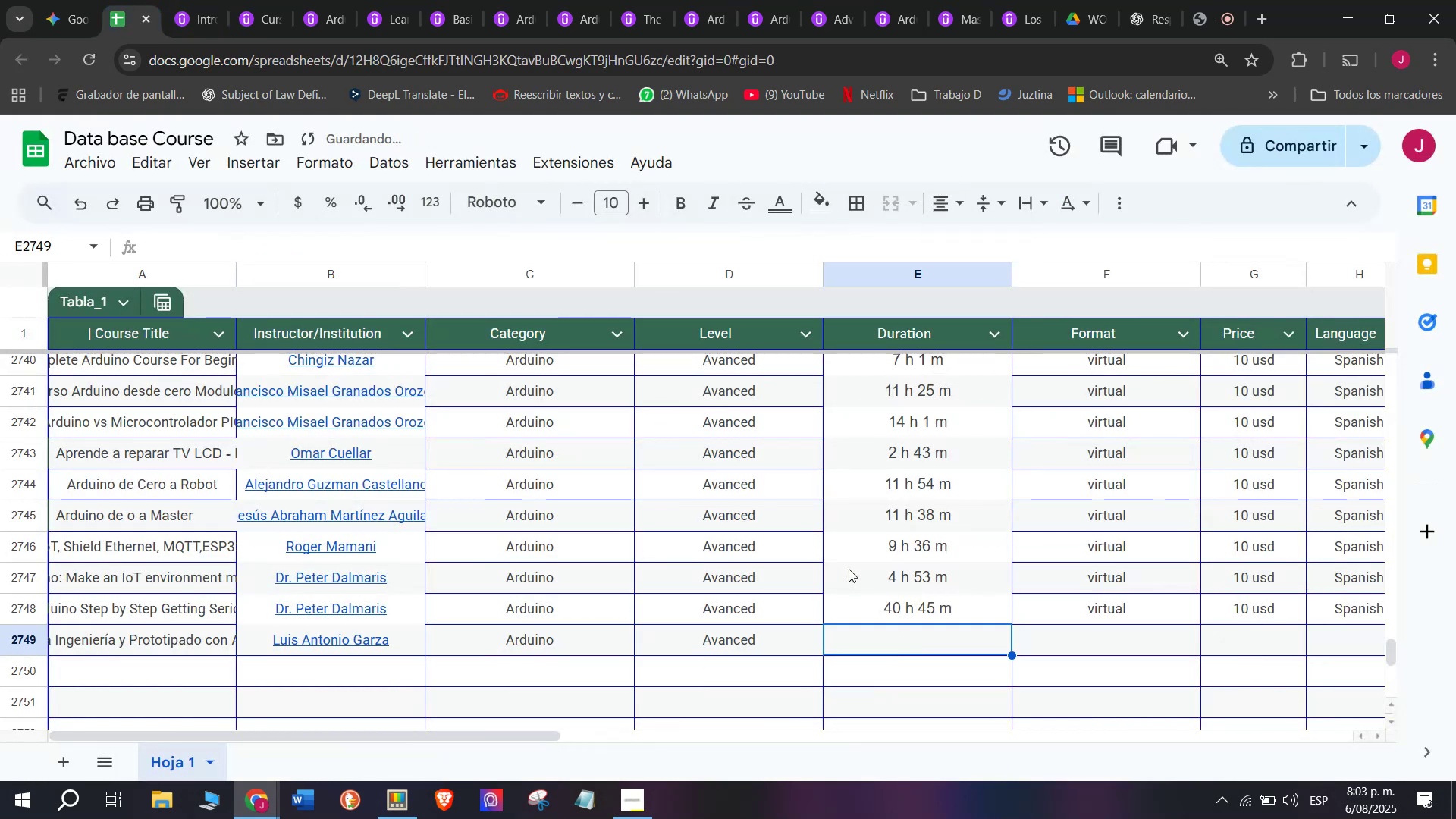 
key(Control+V)
 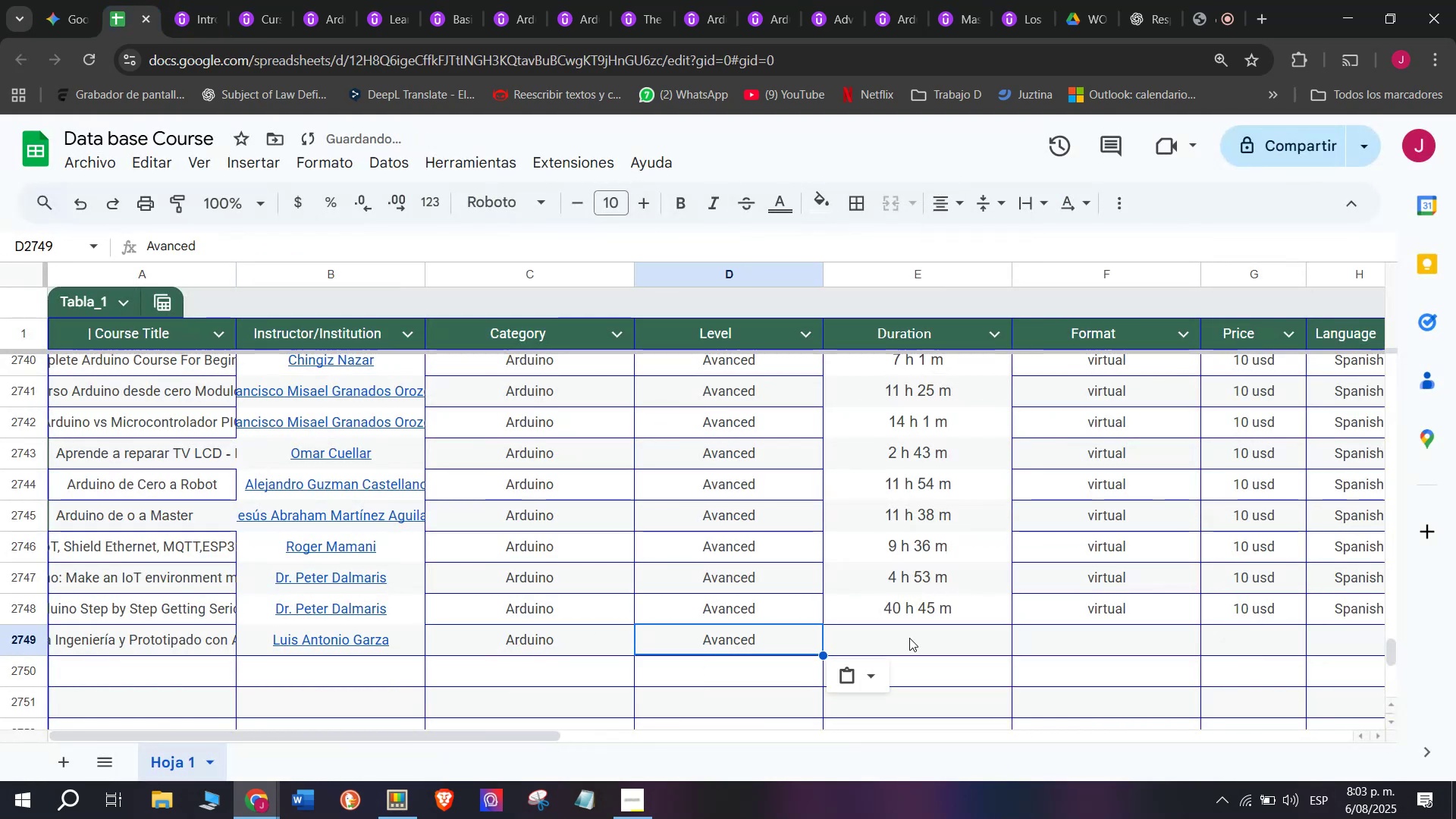 
triple_click([909, 638])
 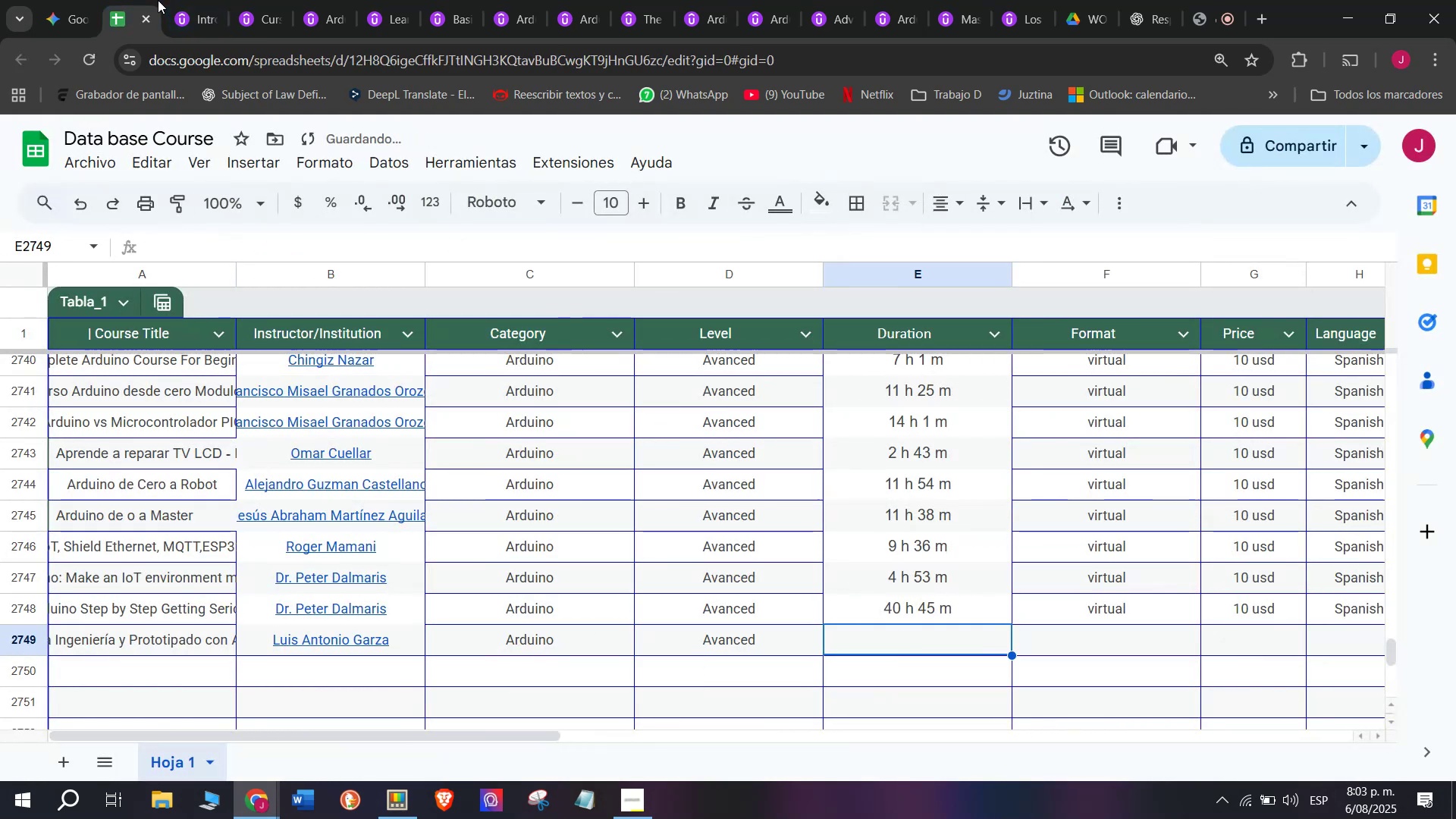 
left_click([184, 0])
 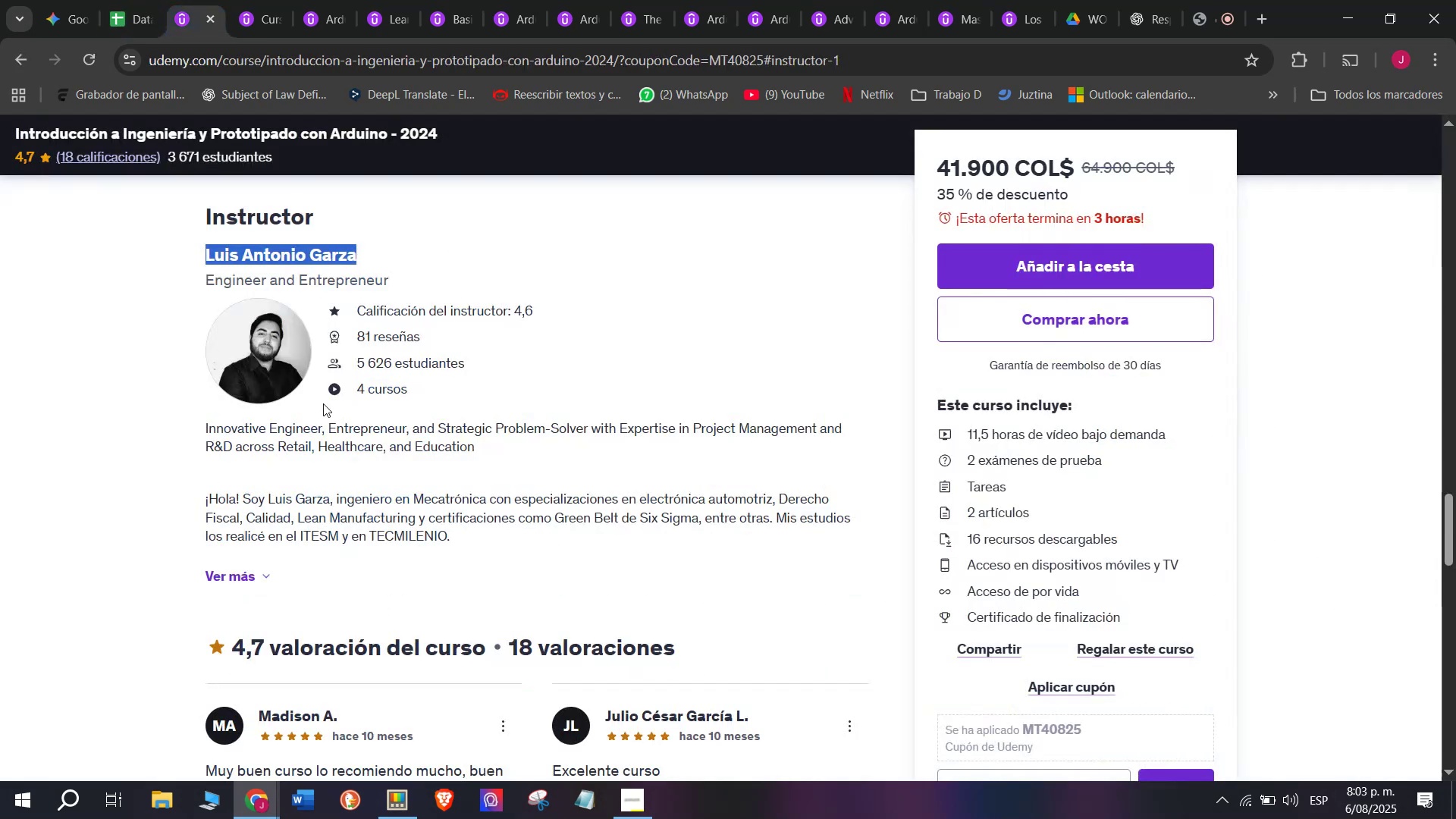 
scroll: coordinate [384, 576], scroll_direction: up, amount: 9.0
 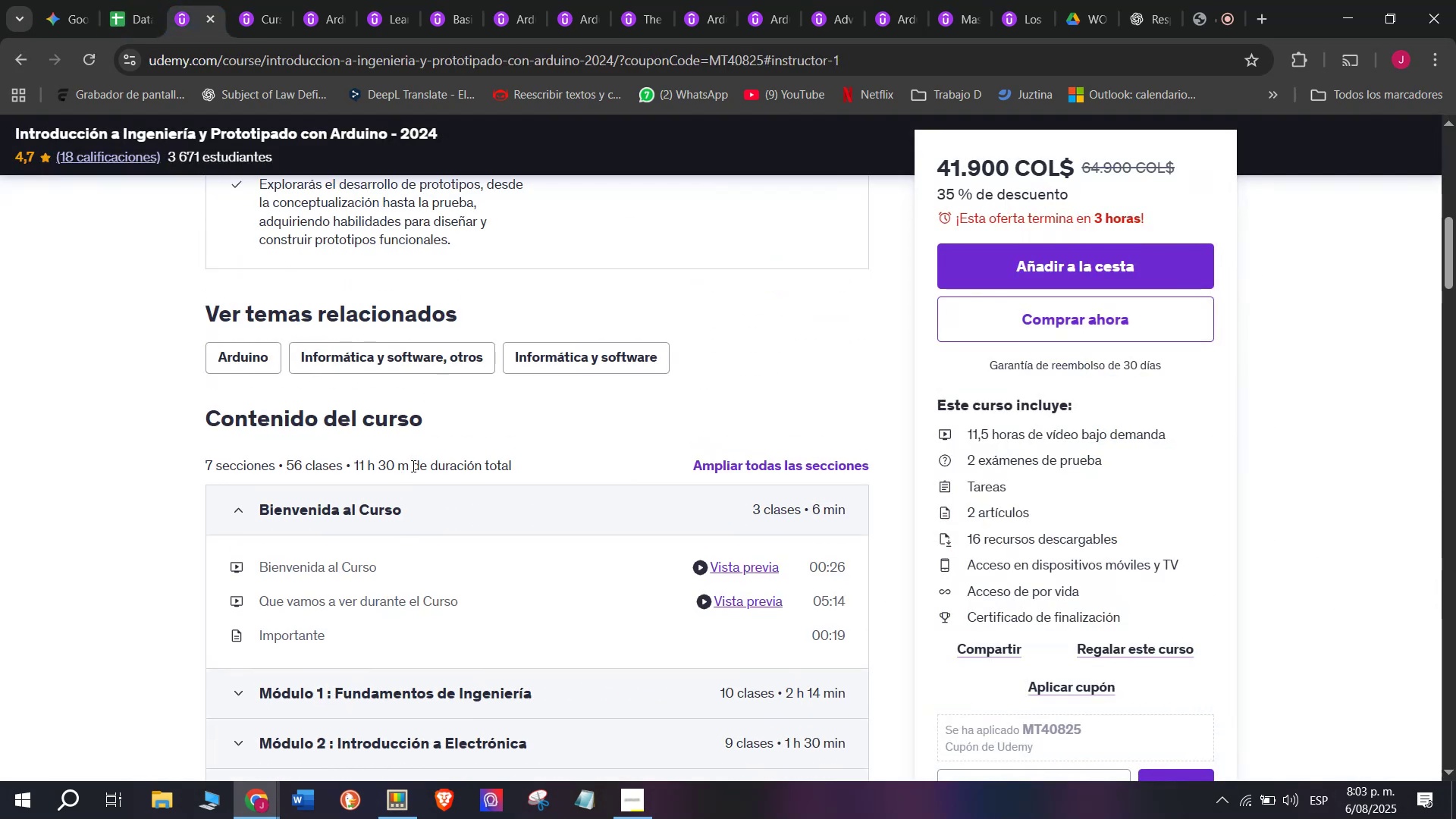 
left_click_drag(start_coordinate=[412, 465], to_coordinate=[356, 452])
 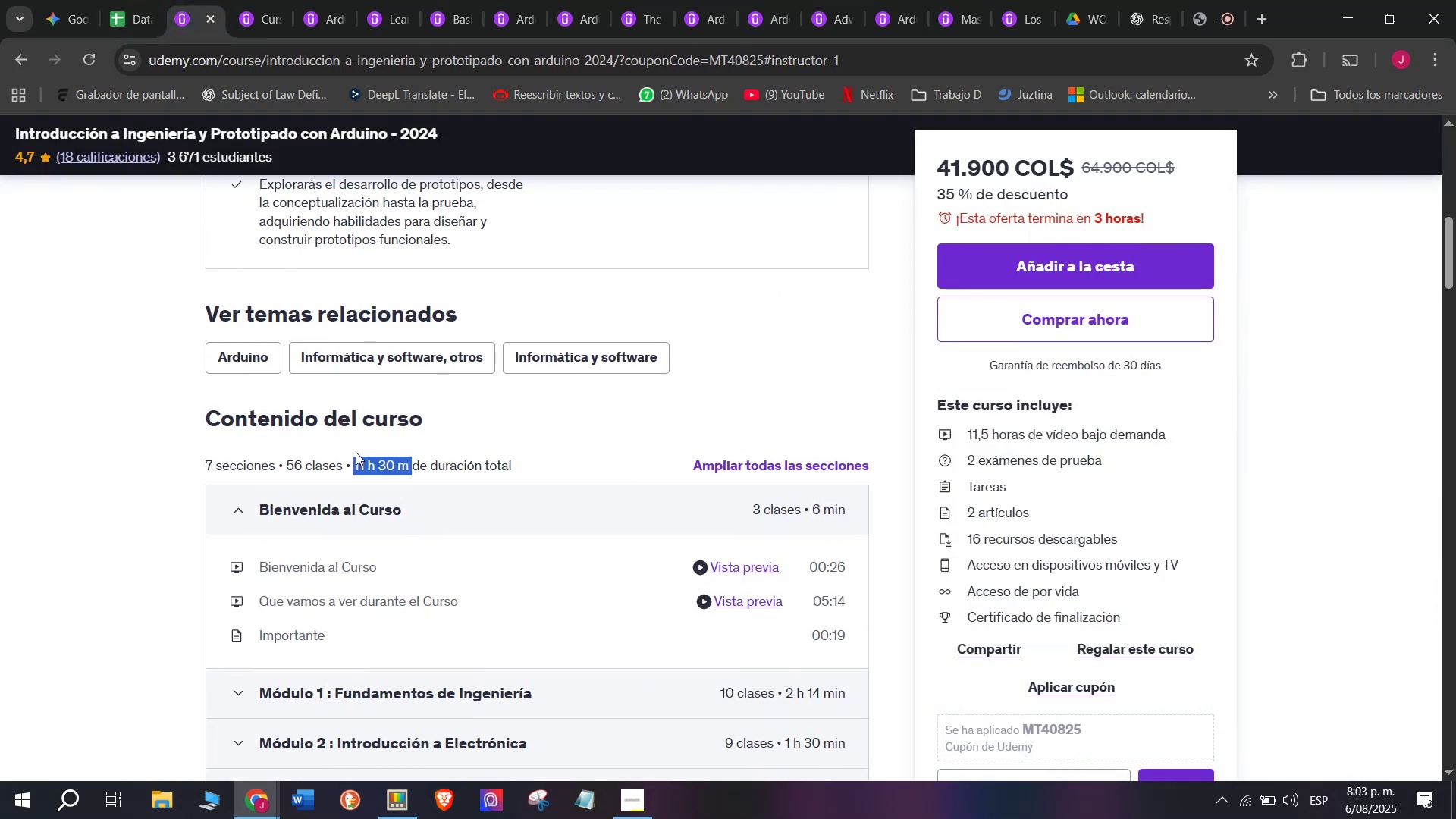 
key(Control+ControlLeft)
 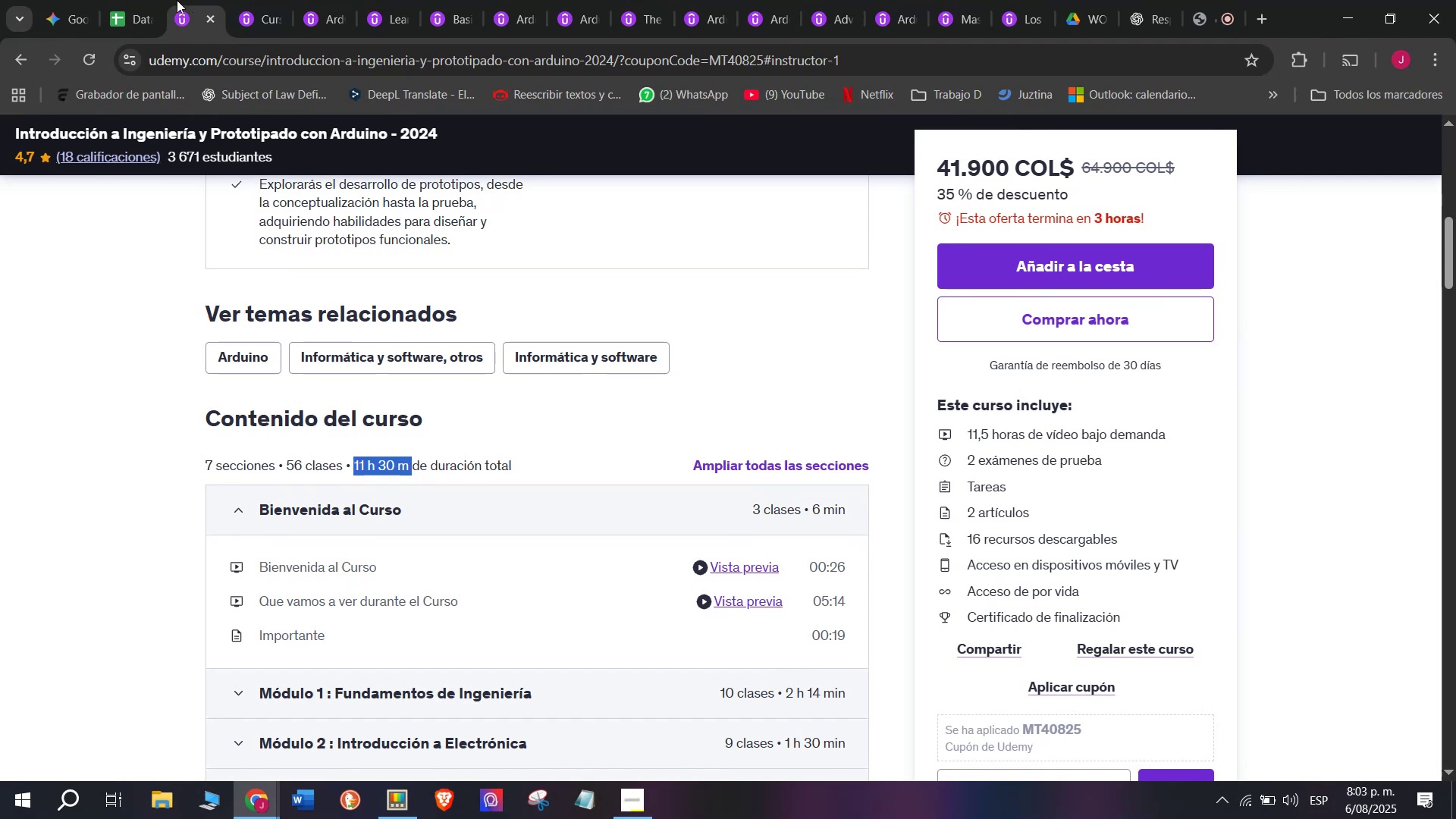 
key(Break)
 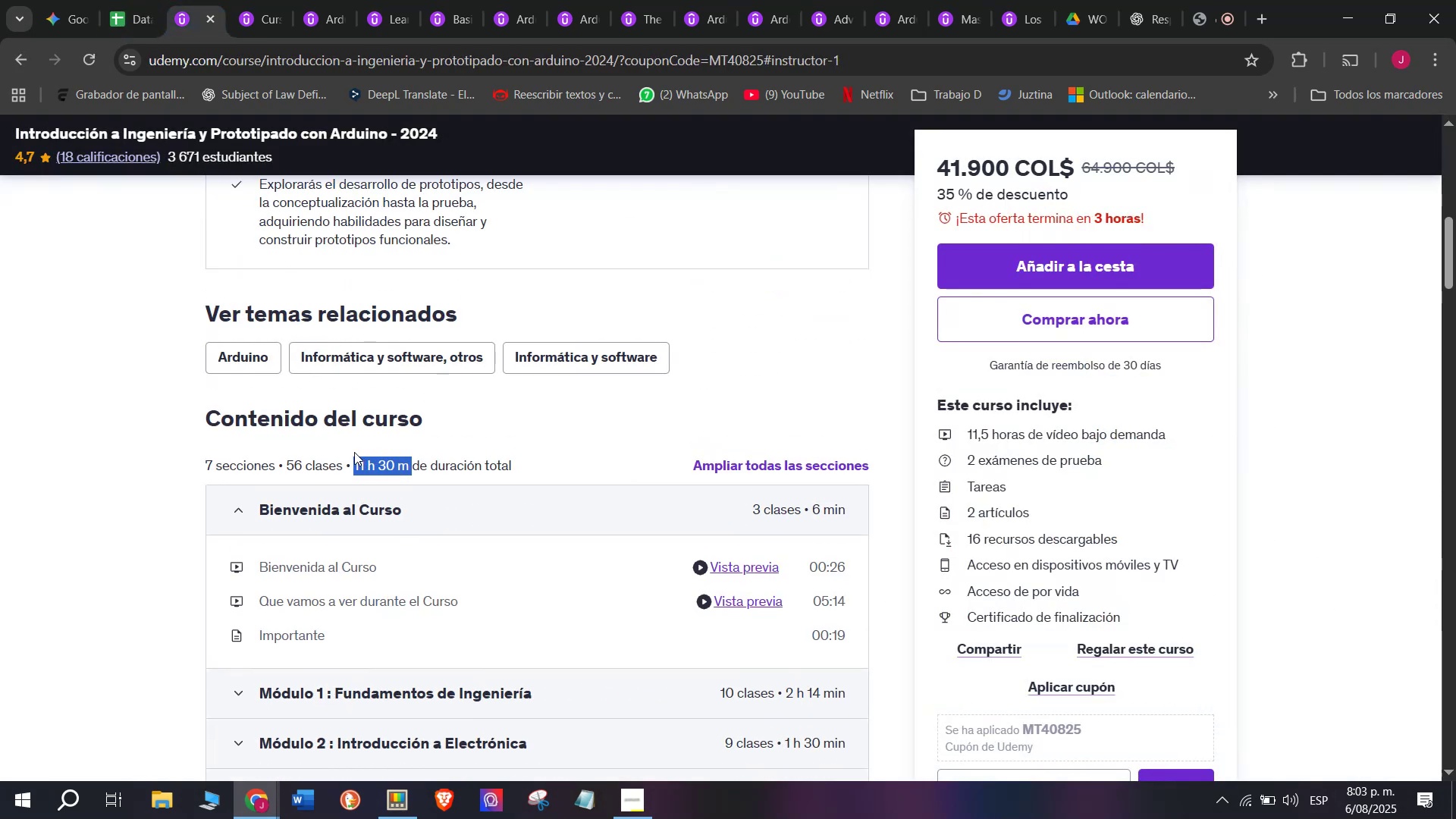 
key(Control+C)
 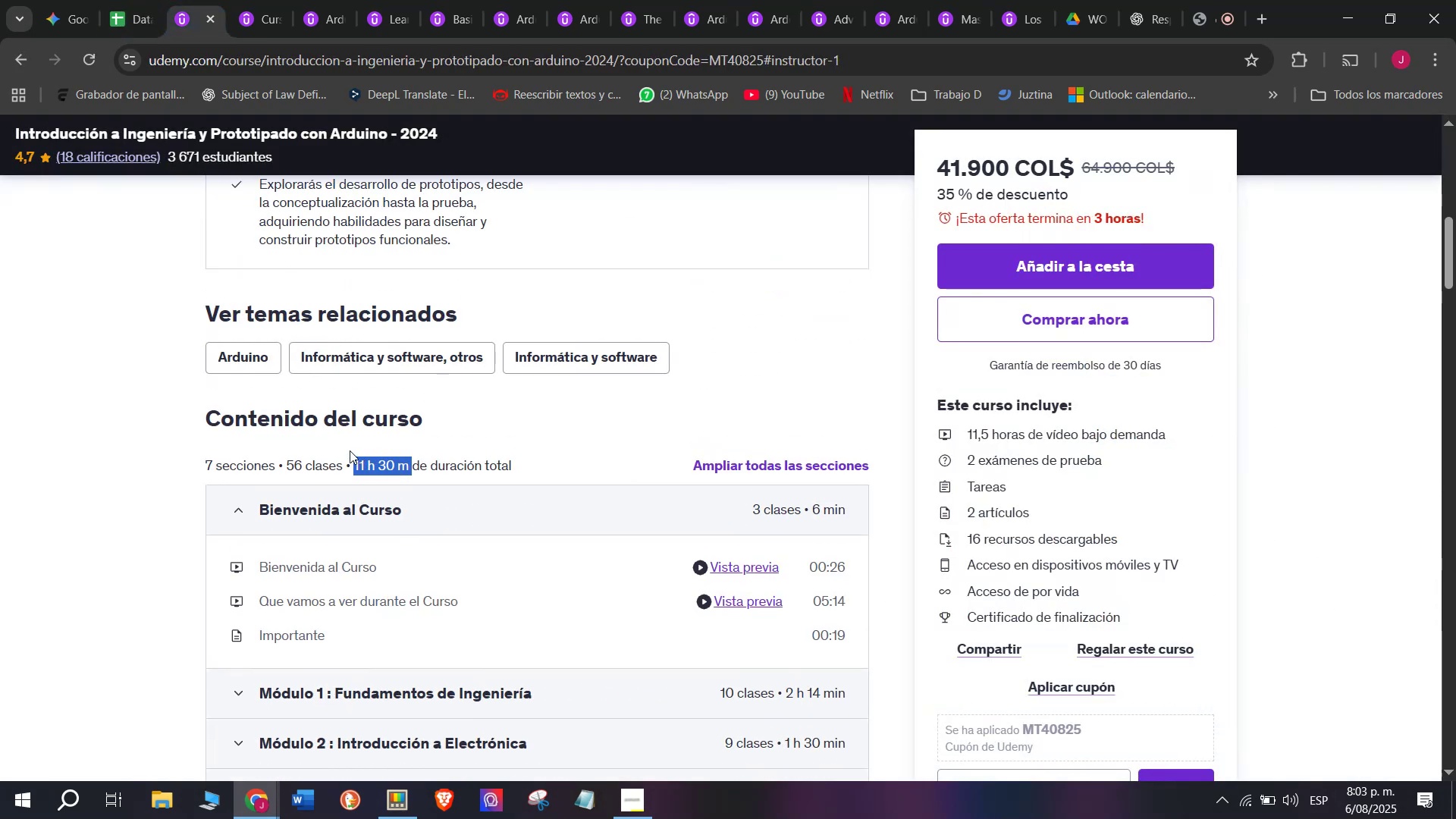 
key(Break)
 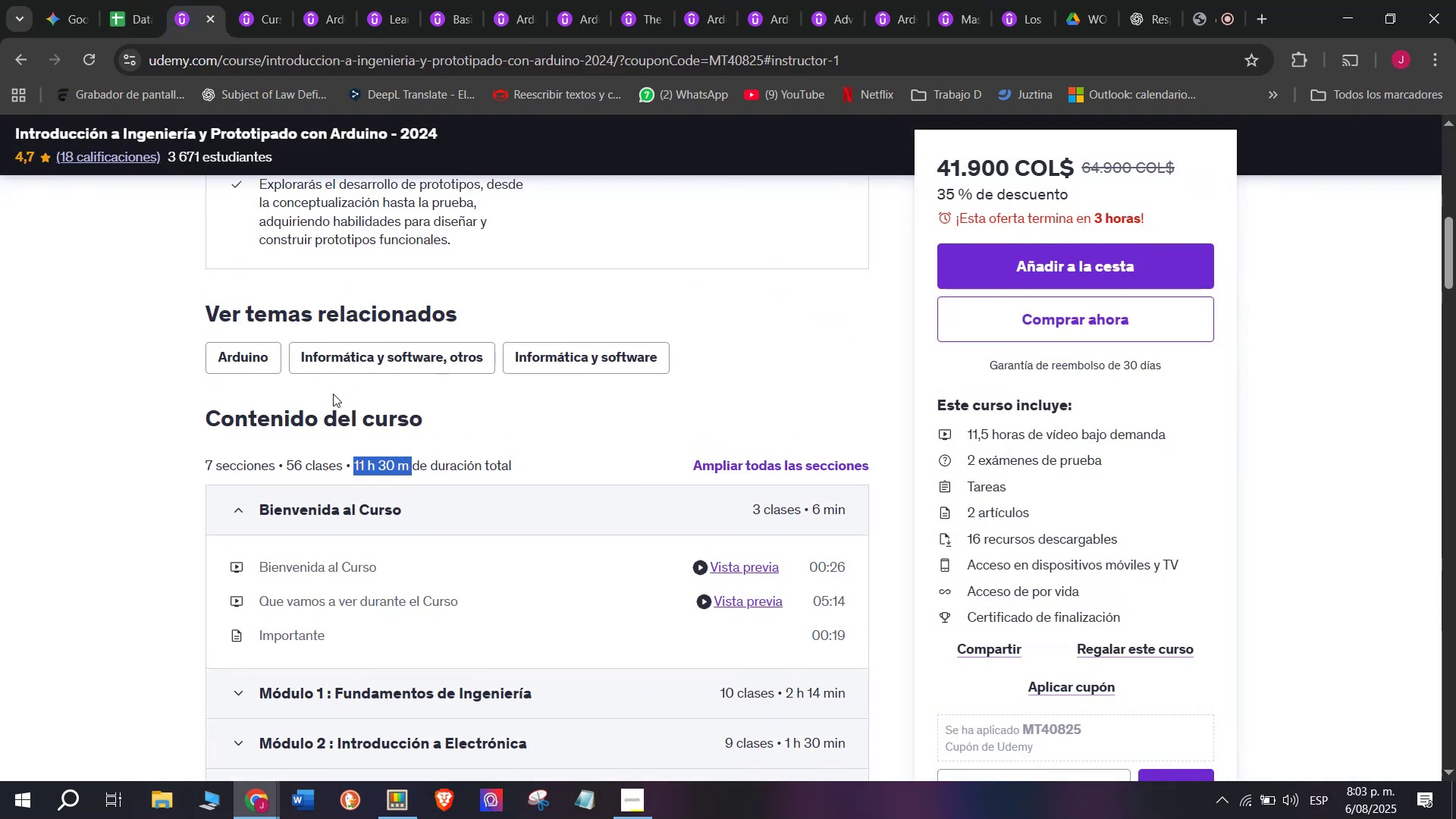 
key(Control+ControlLeft)
 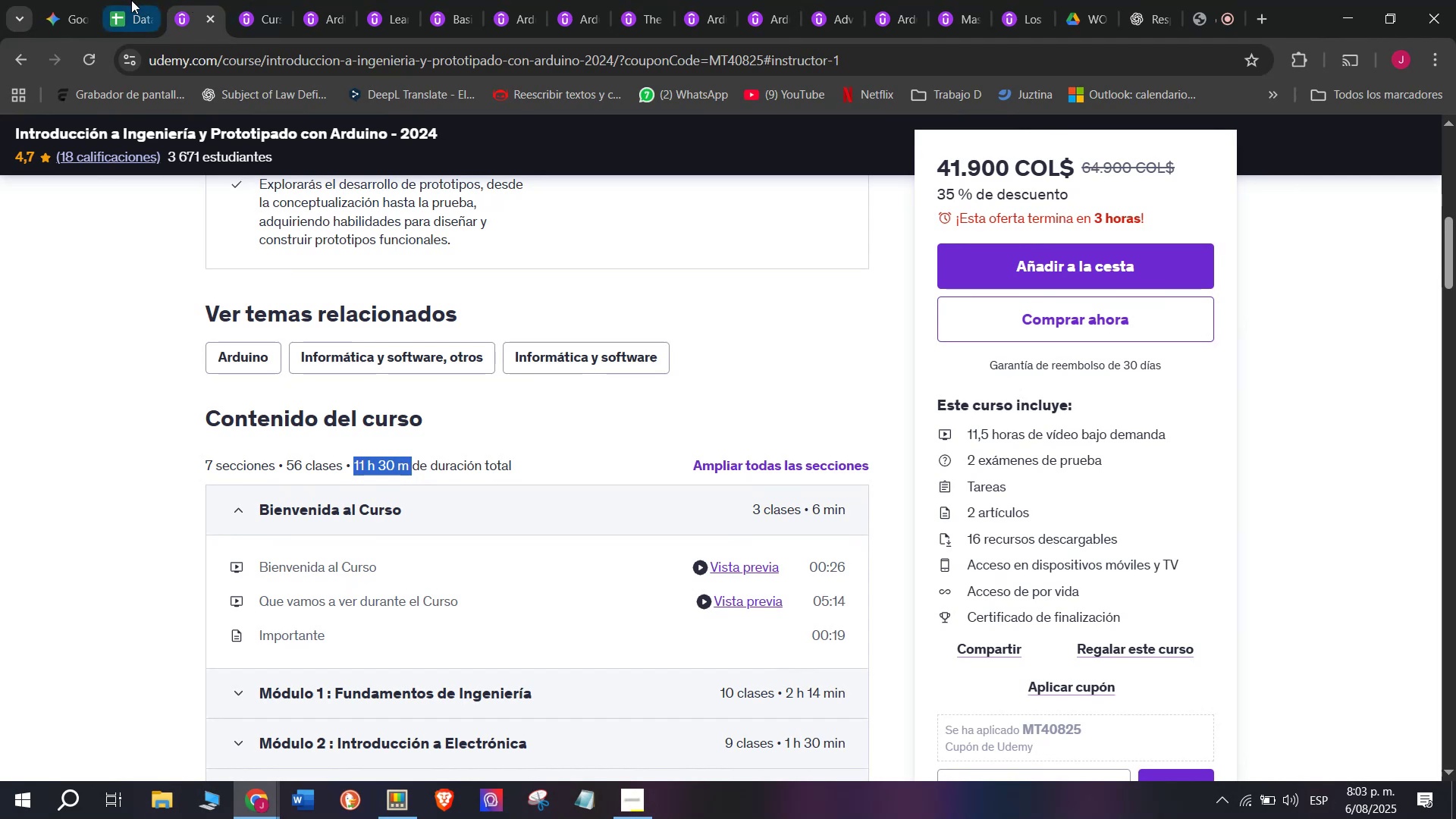 
key(Control+C)
 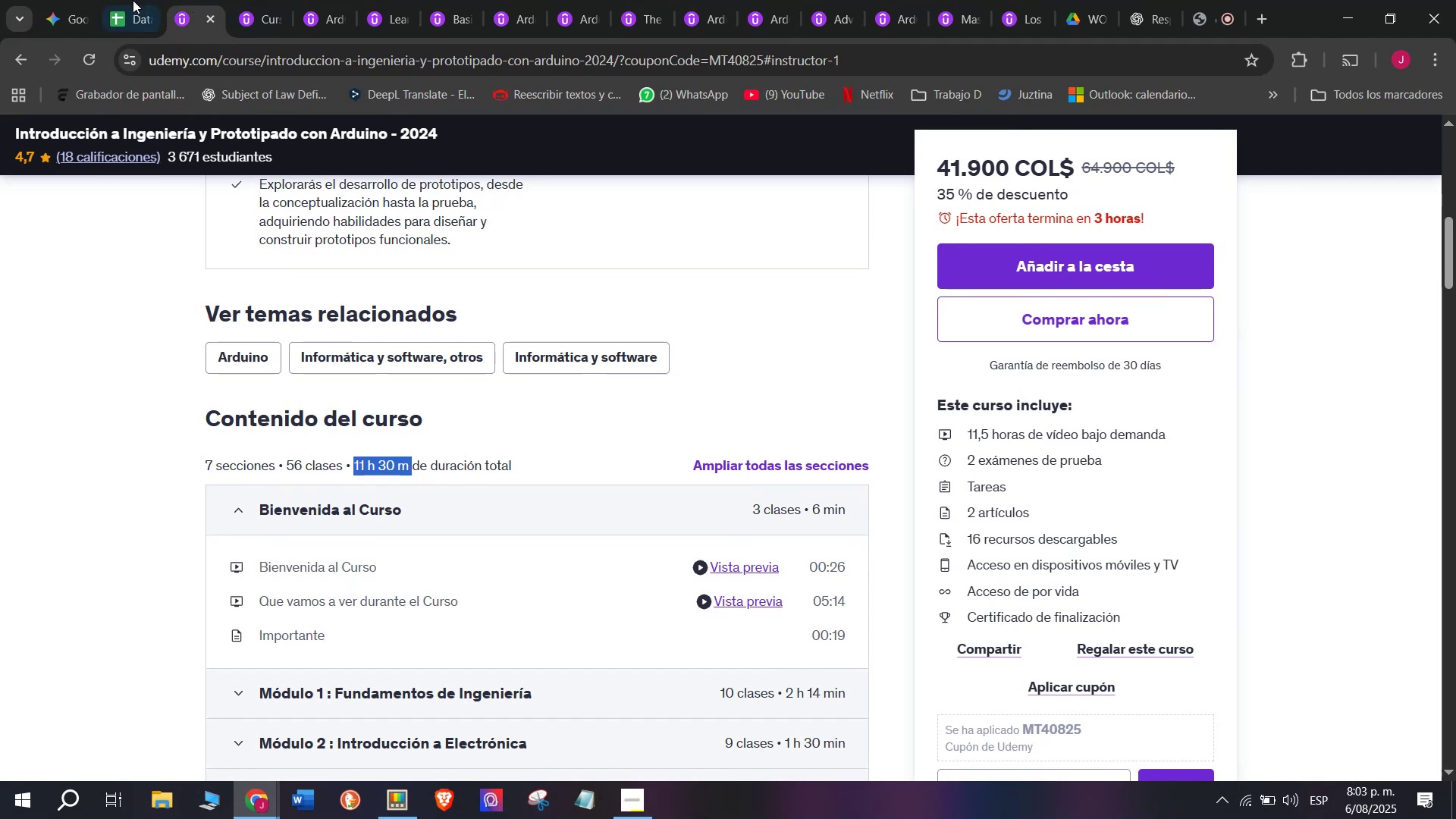 
left_click([131, 0])
 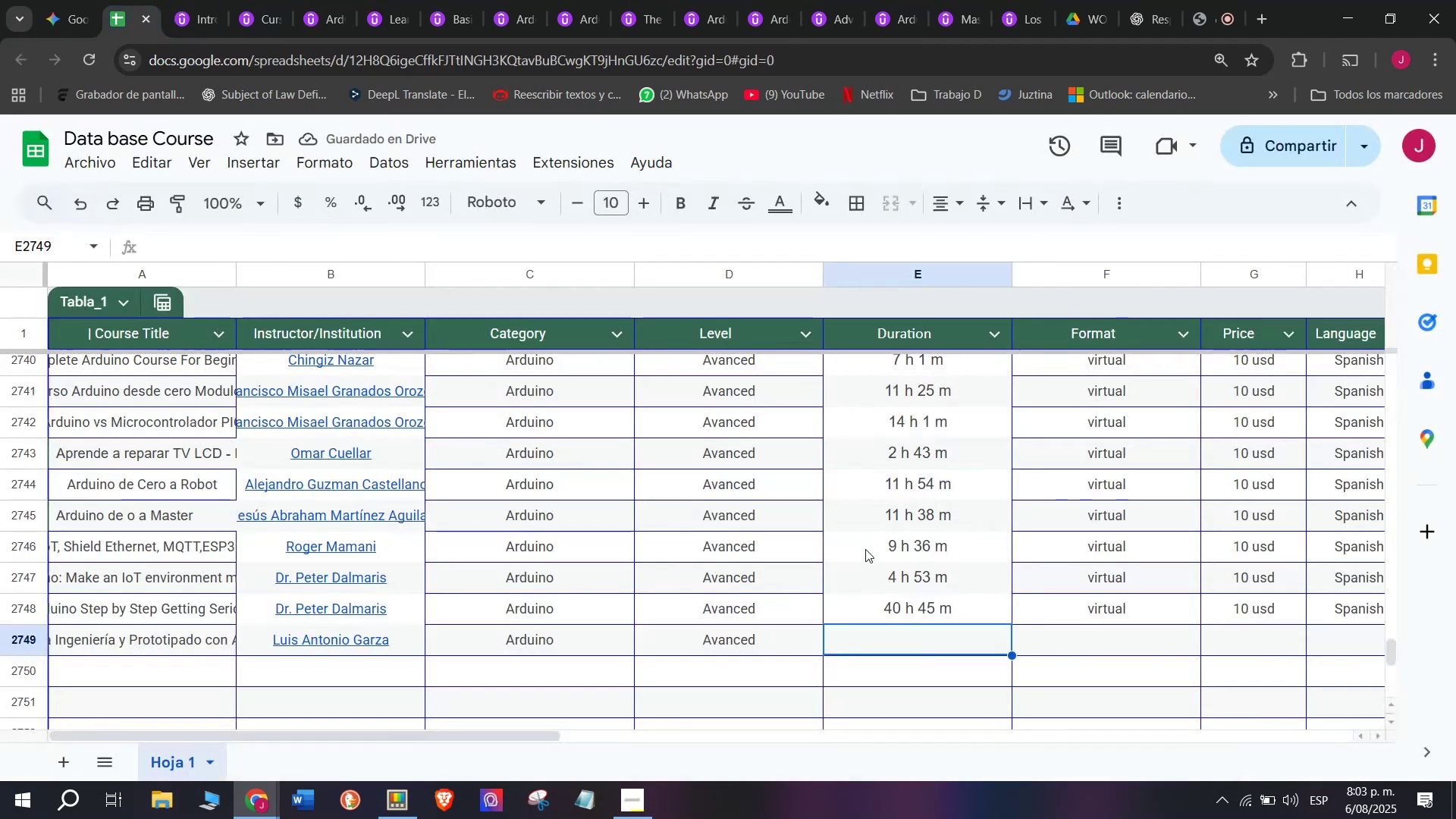 
key(Control+ControlLeft)
 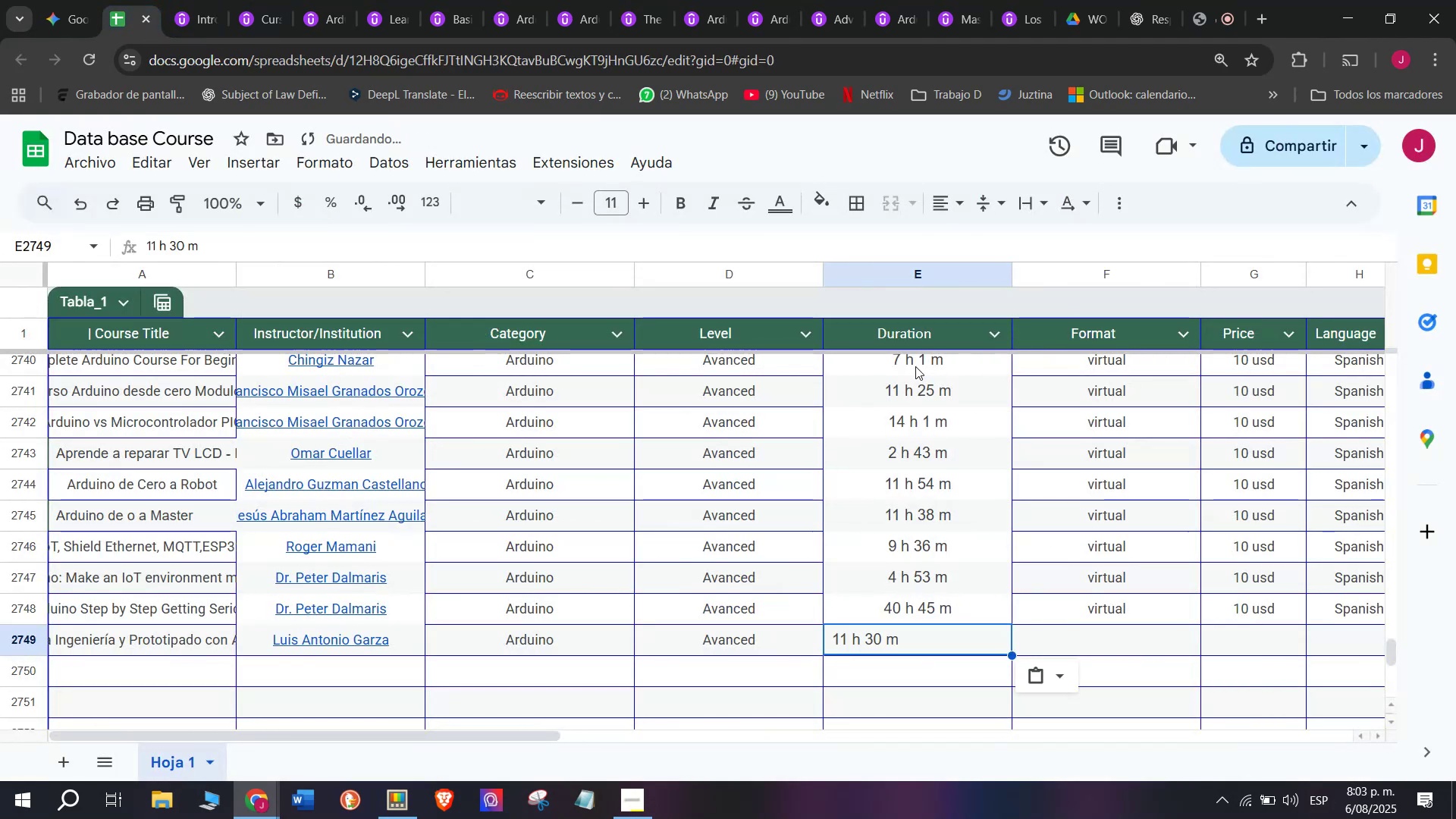 
key(Z)
 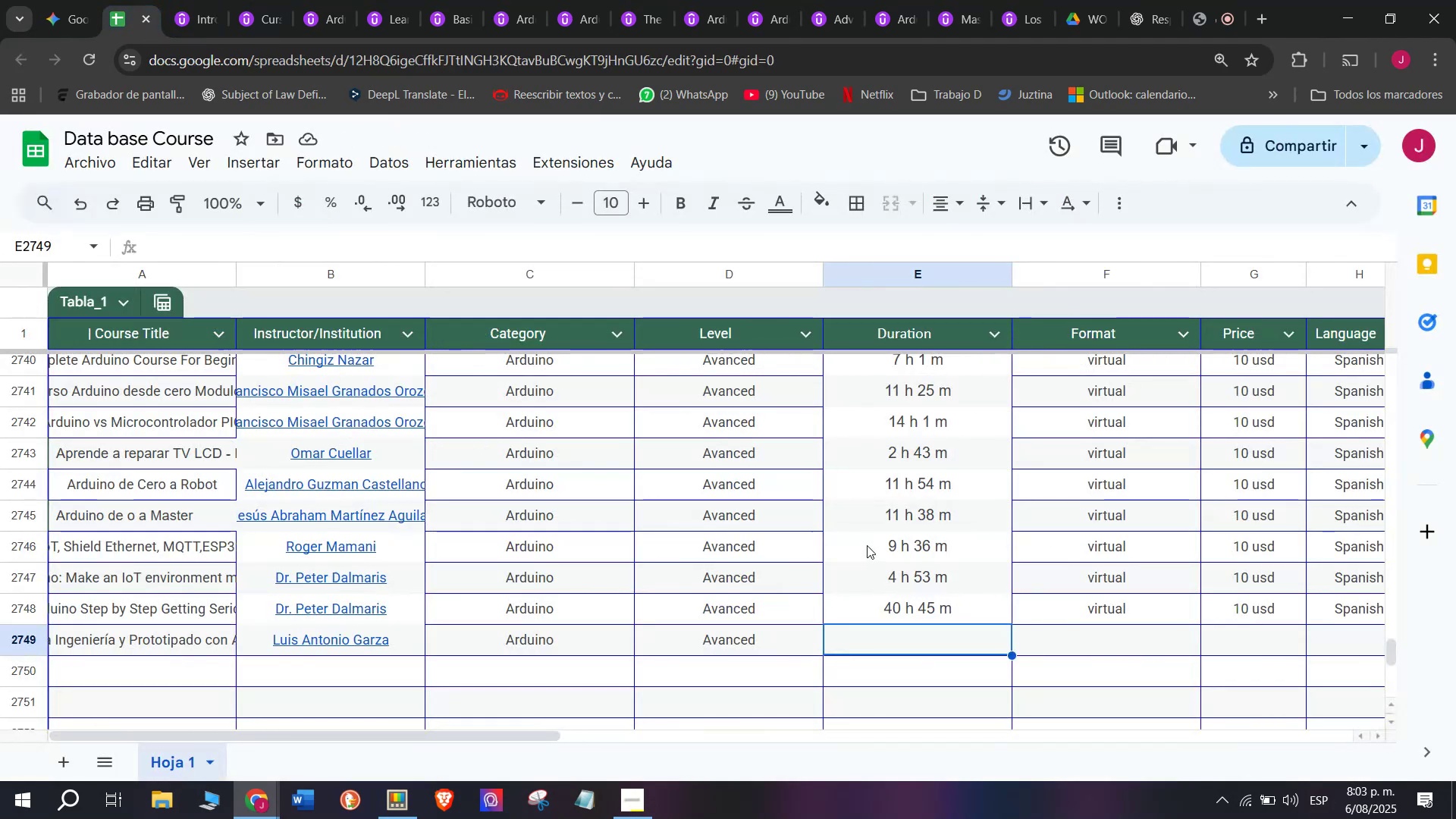 
key(Control+V)
 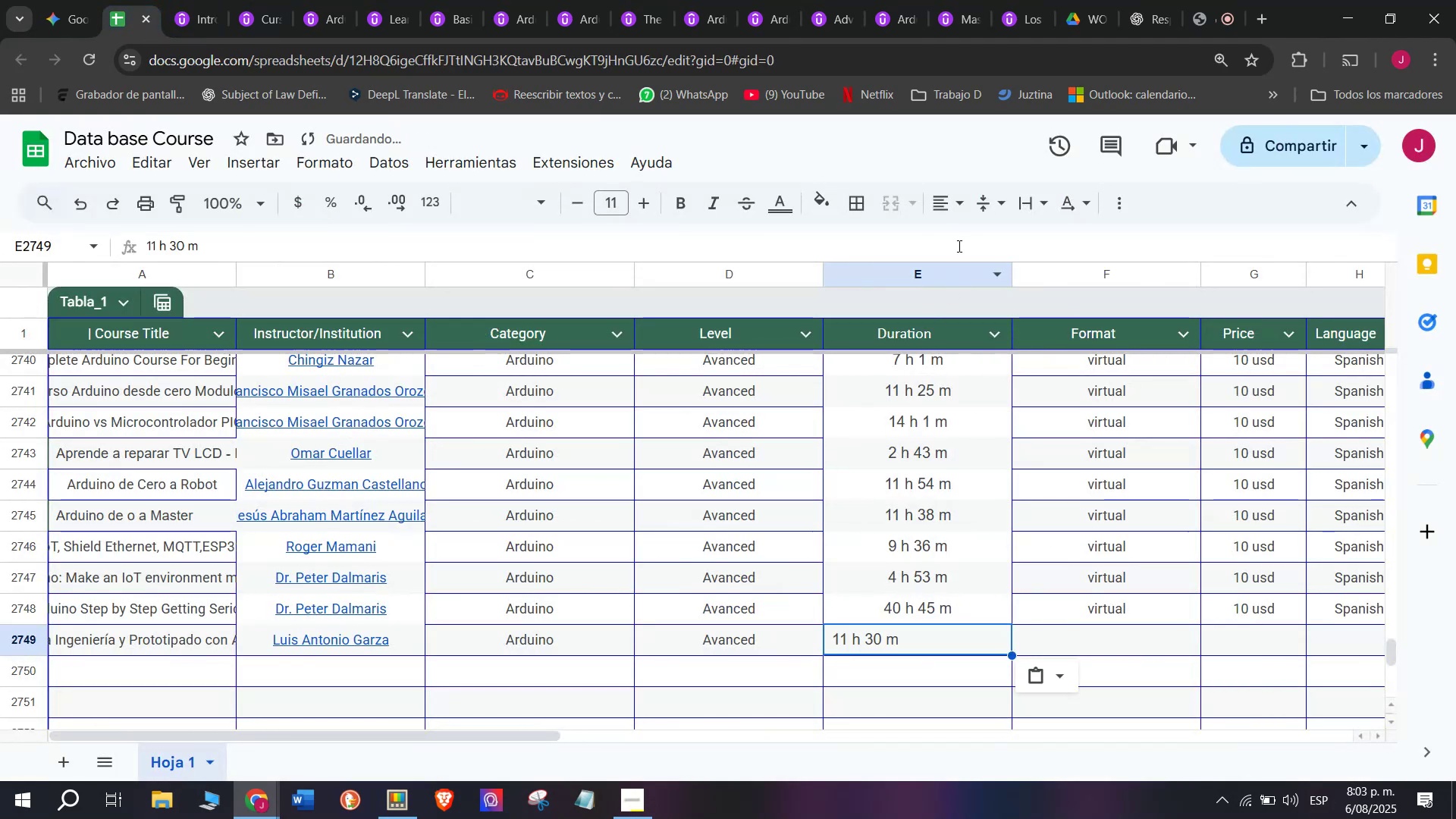 
left_click([937, 202])
 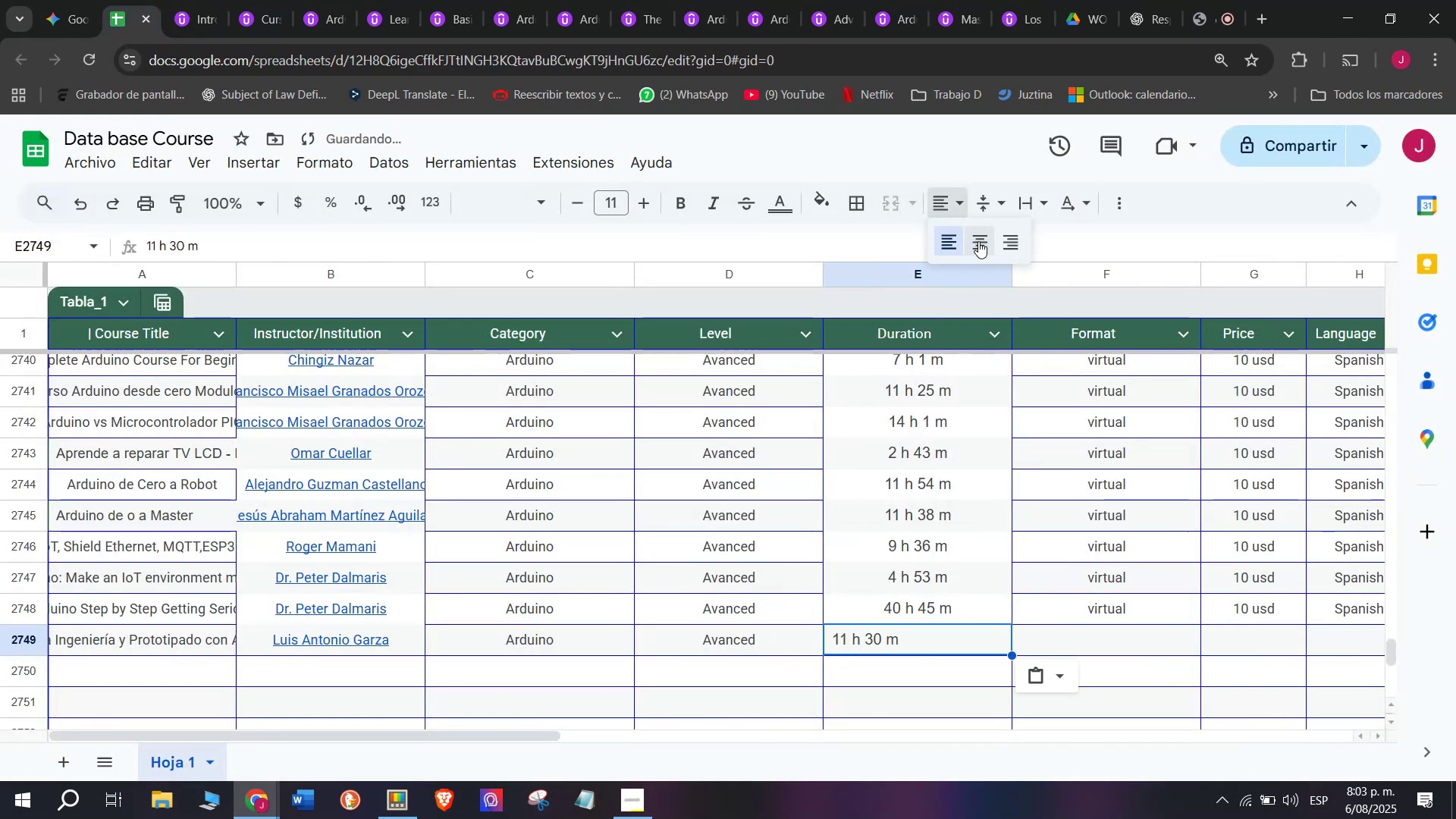 
left_click([978, 241])
 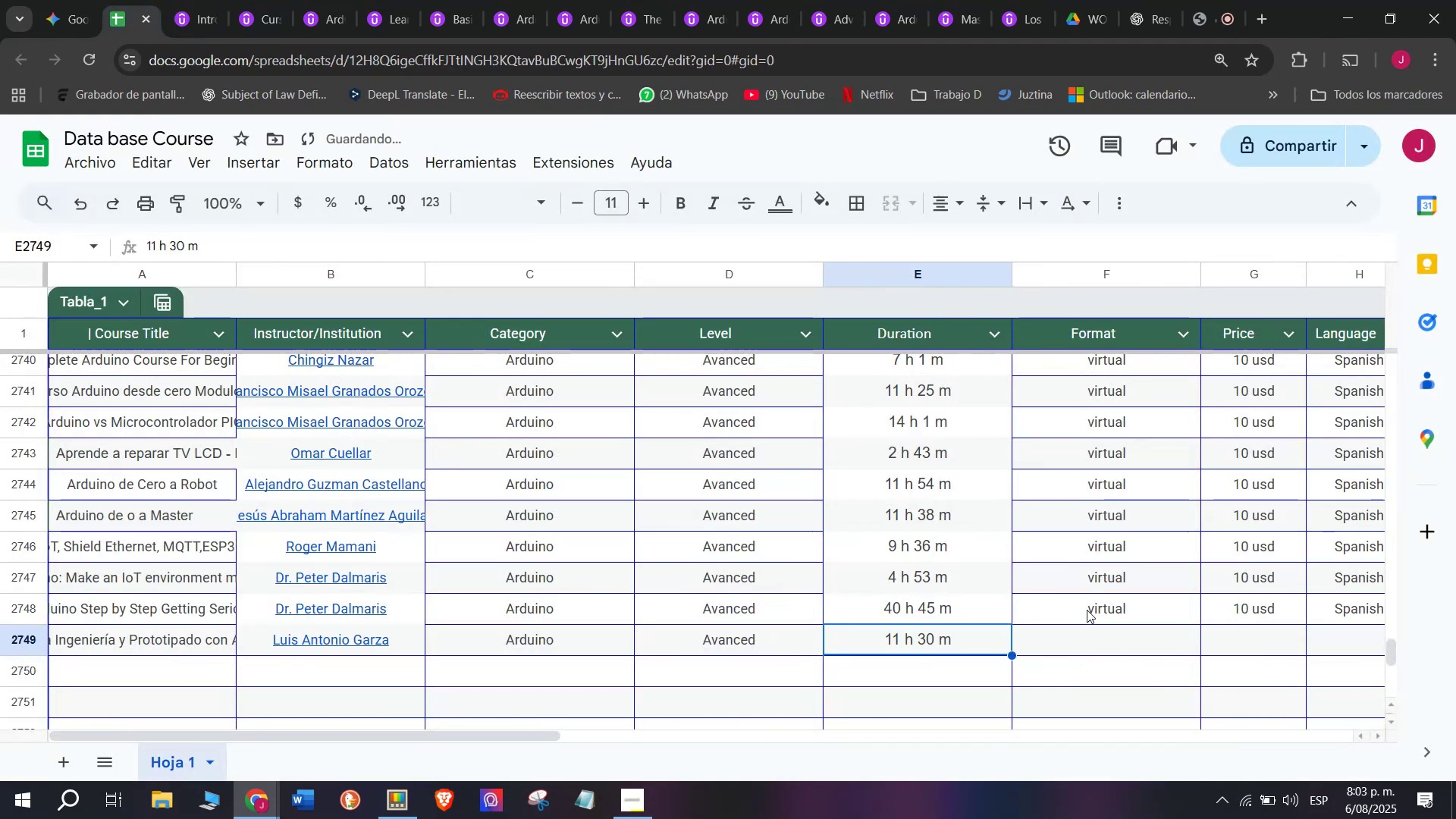 
key(Control+C)
 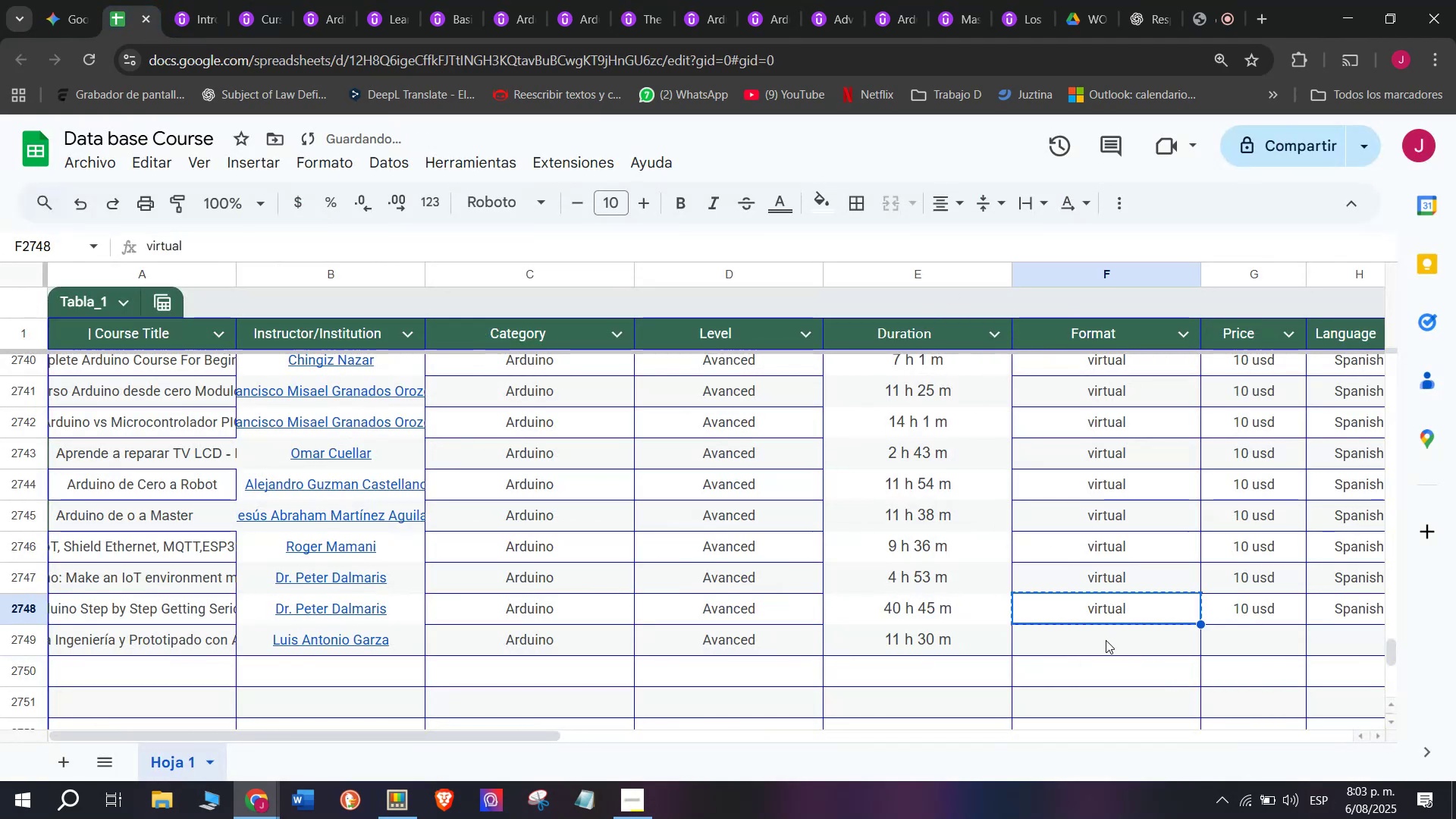 
key(Control+ControlLeft)
 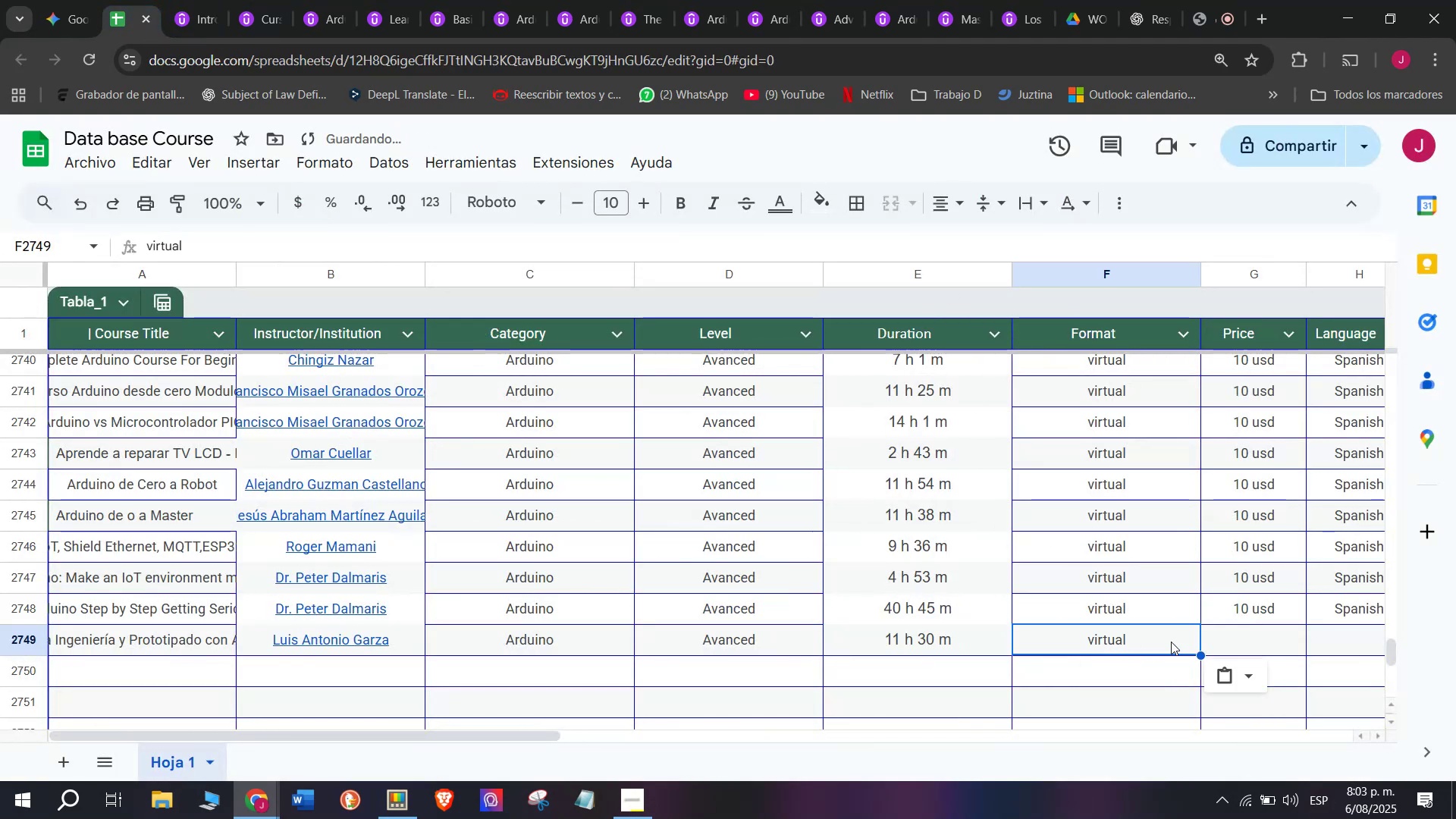 
key(Break)
 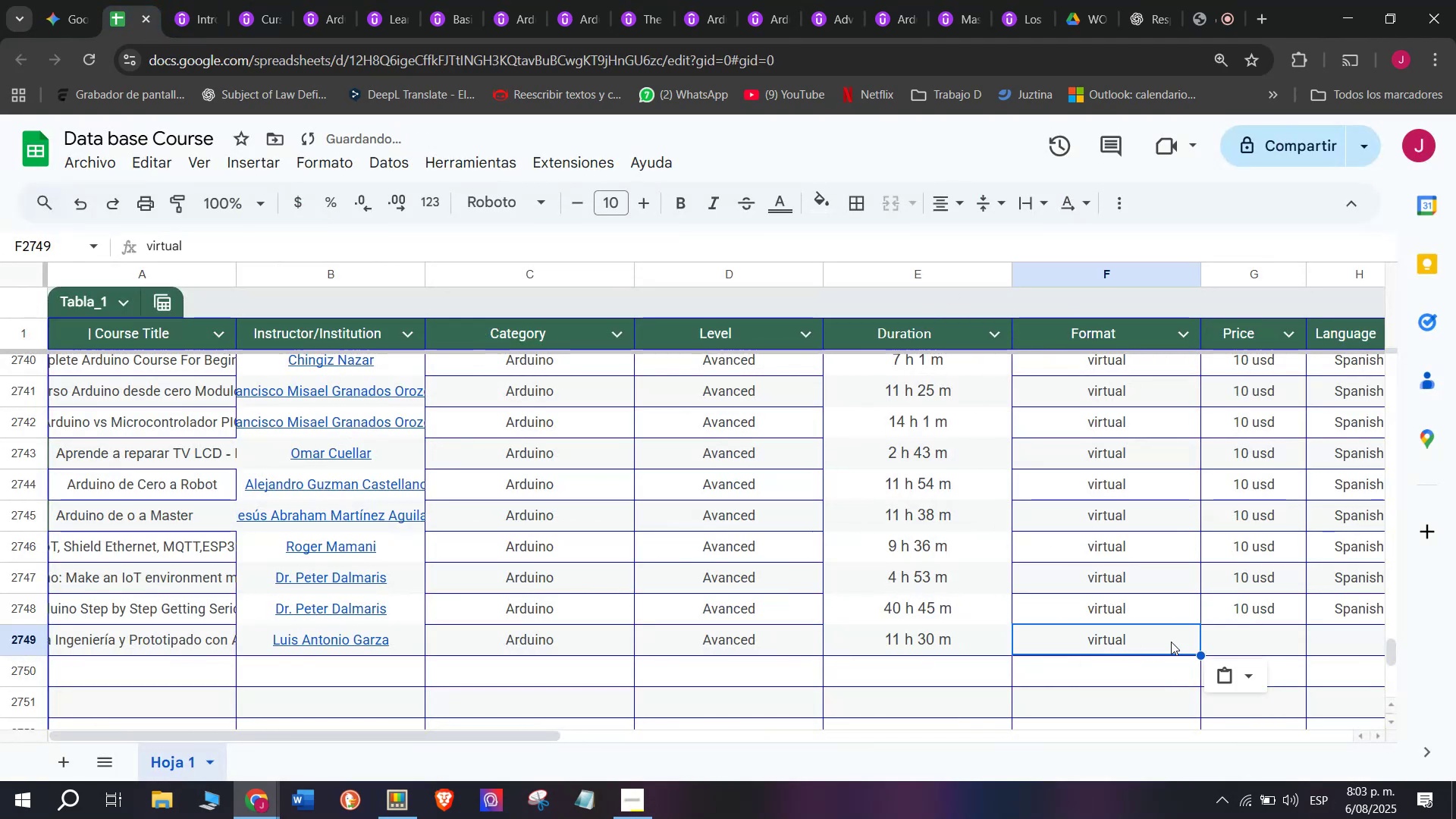 
double_click([1106, 640])
 